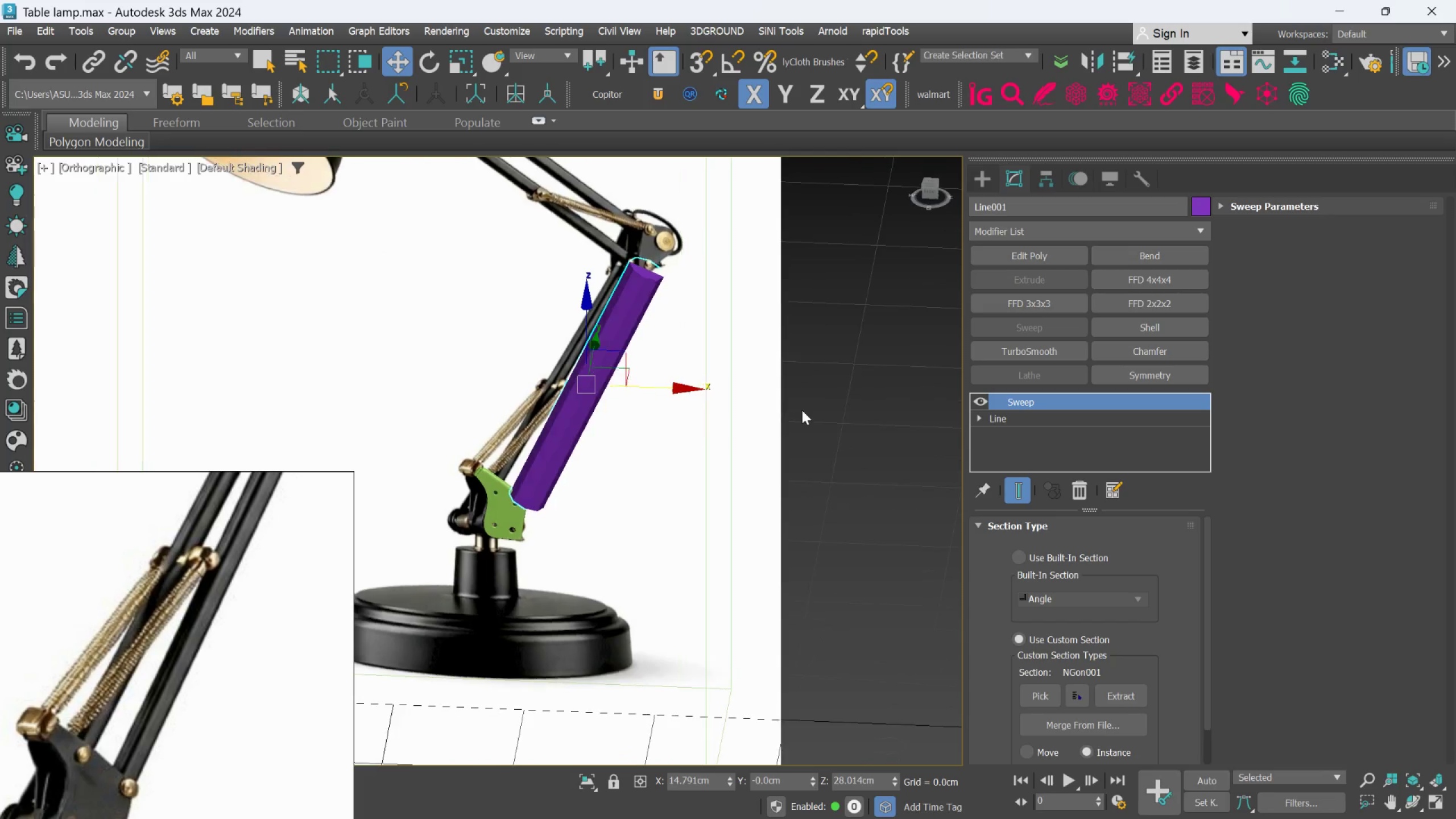 
key(Alt+AltLeft)
 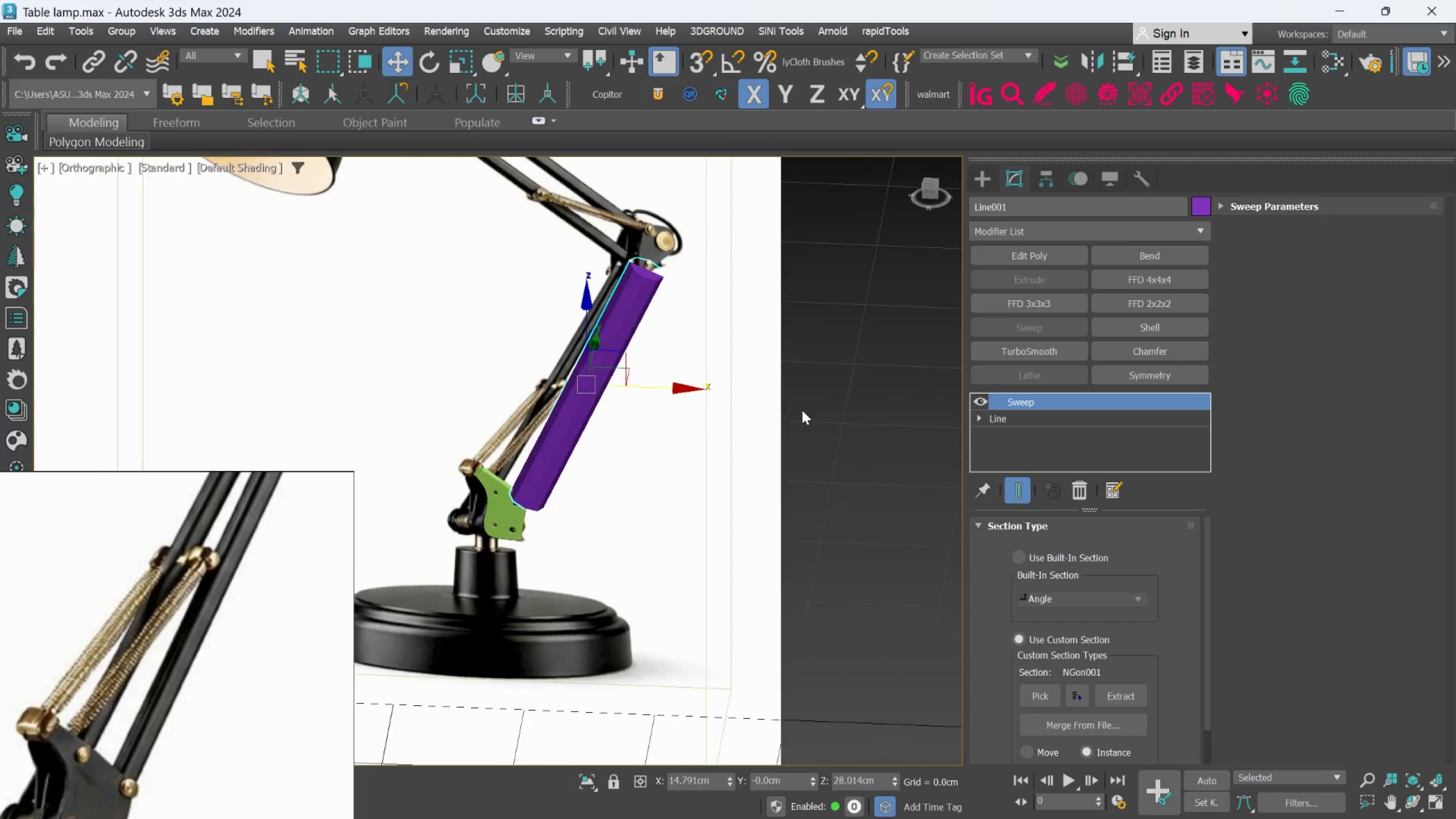 
key(Alt+AltLeft)
 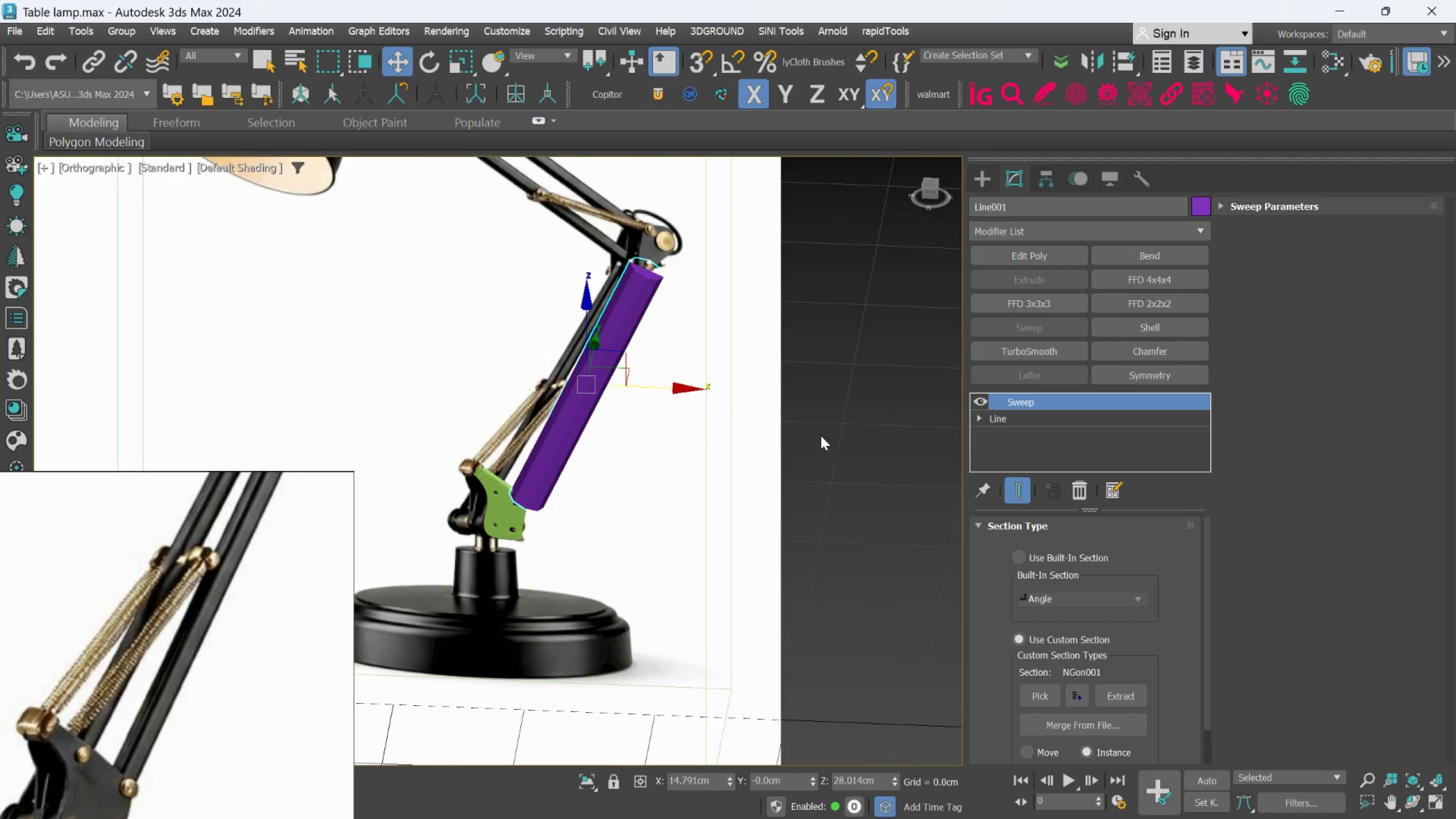 
scroll: coordinate [822, 442], scroll_direction: down, amount: 2.0
 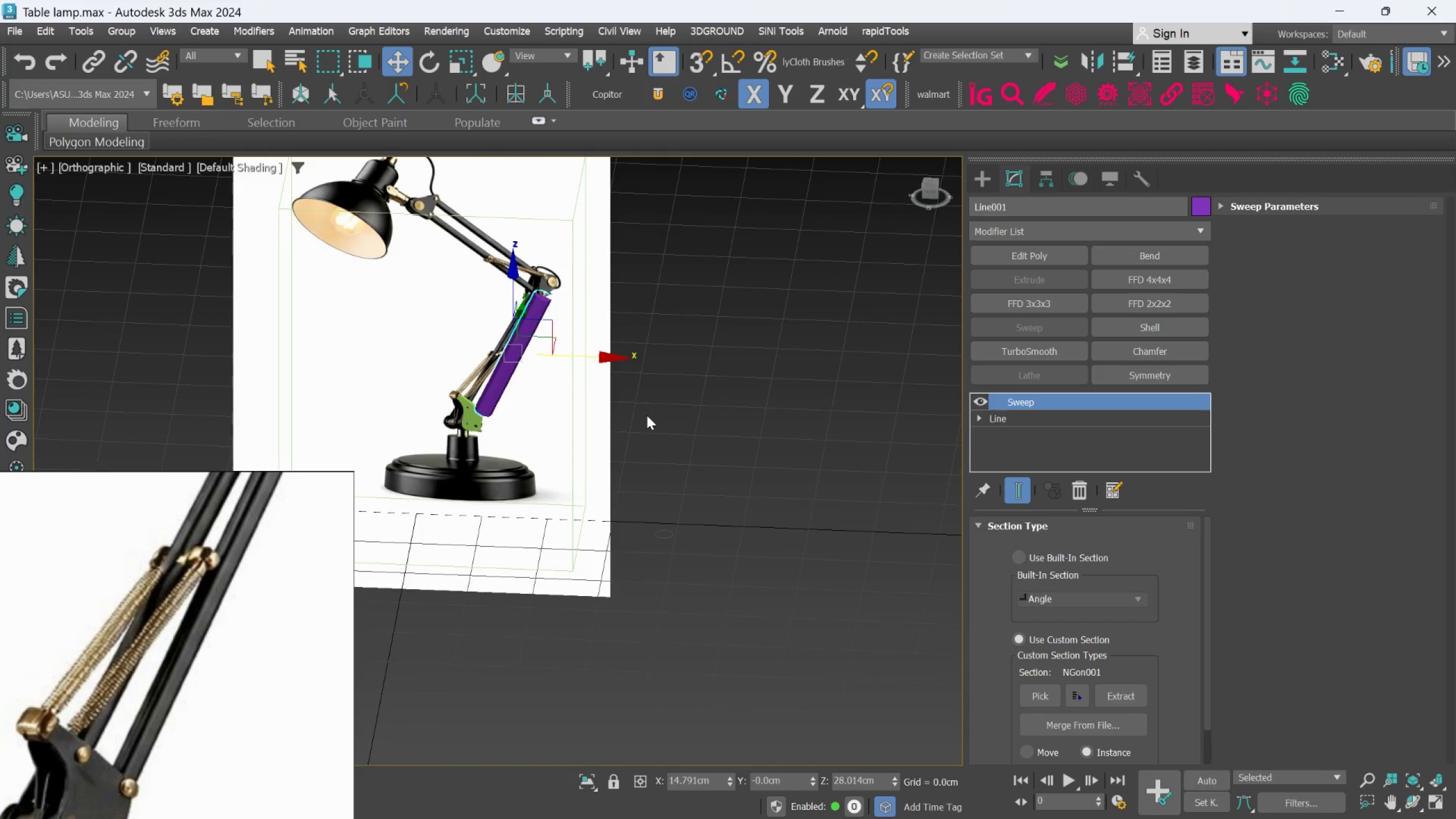 
key(F)
 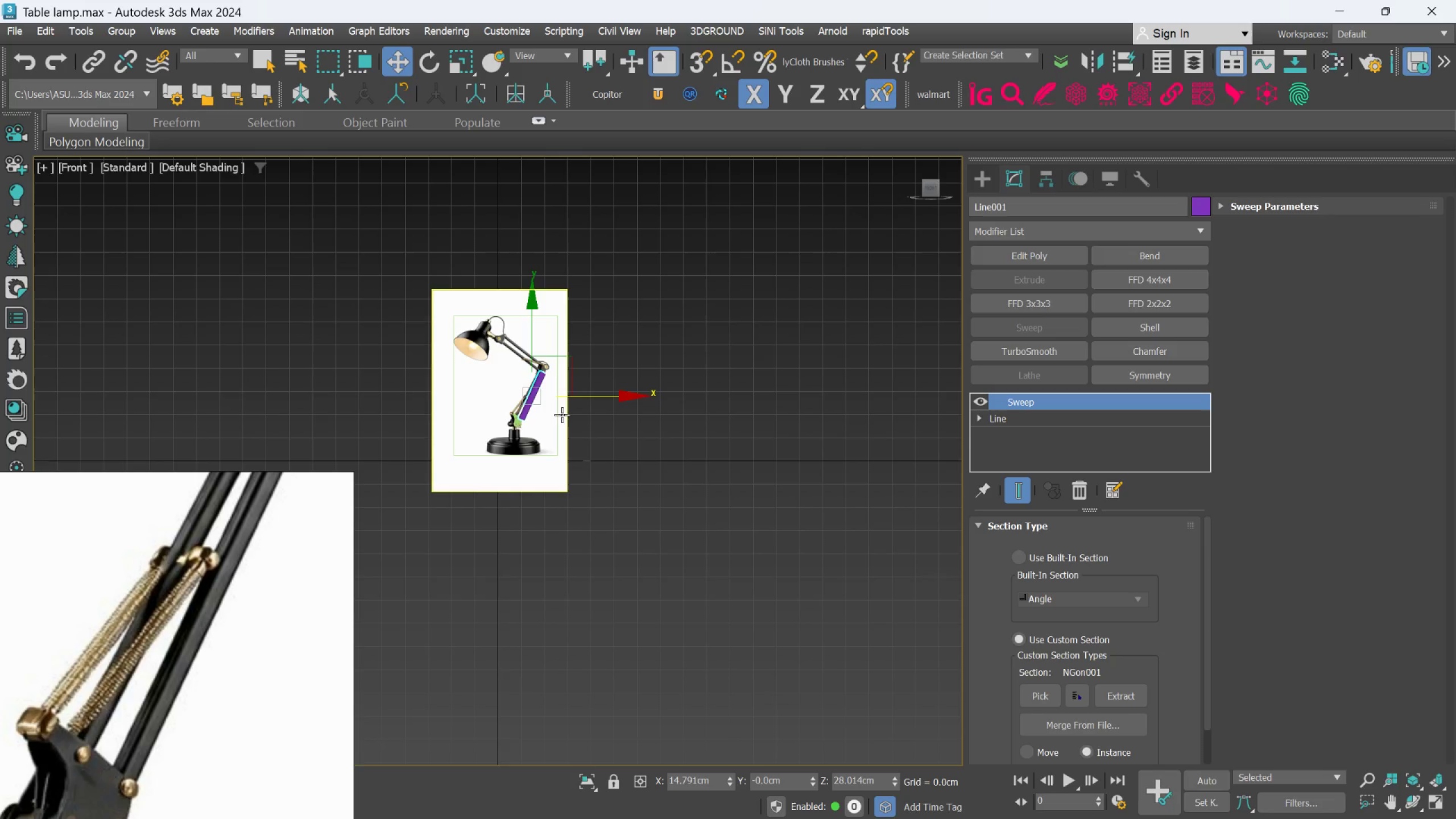 
scroll: coordinate [561, 414], scroll_direction: up, amount: 3.0
 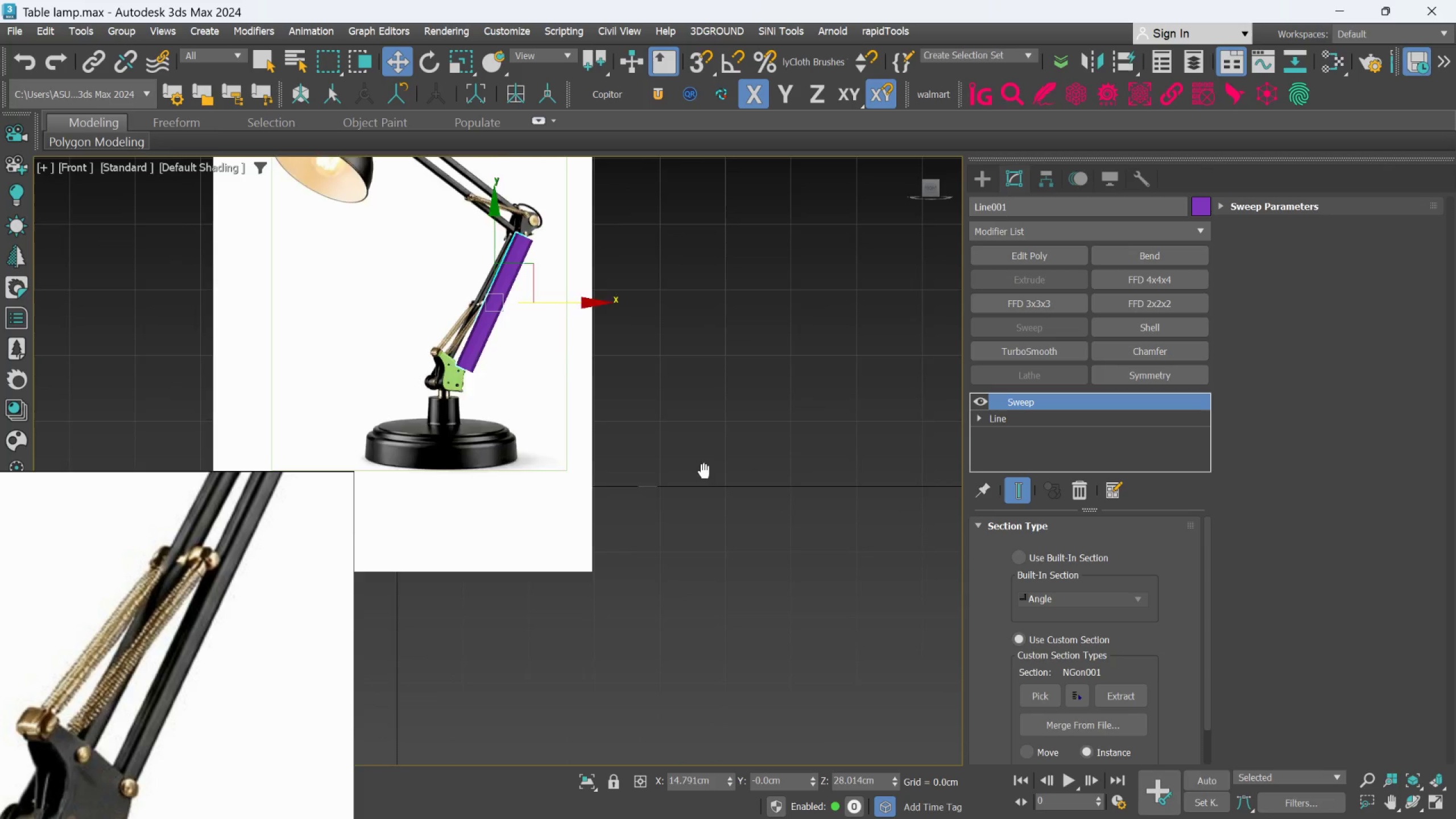 
scroll: coordinate [724, 482], scroll_direction: down, amount: 1.0
 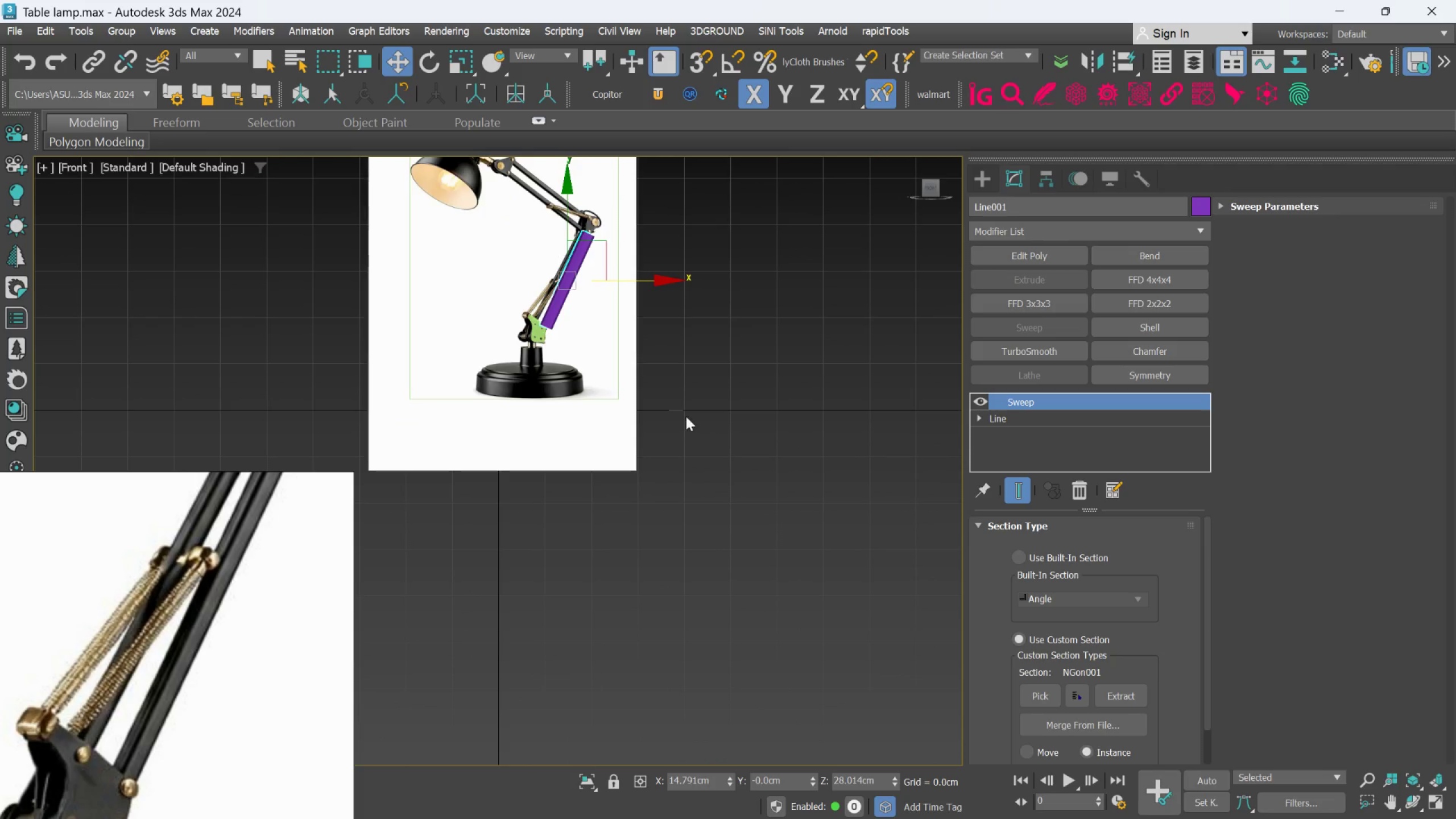 
scroll: coordinate [709, 522], scroll_direction: up, amount: 3.0
 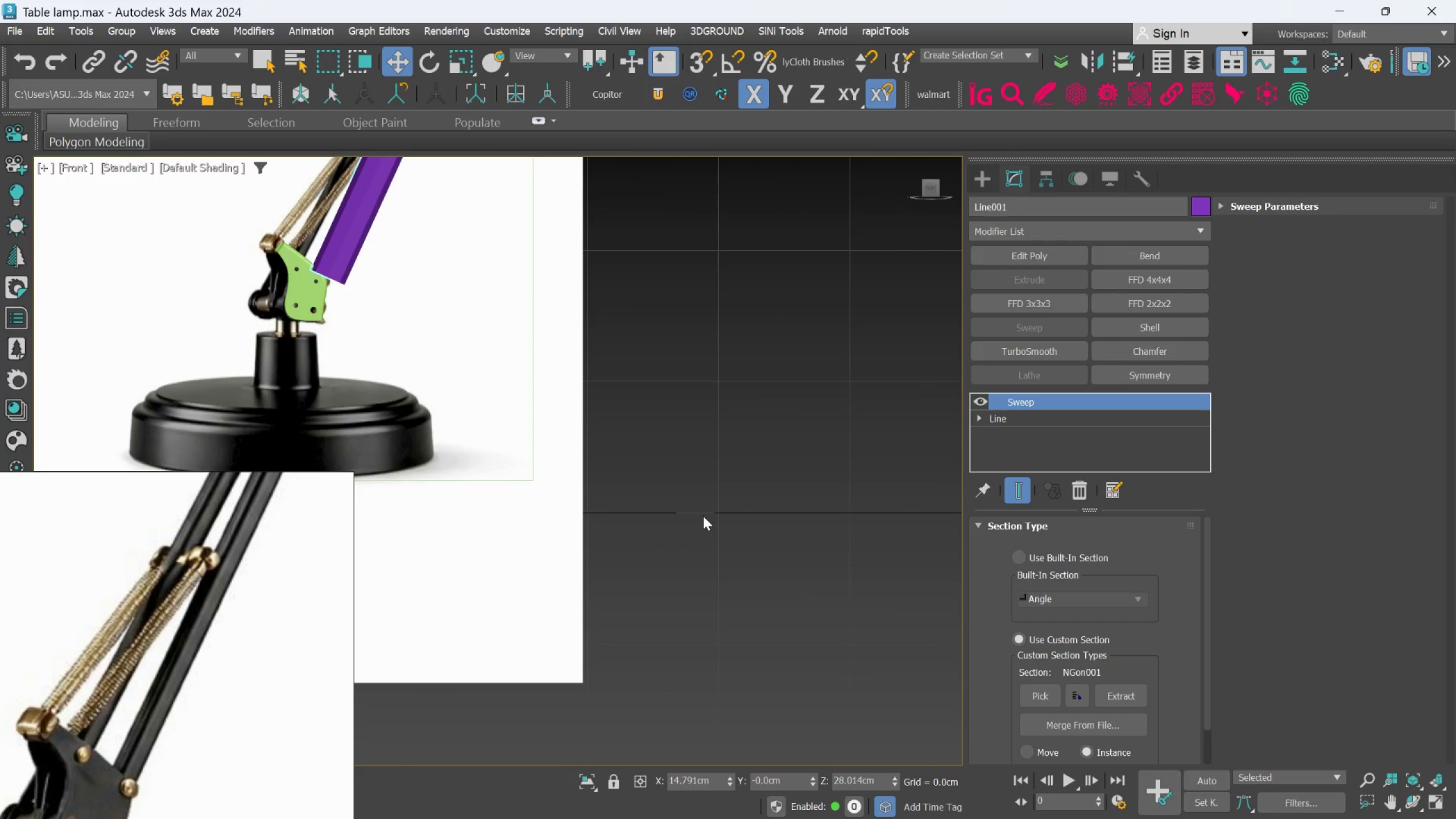 
left_click([703, 511])
 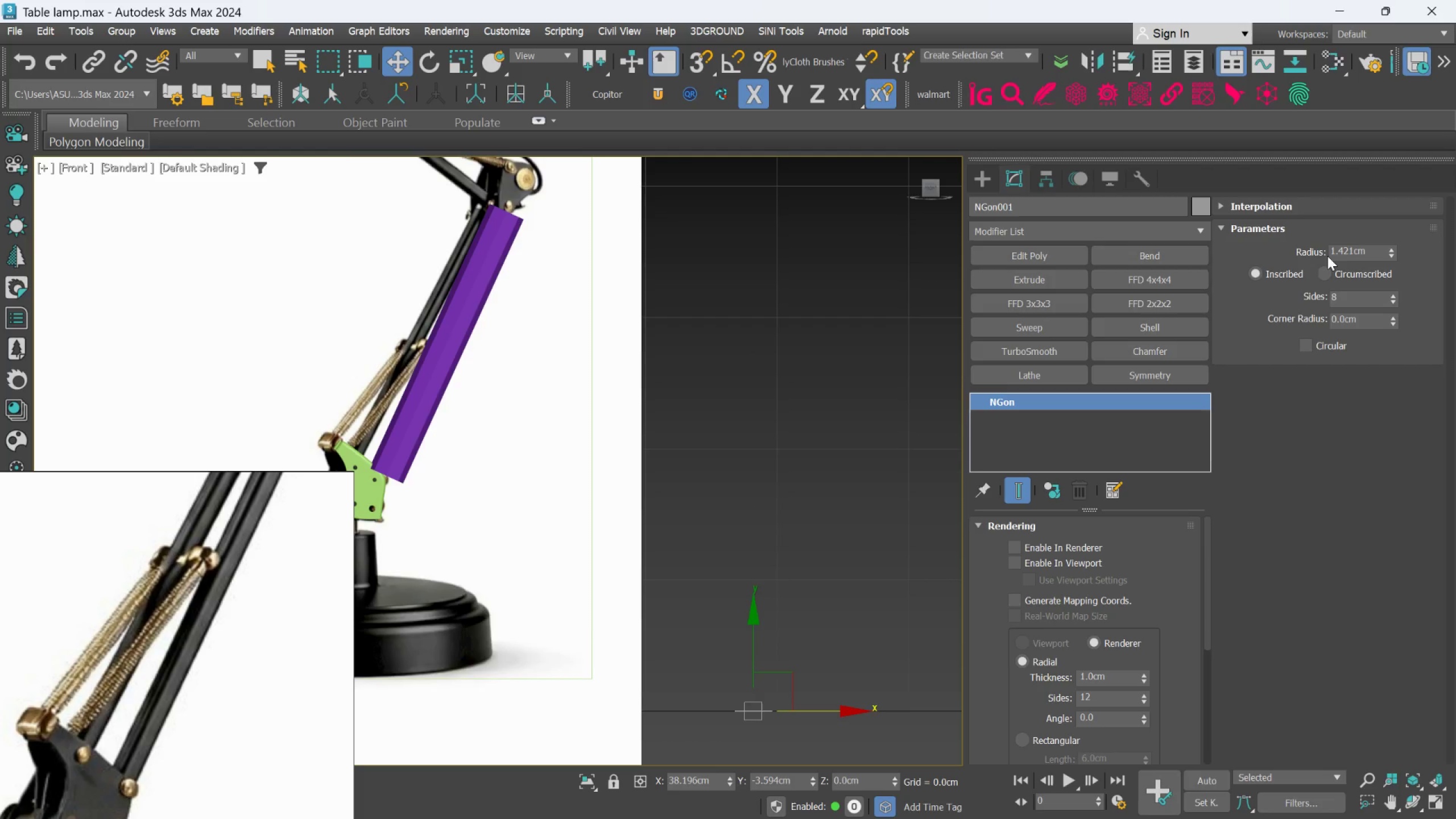 
wait(6.38)
 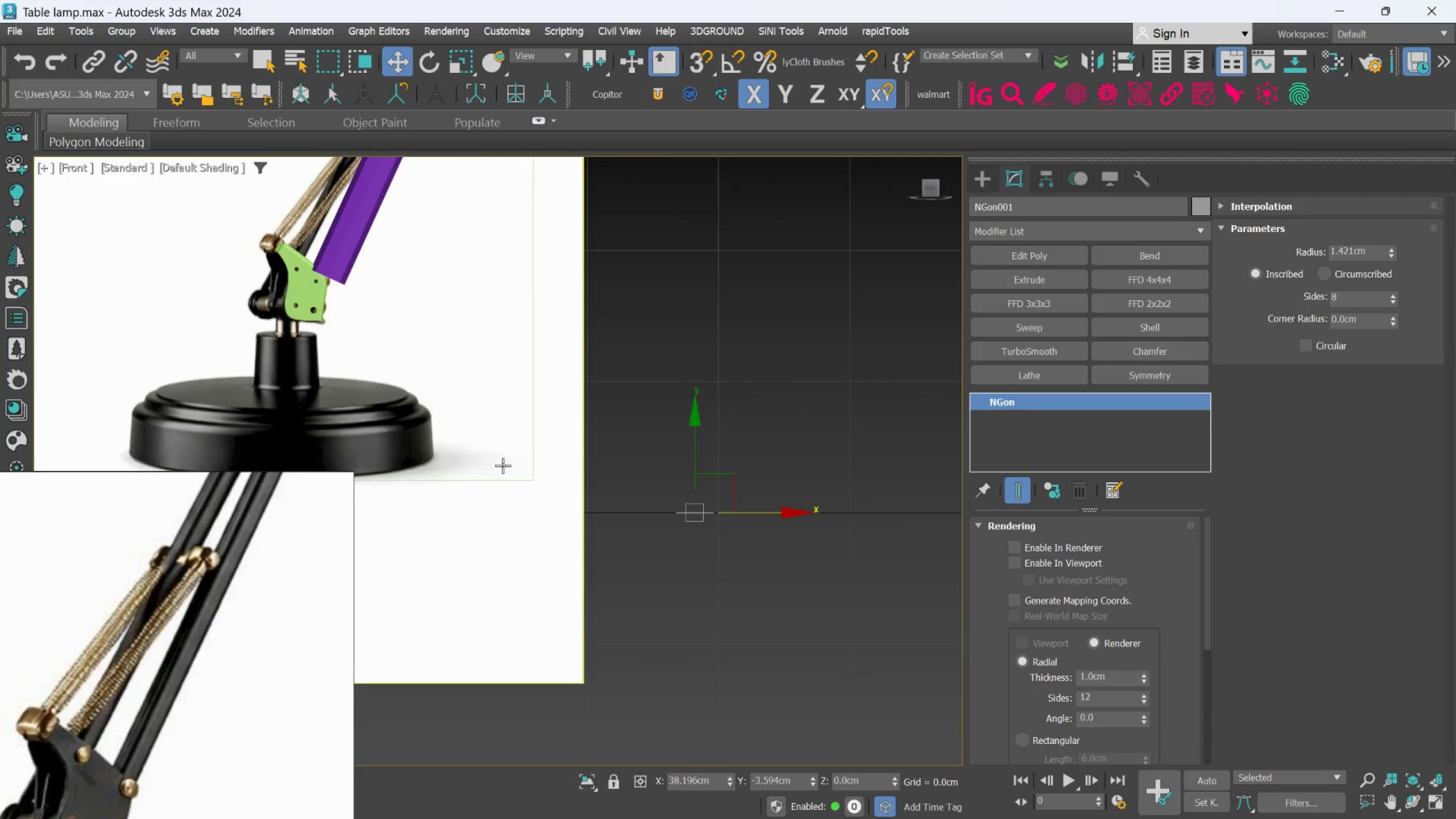 
key(Alt+AltLeft)
 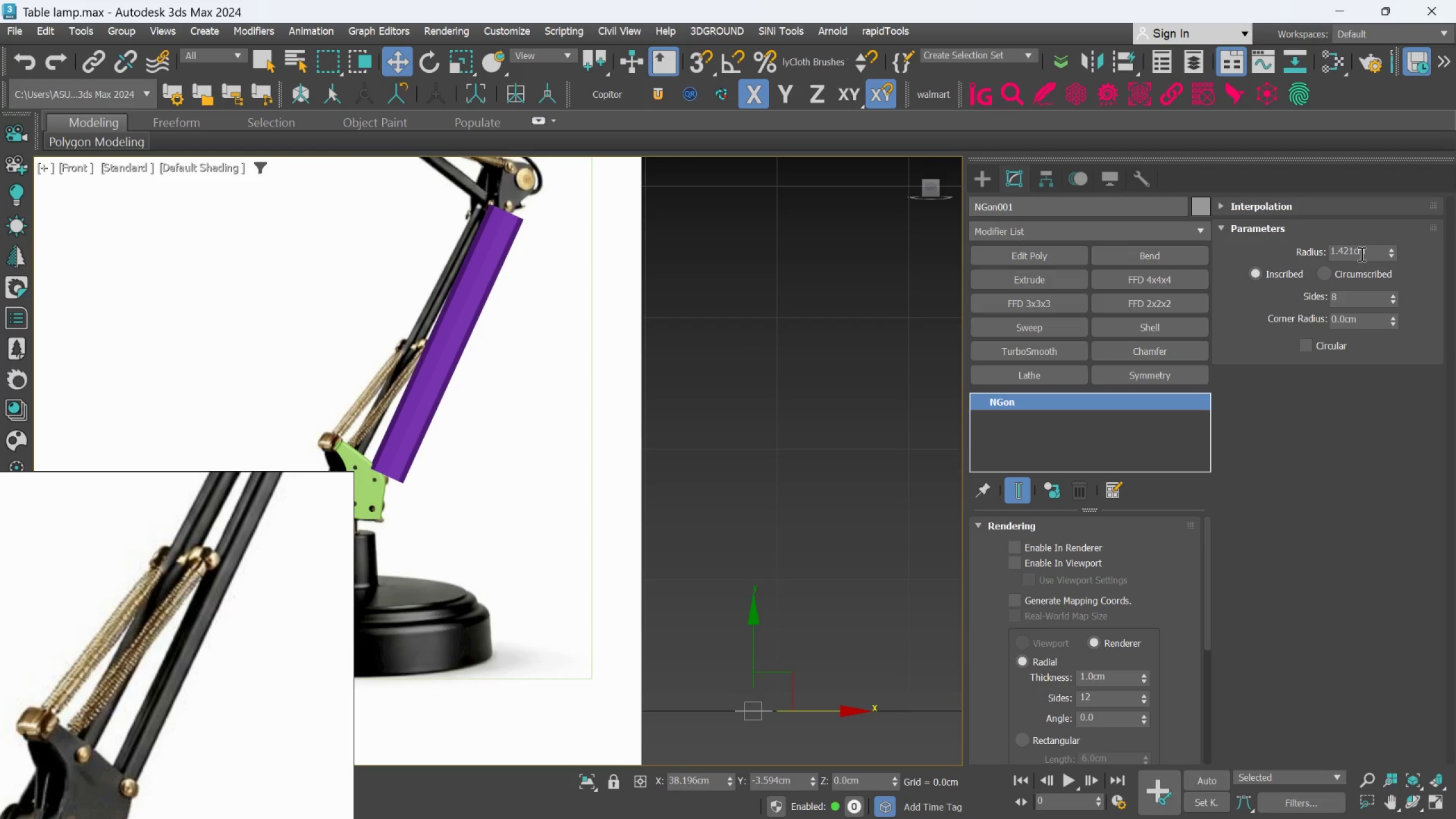 
double_click([1360, 254])
 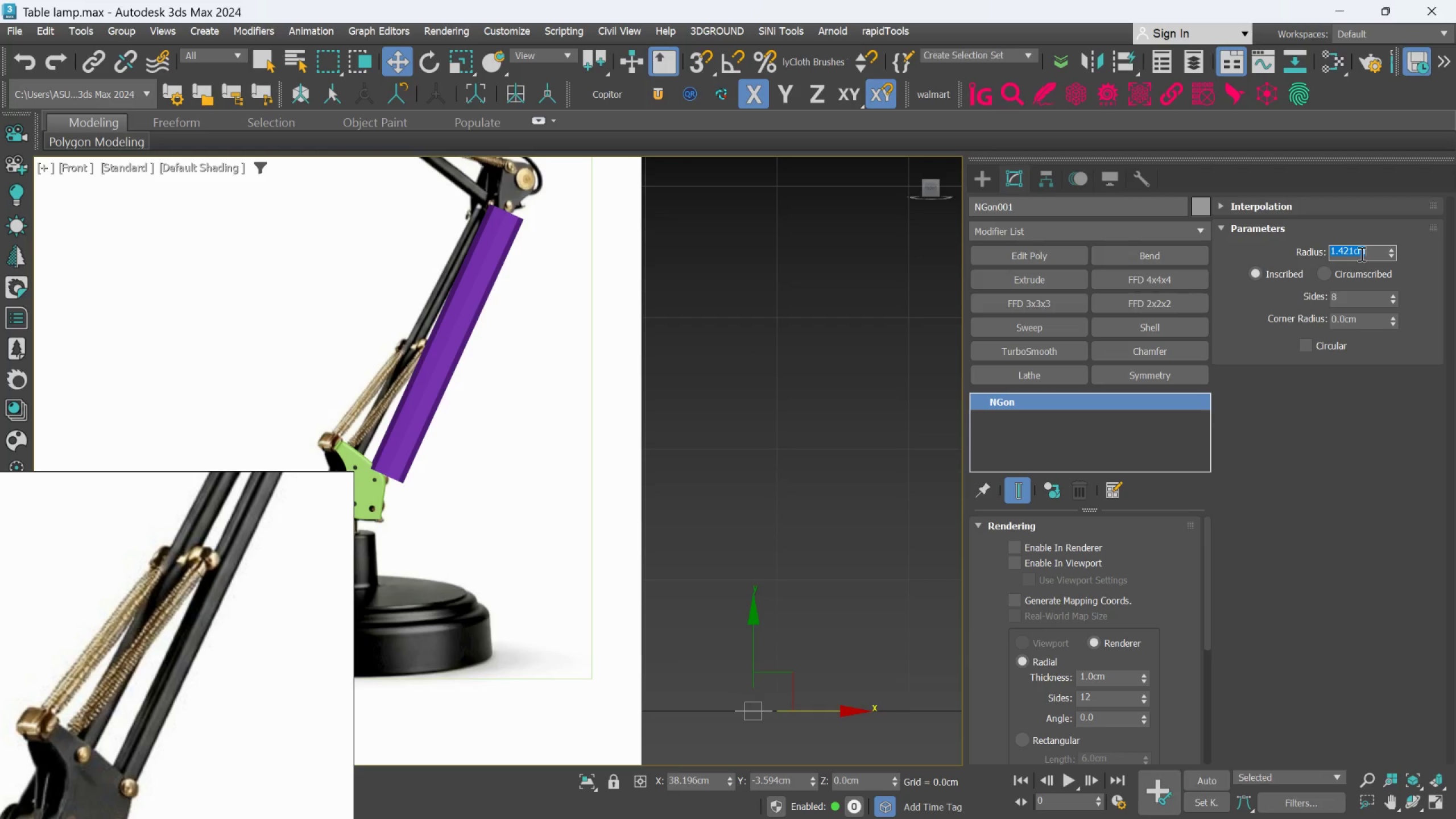 
key(1)
 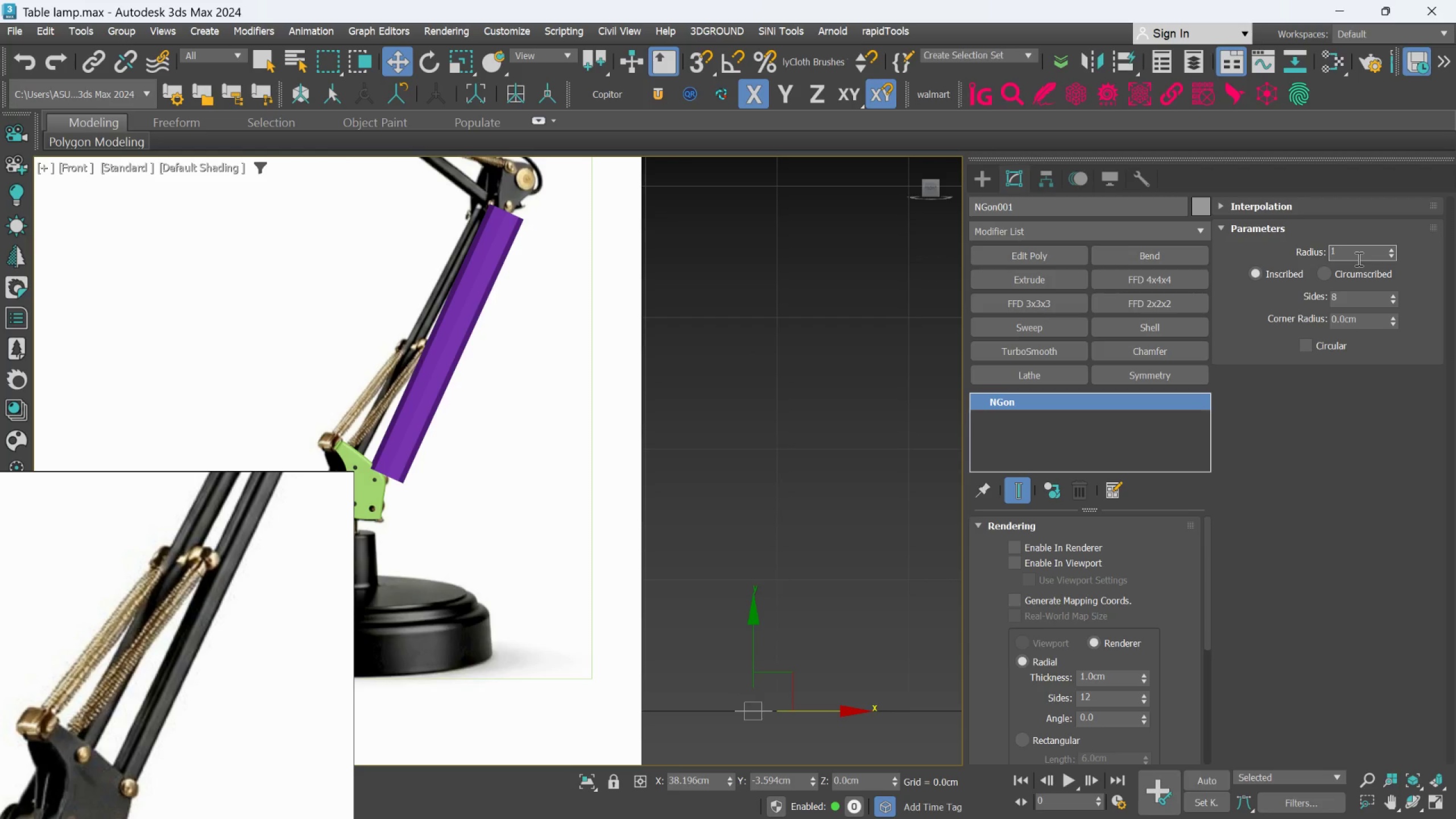 
key(Enter)
 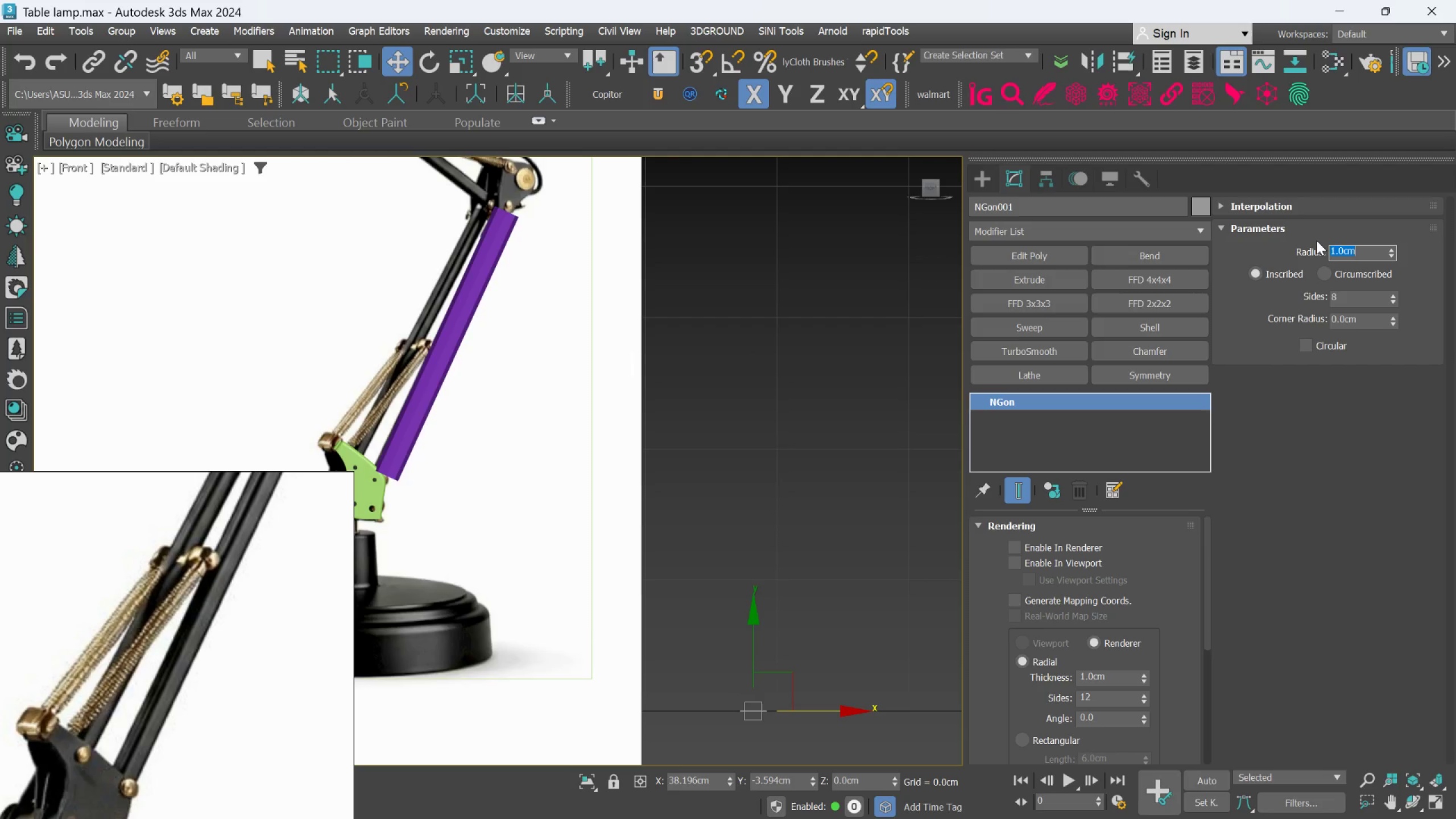 
key(Period)
 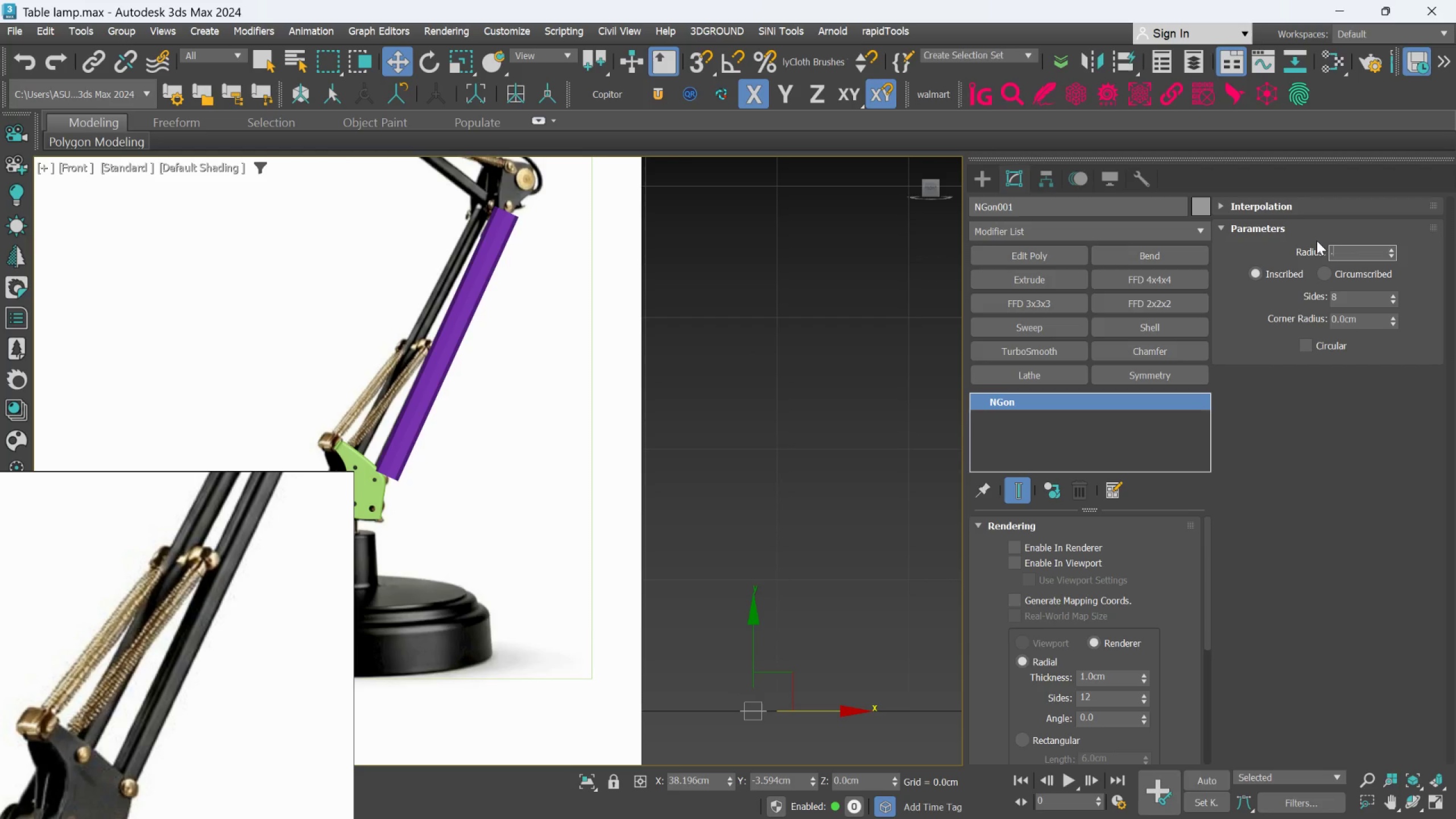 
key(5)
 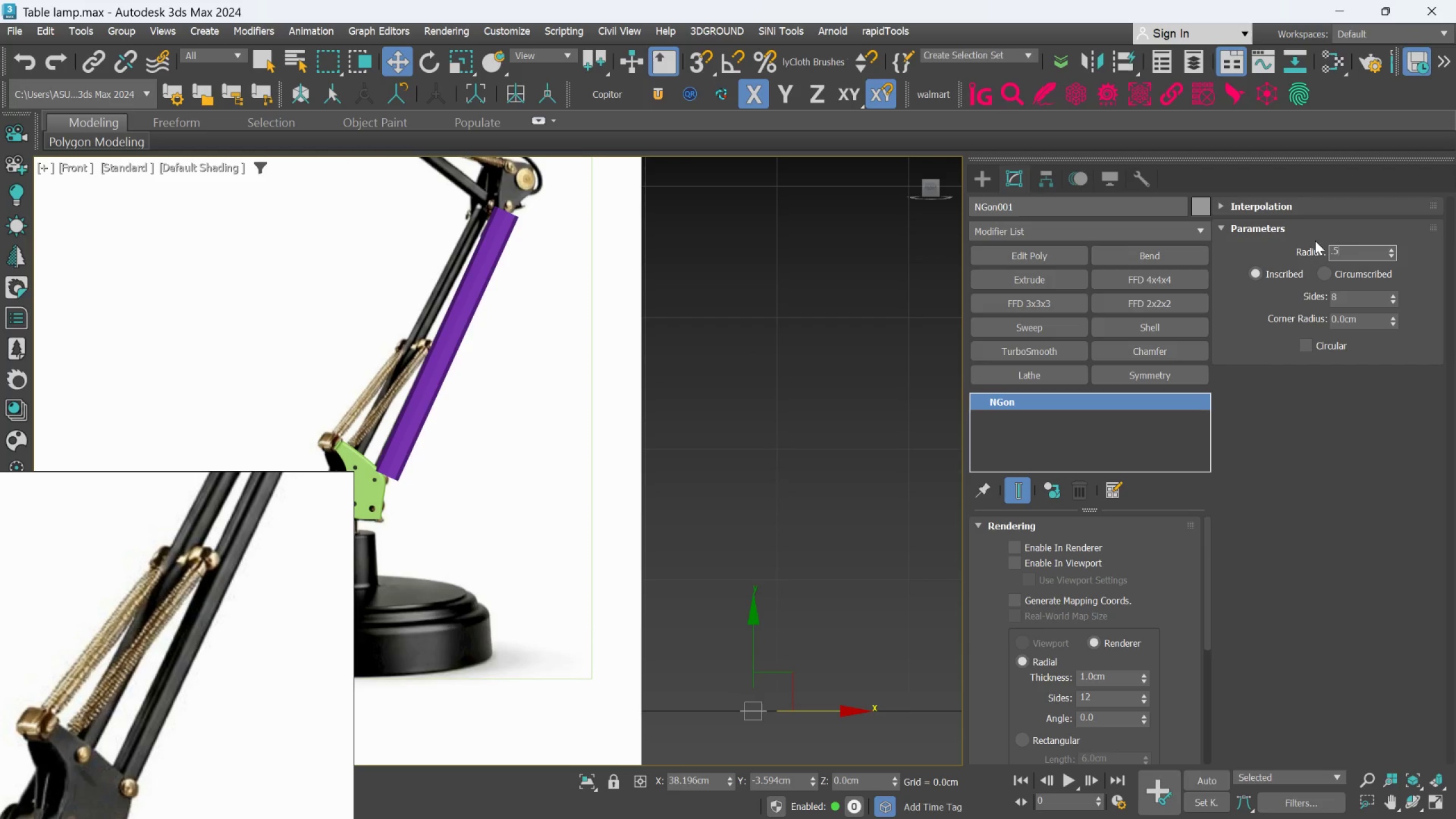 
key(Enter)
 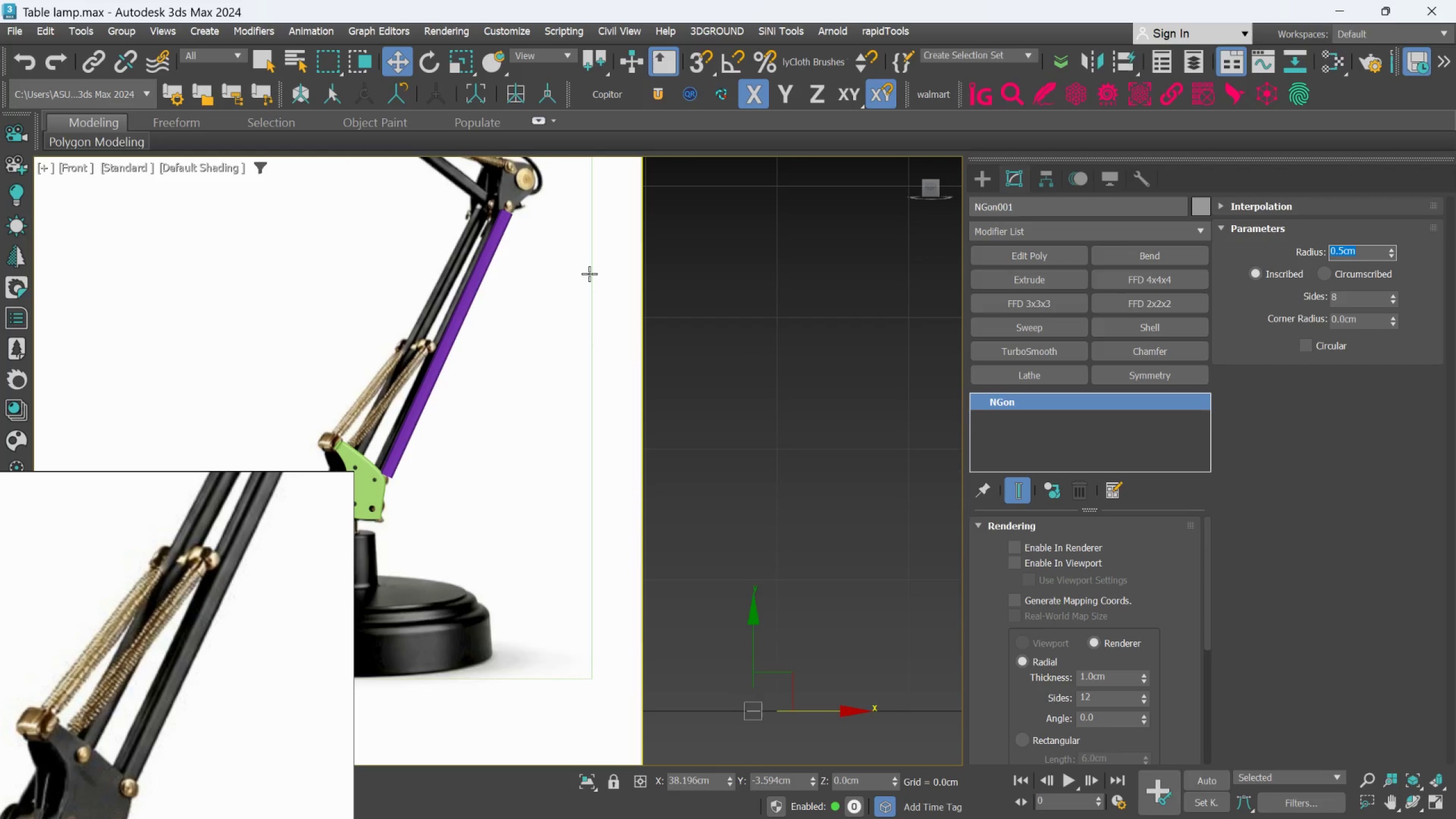 
scroll: coordinate [535, 340], scroll_direction: up, amount: 2.0
 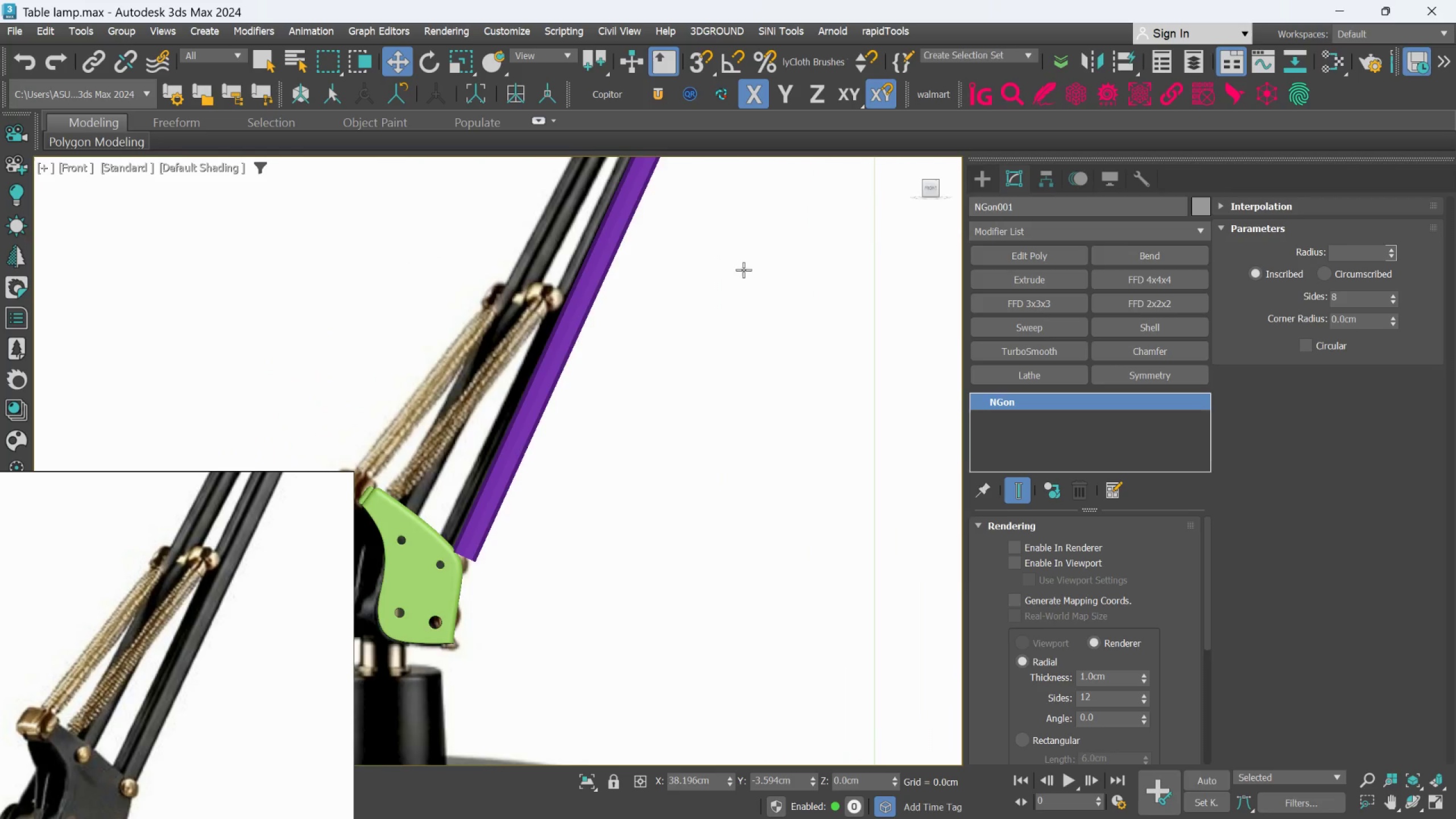 
scroll: coordinate [626, 411], scroll_direction: down, amount: 1.0
 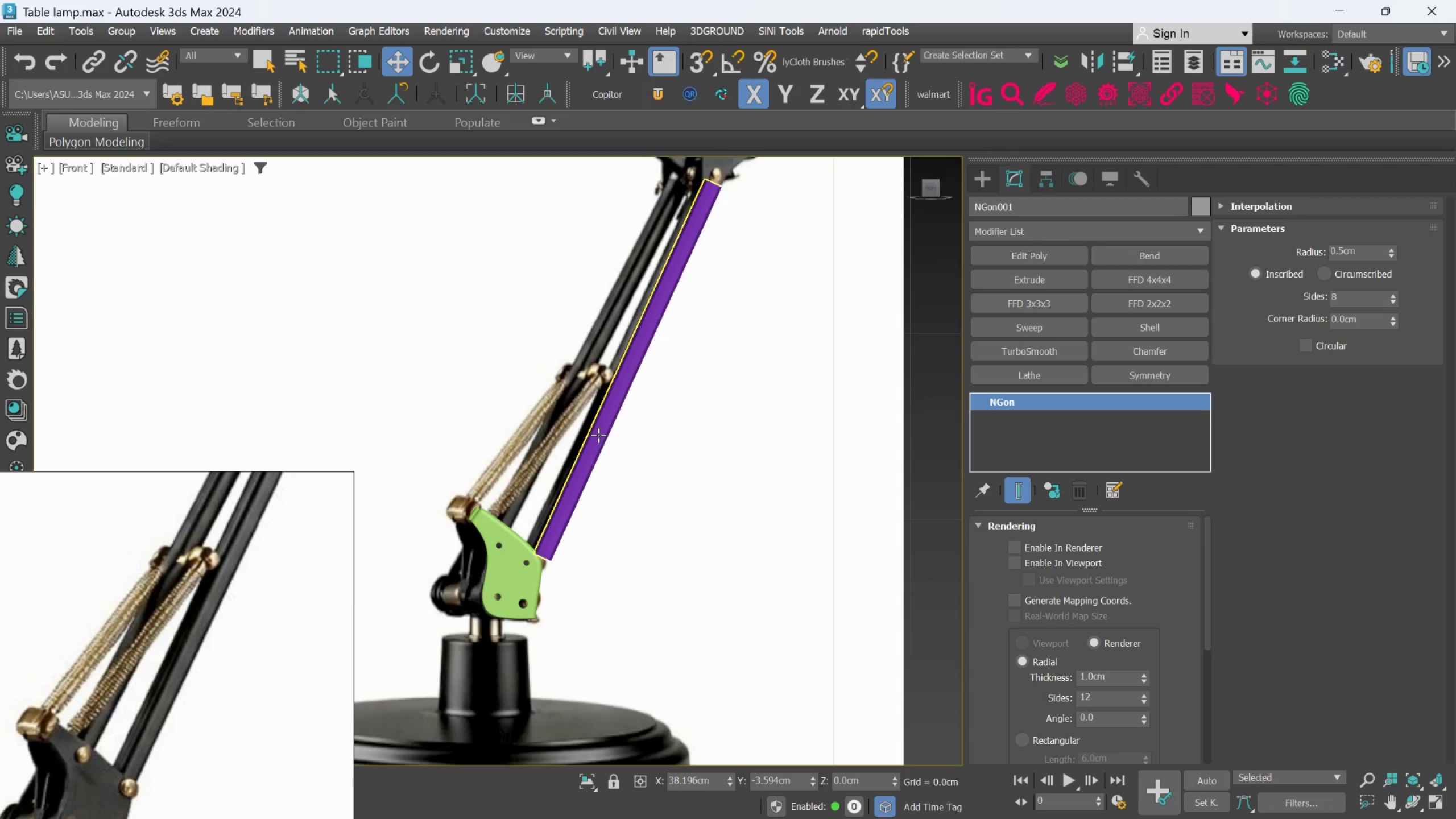 
left_click([598, 435])
 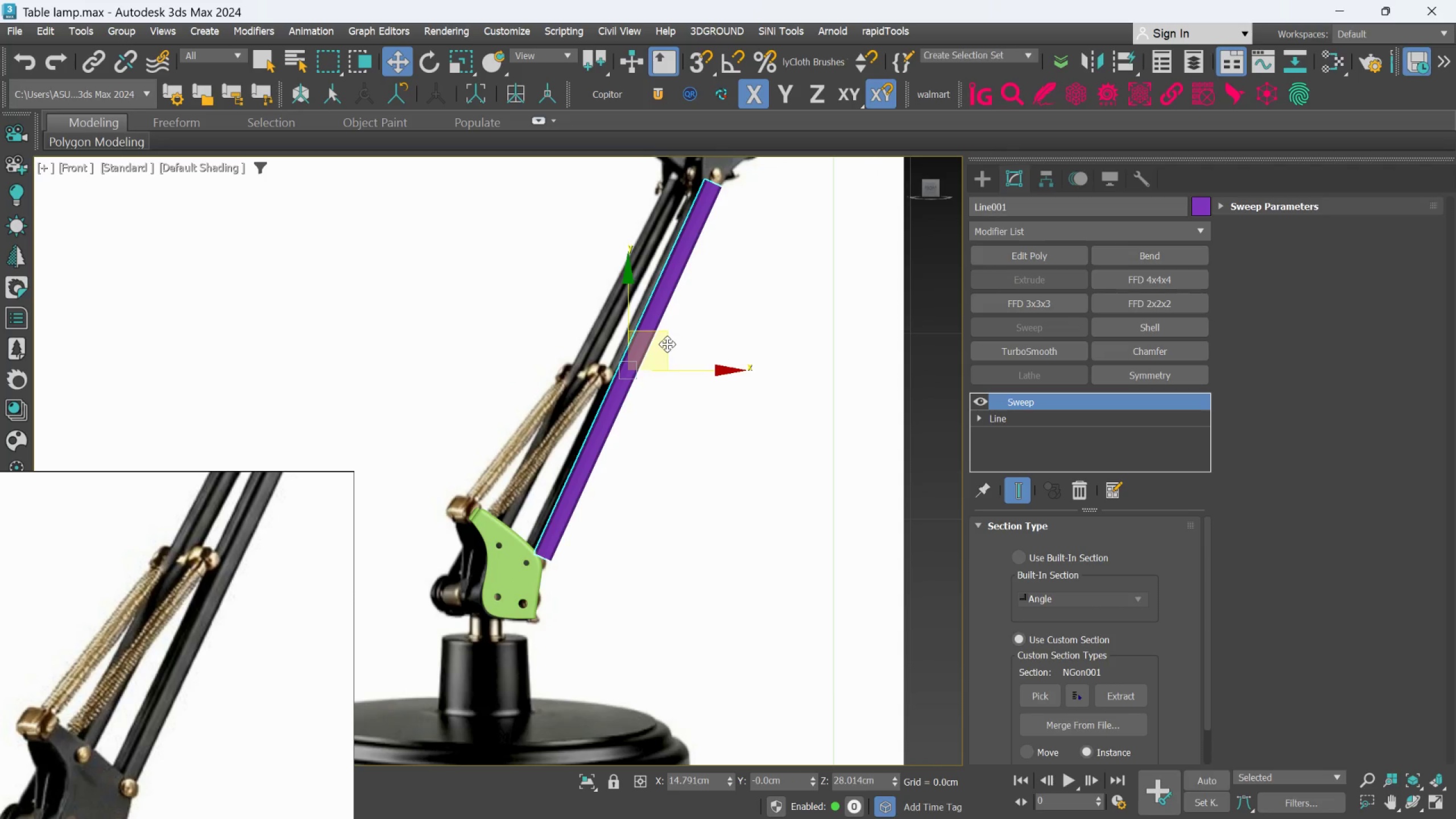 
left_click_drag(start_coordinate=[667, 344], to_coordinate=[662, 342])
 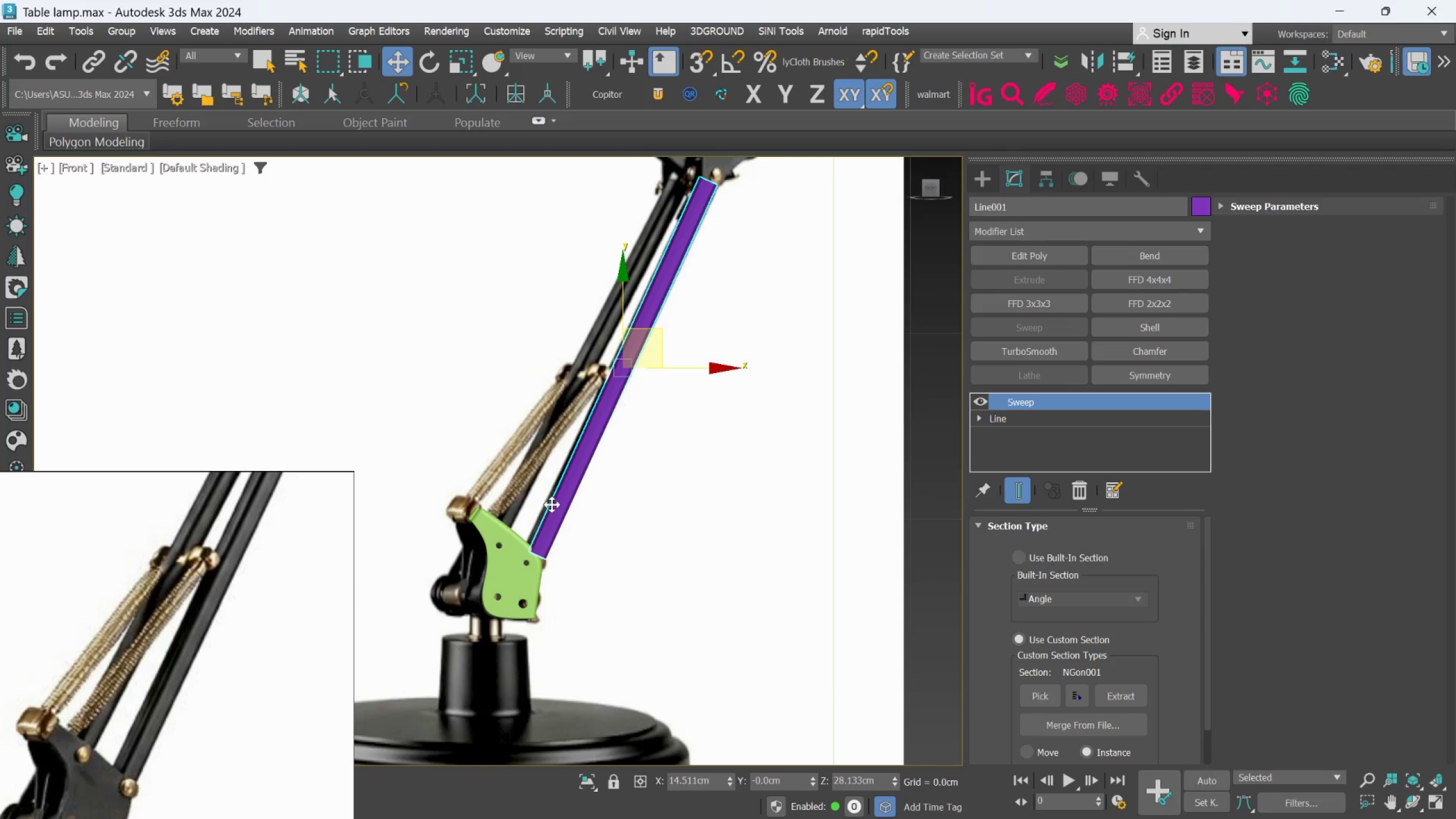 
hold_key(key=AltLeft, duration=0.73)
 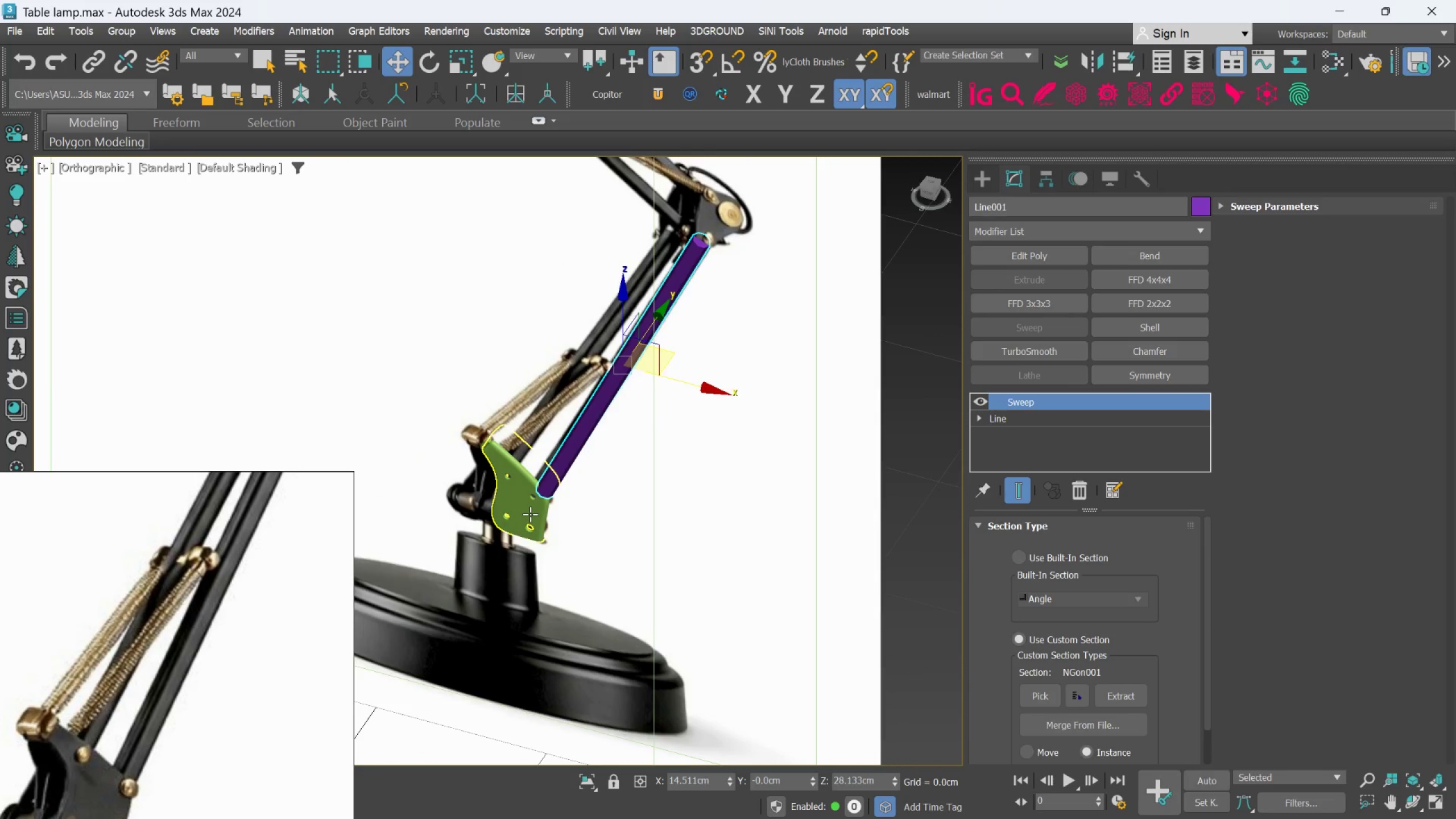 
scroll: coordinate [552, 498], scroll_direction: none, amount: 0.0
 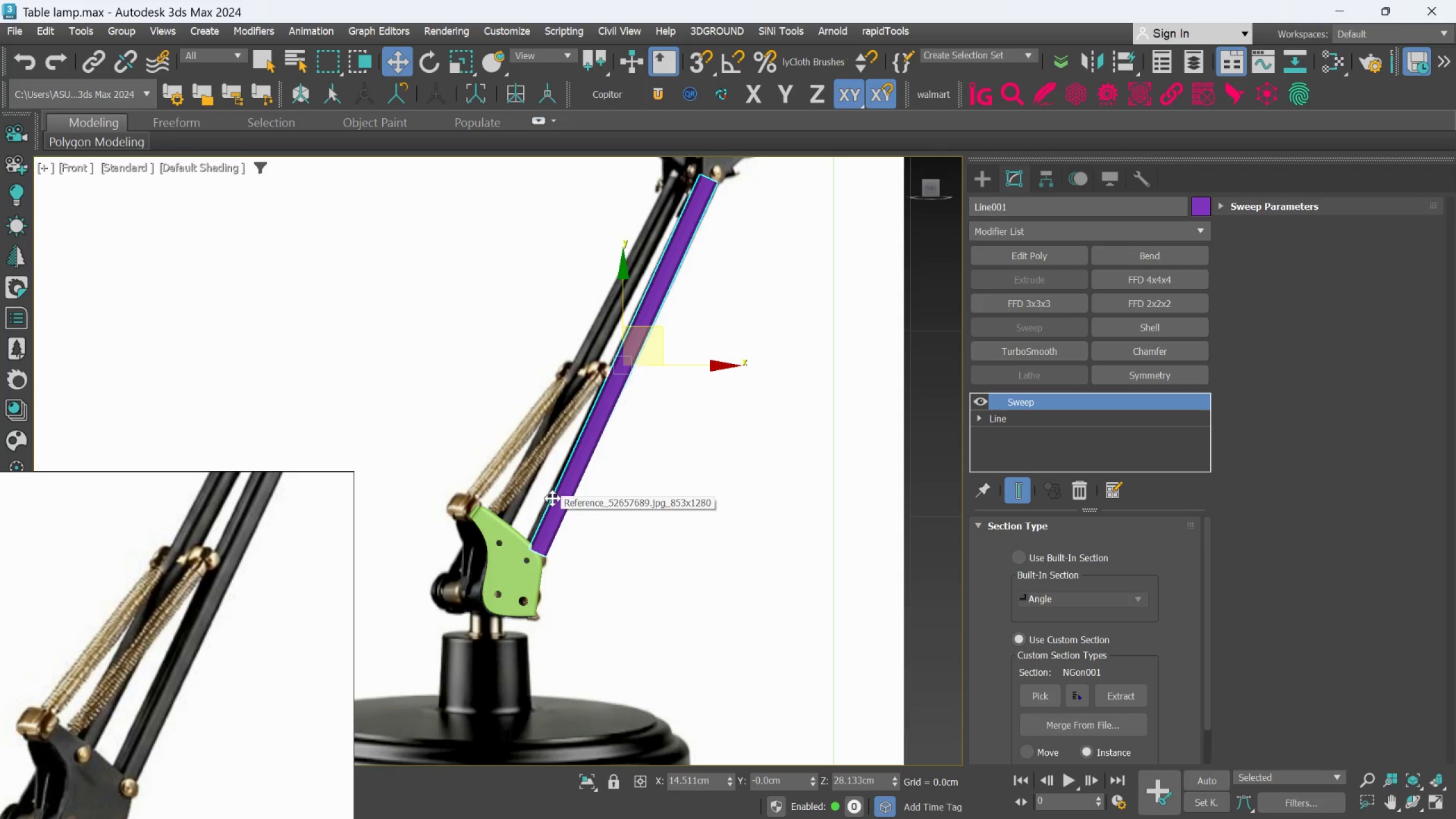 
hold_key(key=AltLeft, duration=3.14)
hold_key(key=ControlLeft, duration=0.78)
left_click([530, 512])
 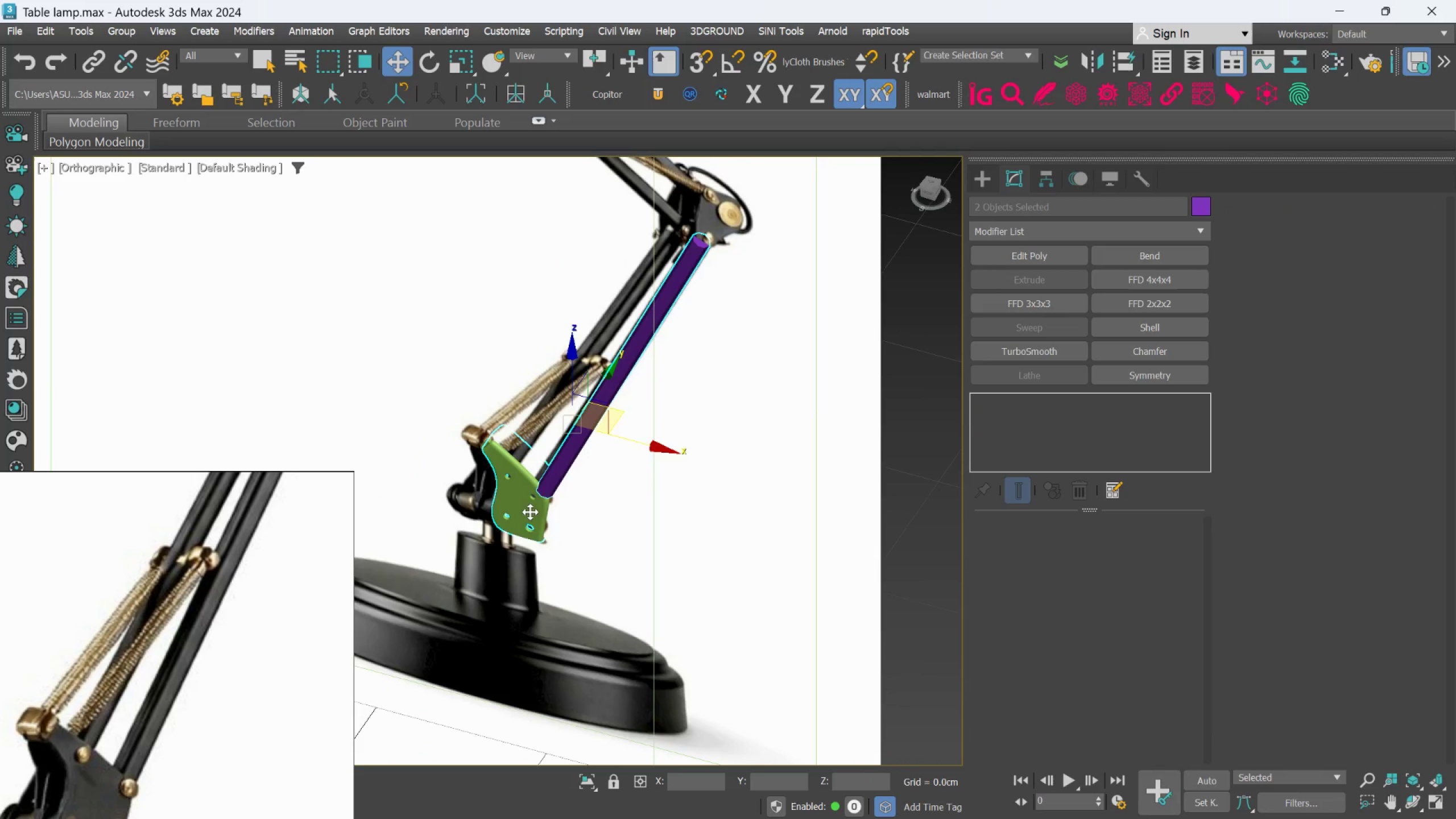 
left_click([581, 780])
 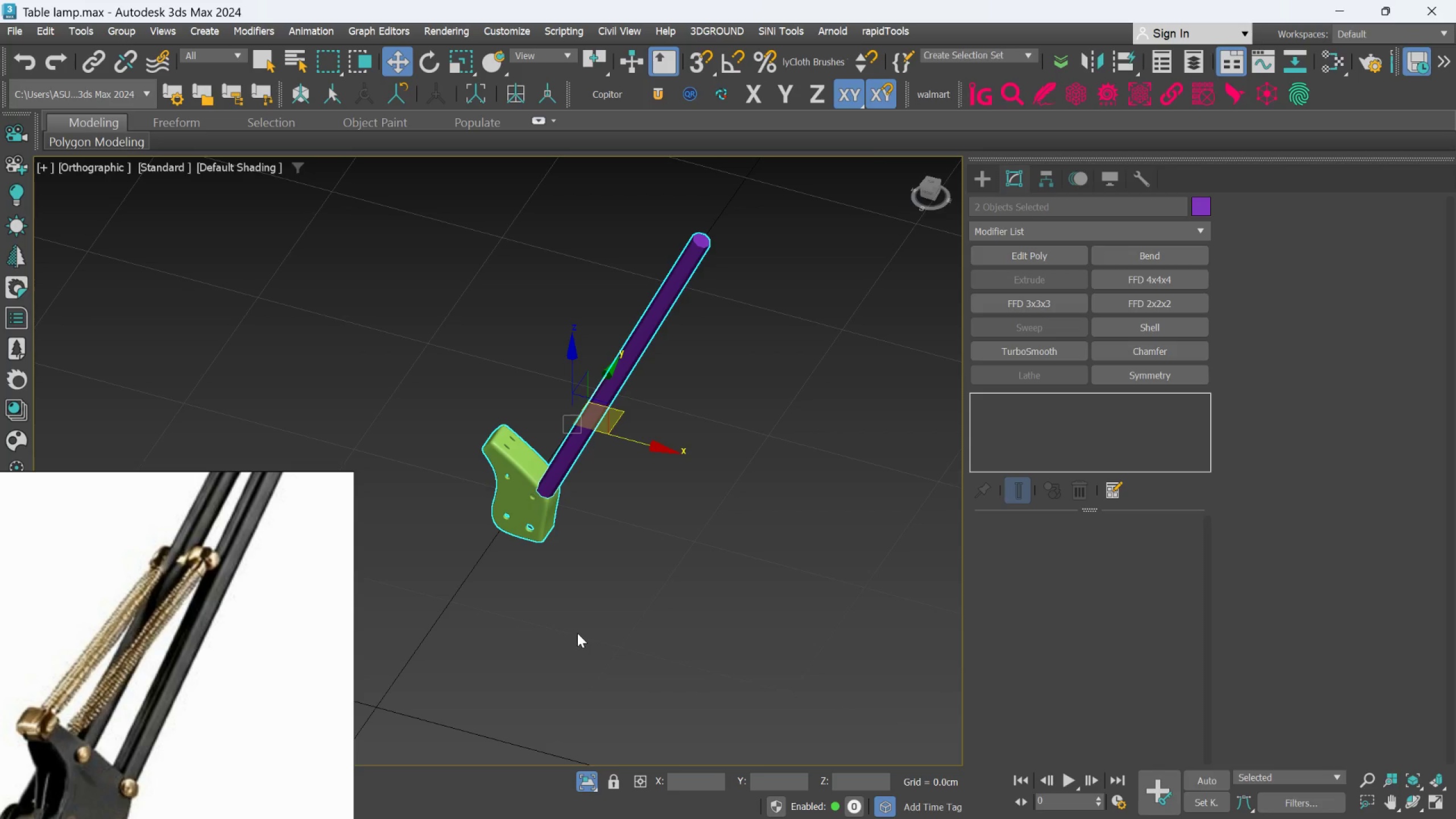 
hold_key(key=AltLeft, duration=1.12)
 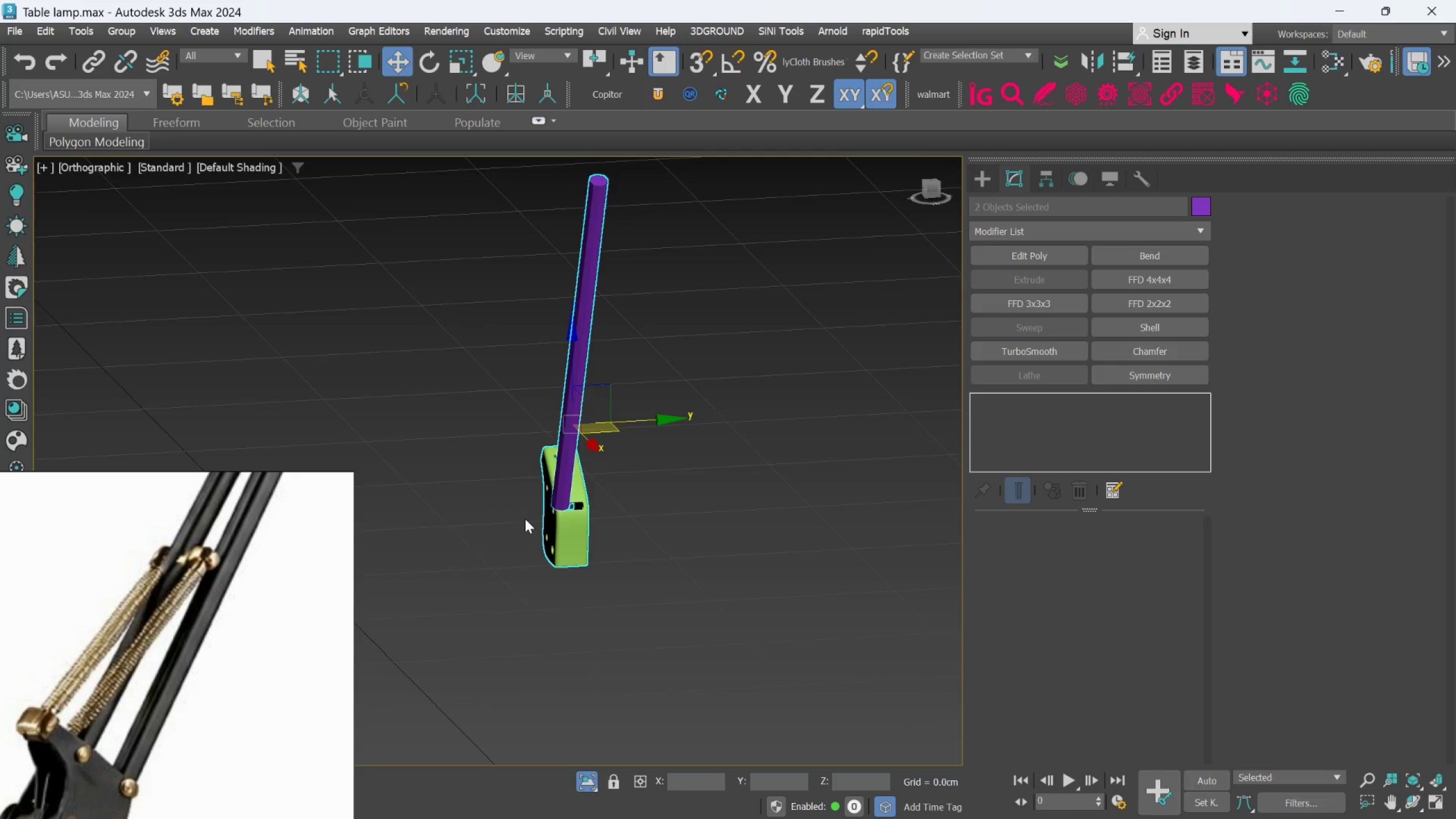 
hold_key(key=AltLeft, duration=1.19)
 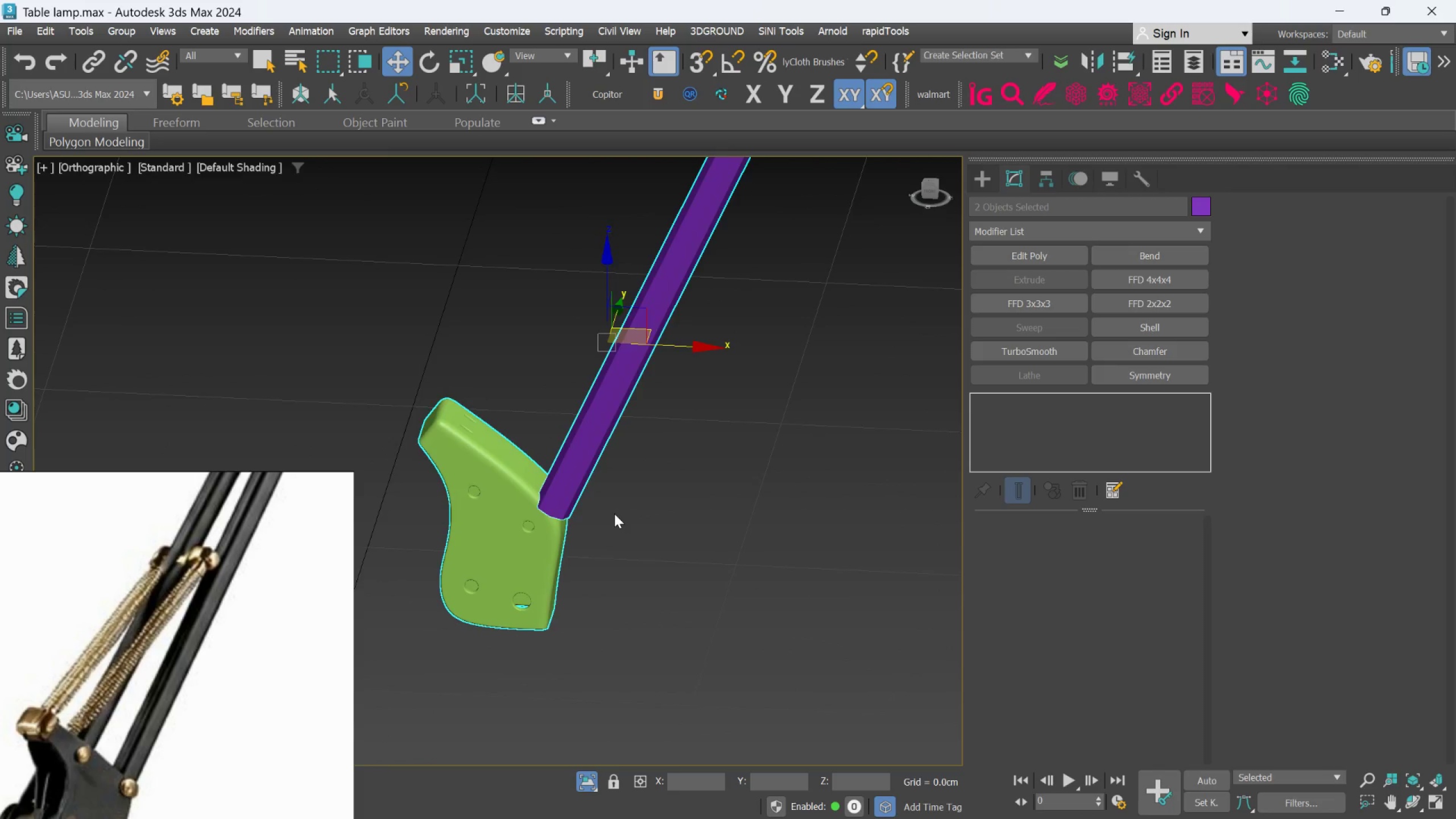 
scroll: coordinate [540, 503], scroll_direction: up, amount: 2.0
 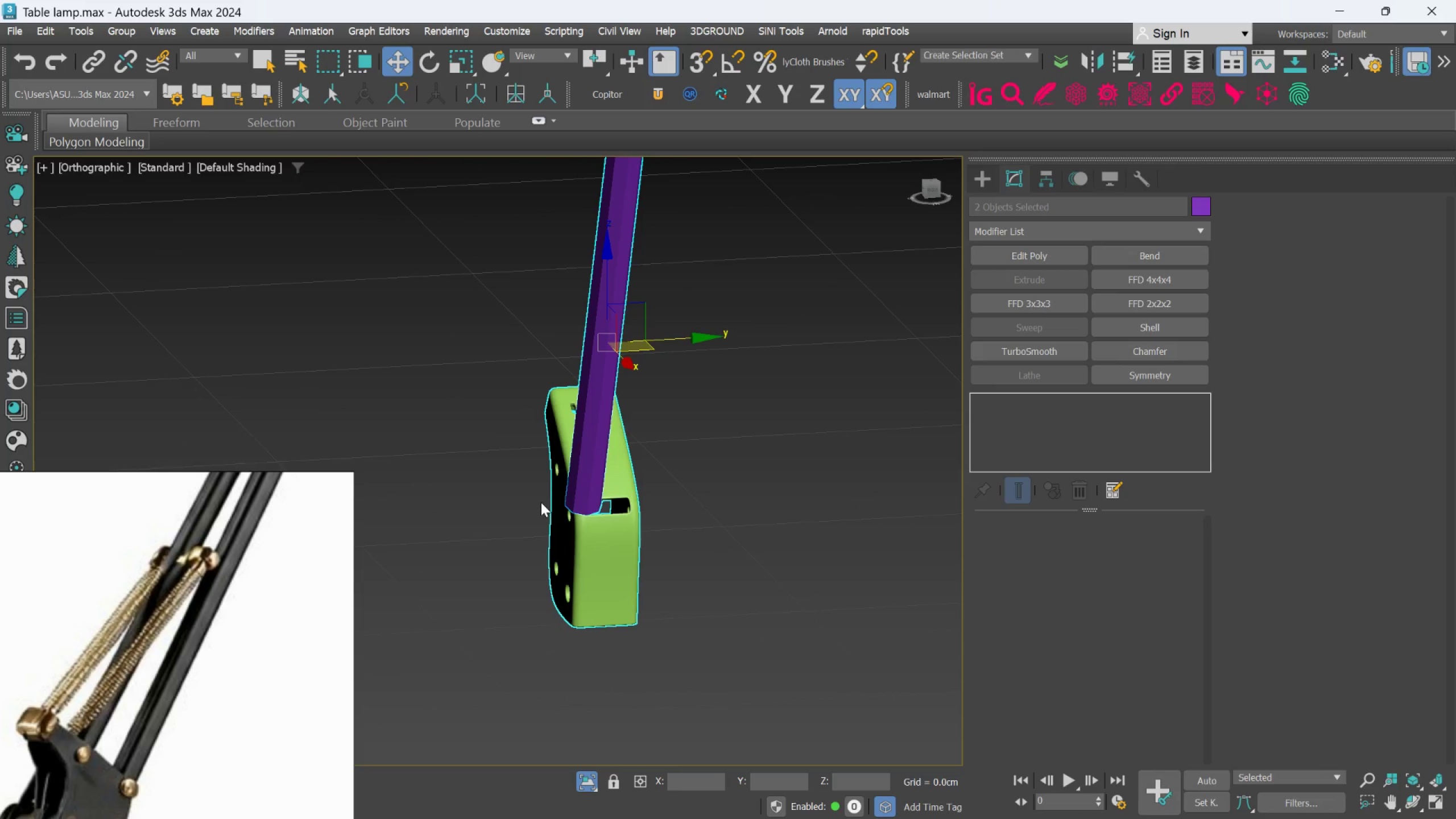 
scroll: coordinate [614, 514], scroll_direction: down, amount: 1.0
 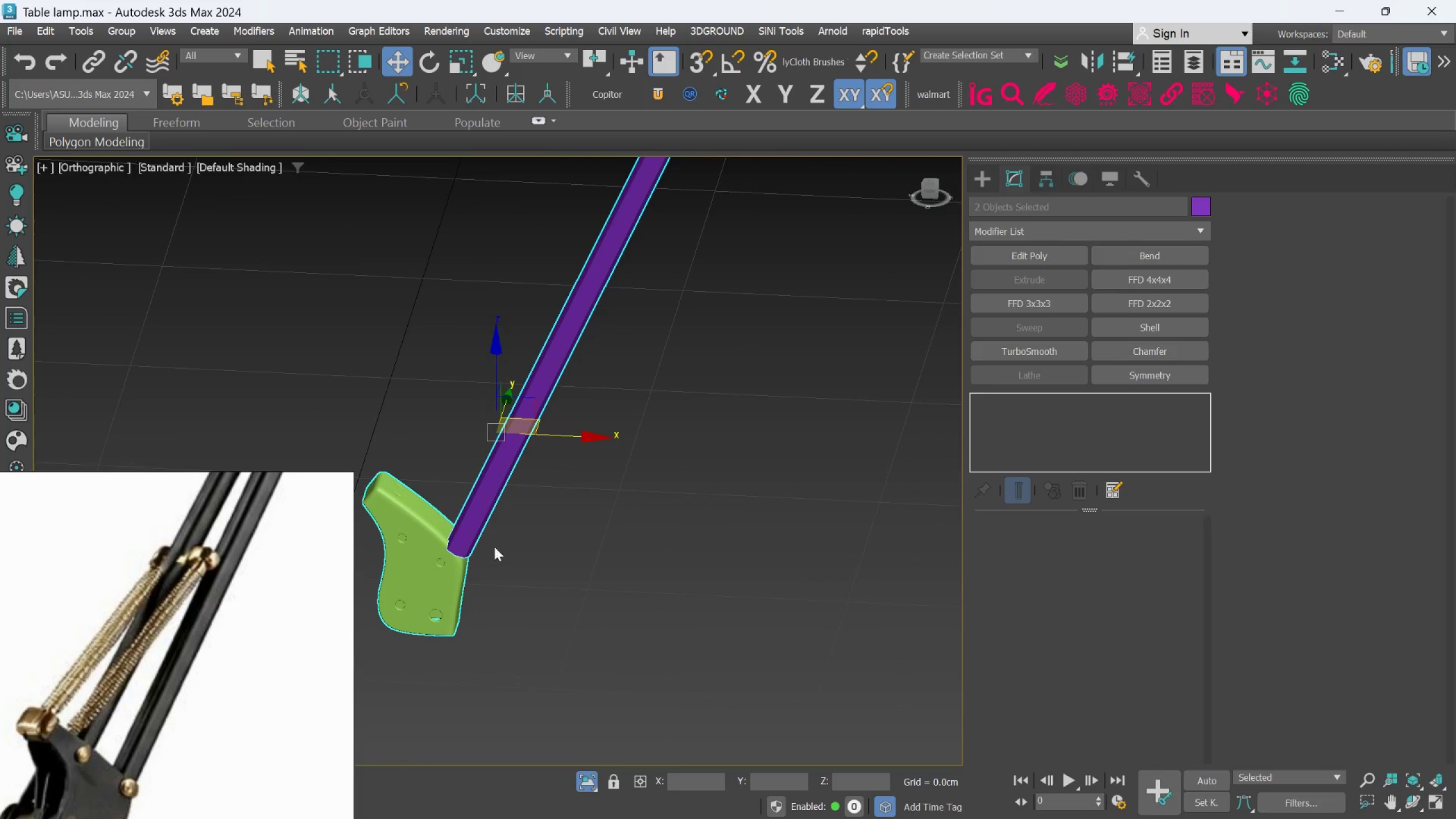 
hold_key(key=AltLeft, duration=1.09)
 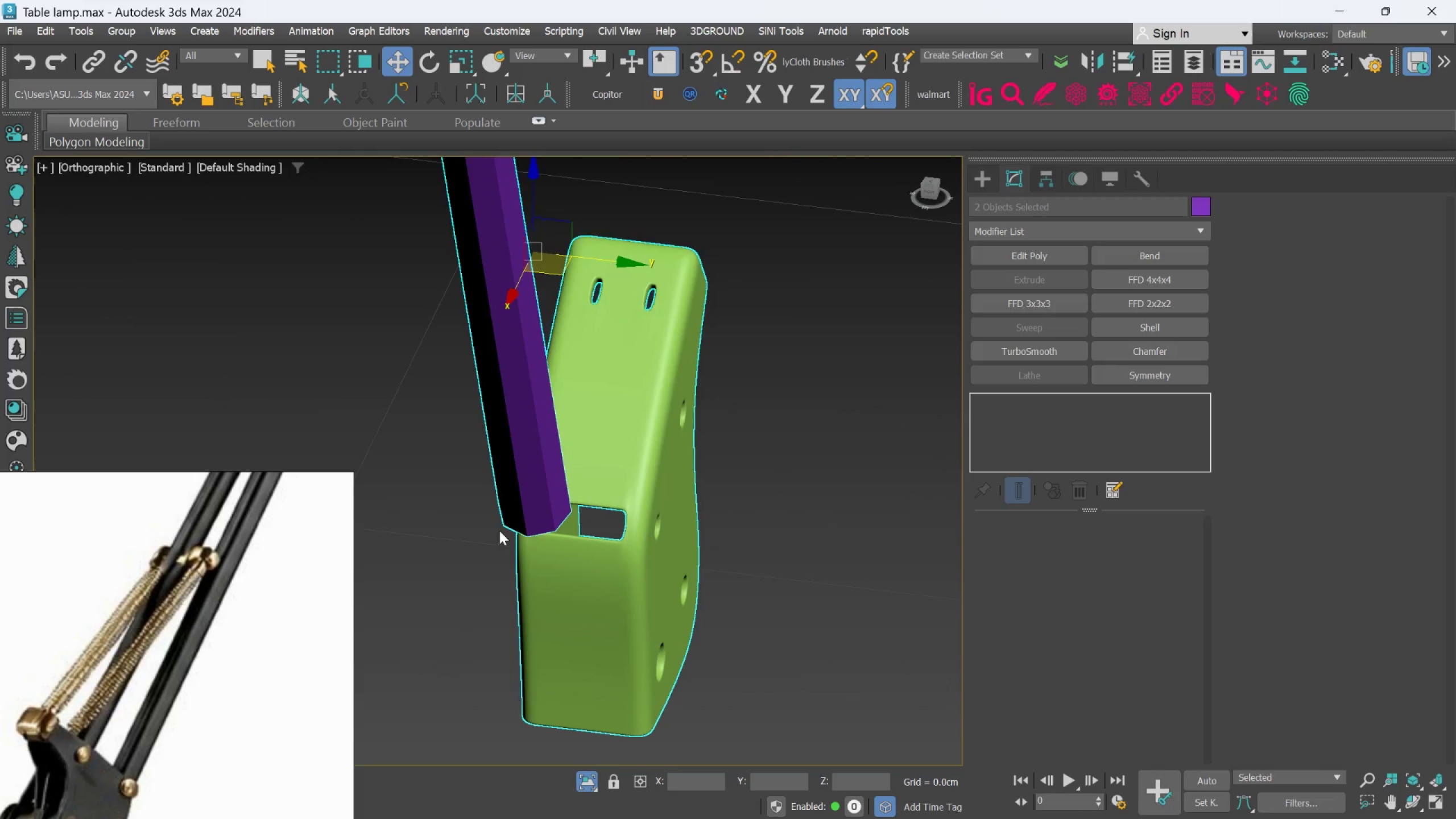 
scroll: coordinate [475, 531], scroll_direction: up, amount: 3.0
 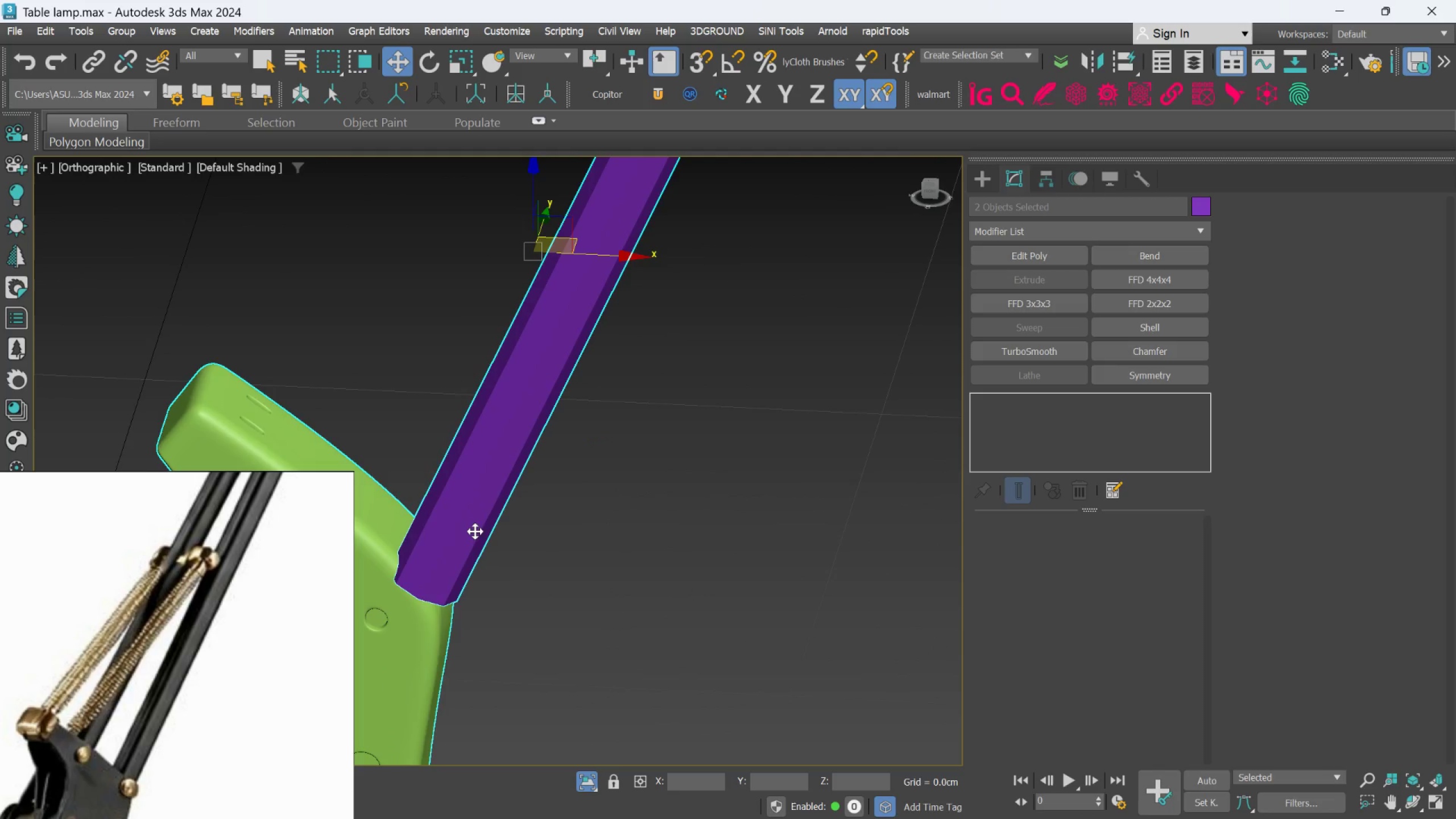 
hold_key(key=AltLeft, duration=0.56)
 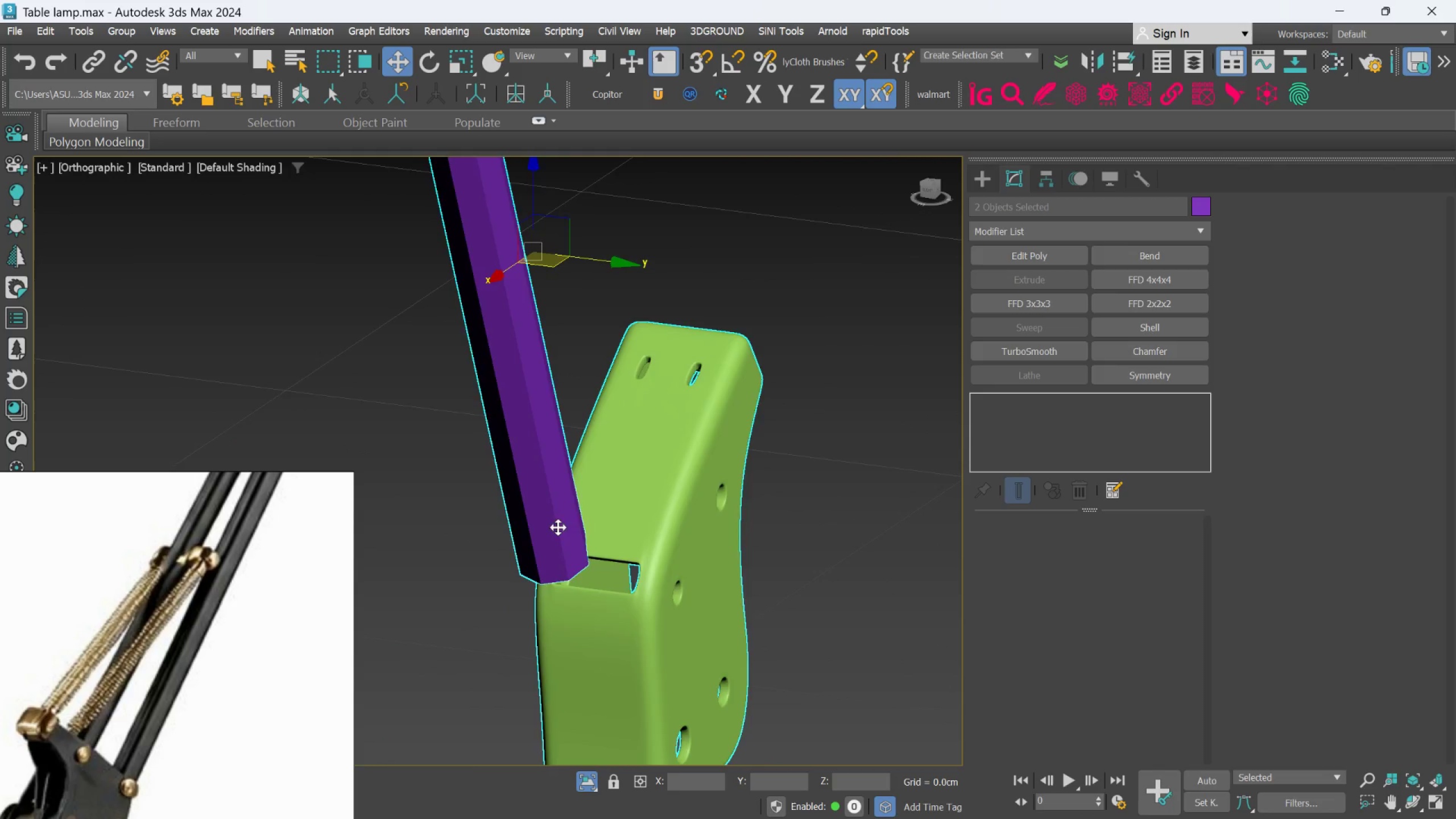 
hold_key(key=AltLeft, duration=0.88)
 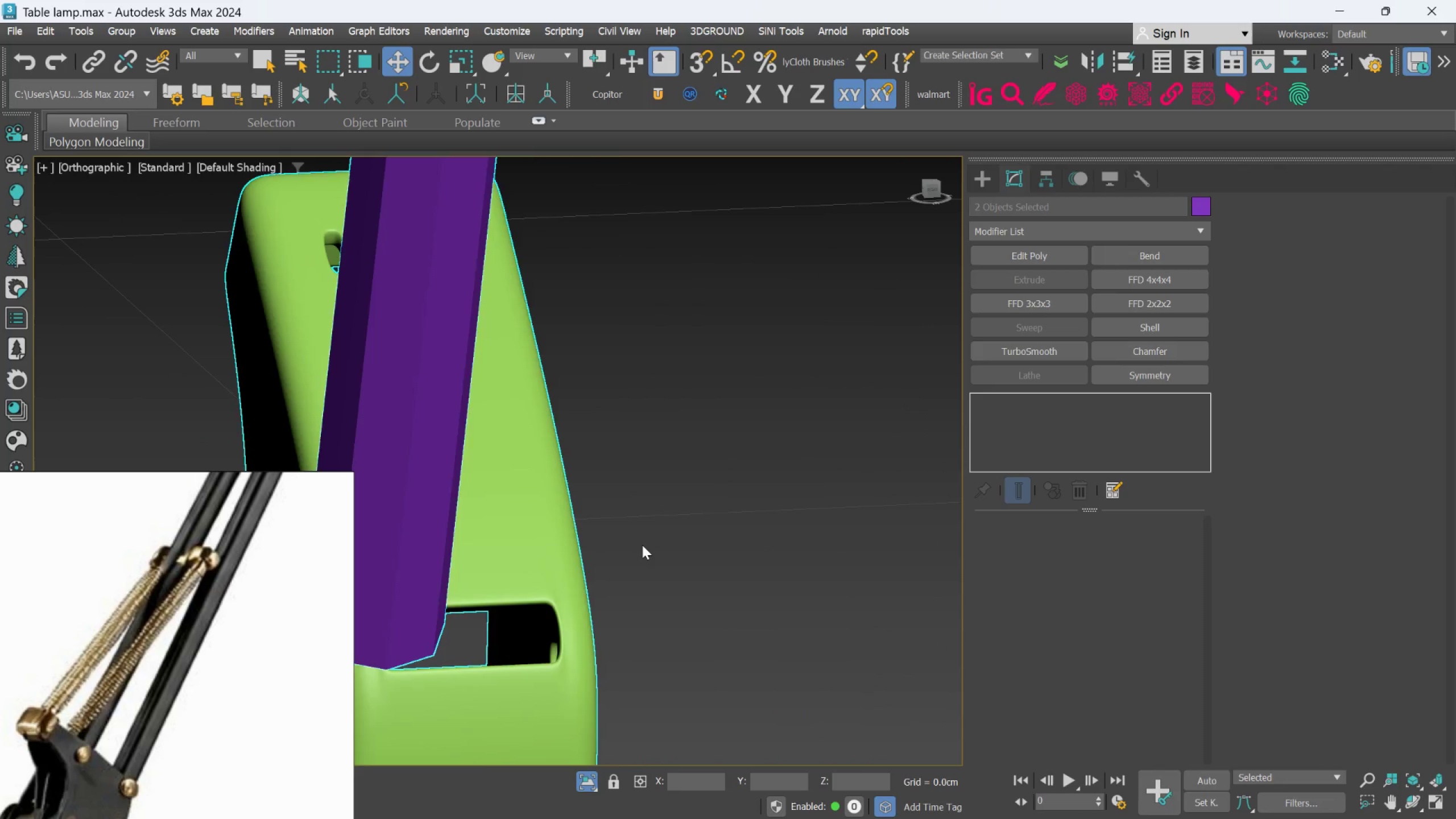 
scroll: coordinate [607, 536], scroll_direction: up, amount: 2.0
 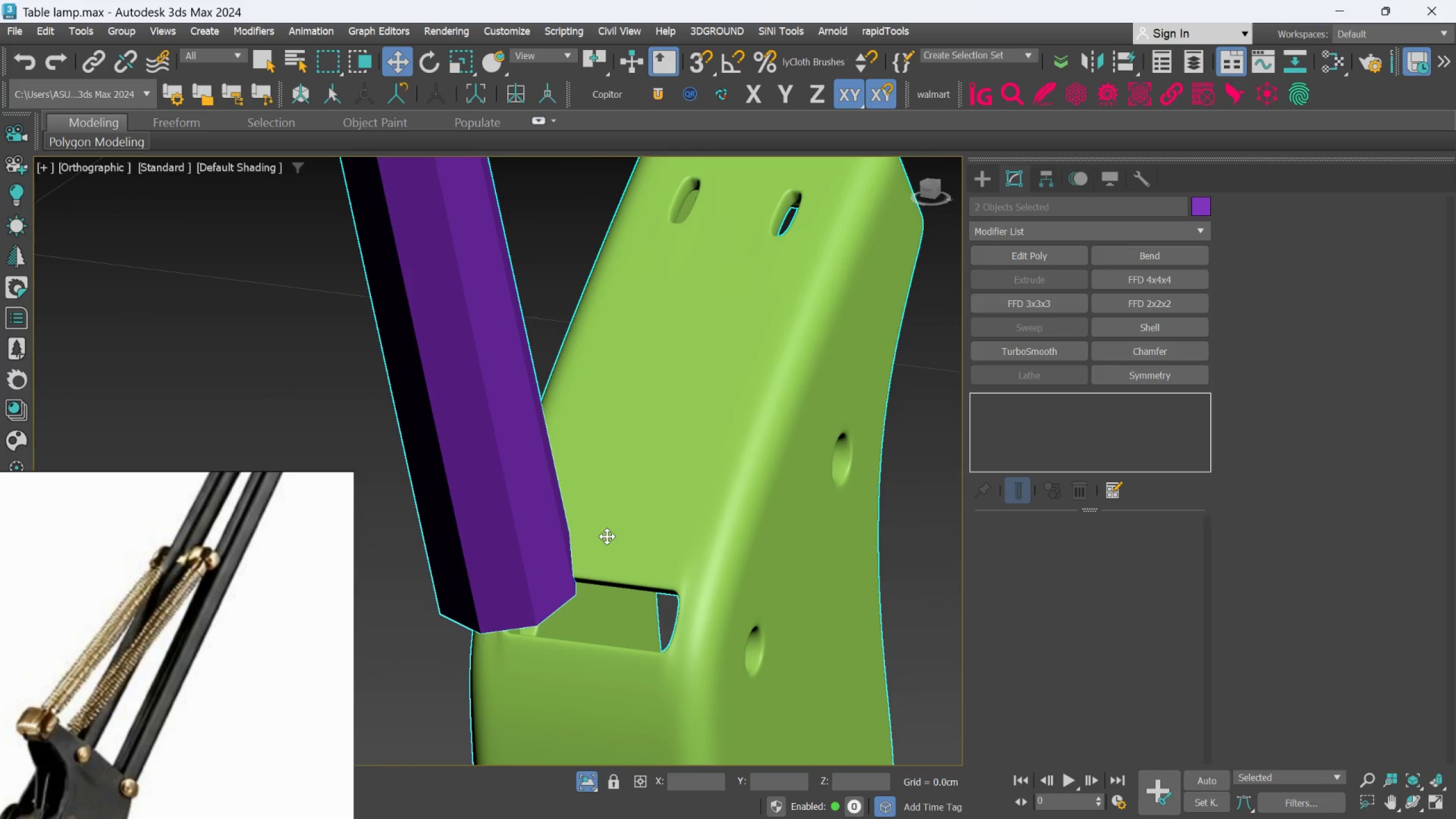 
hold_key(key=AltLeft, duration=1.05)
 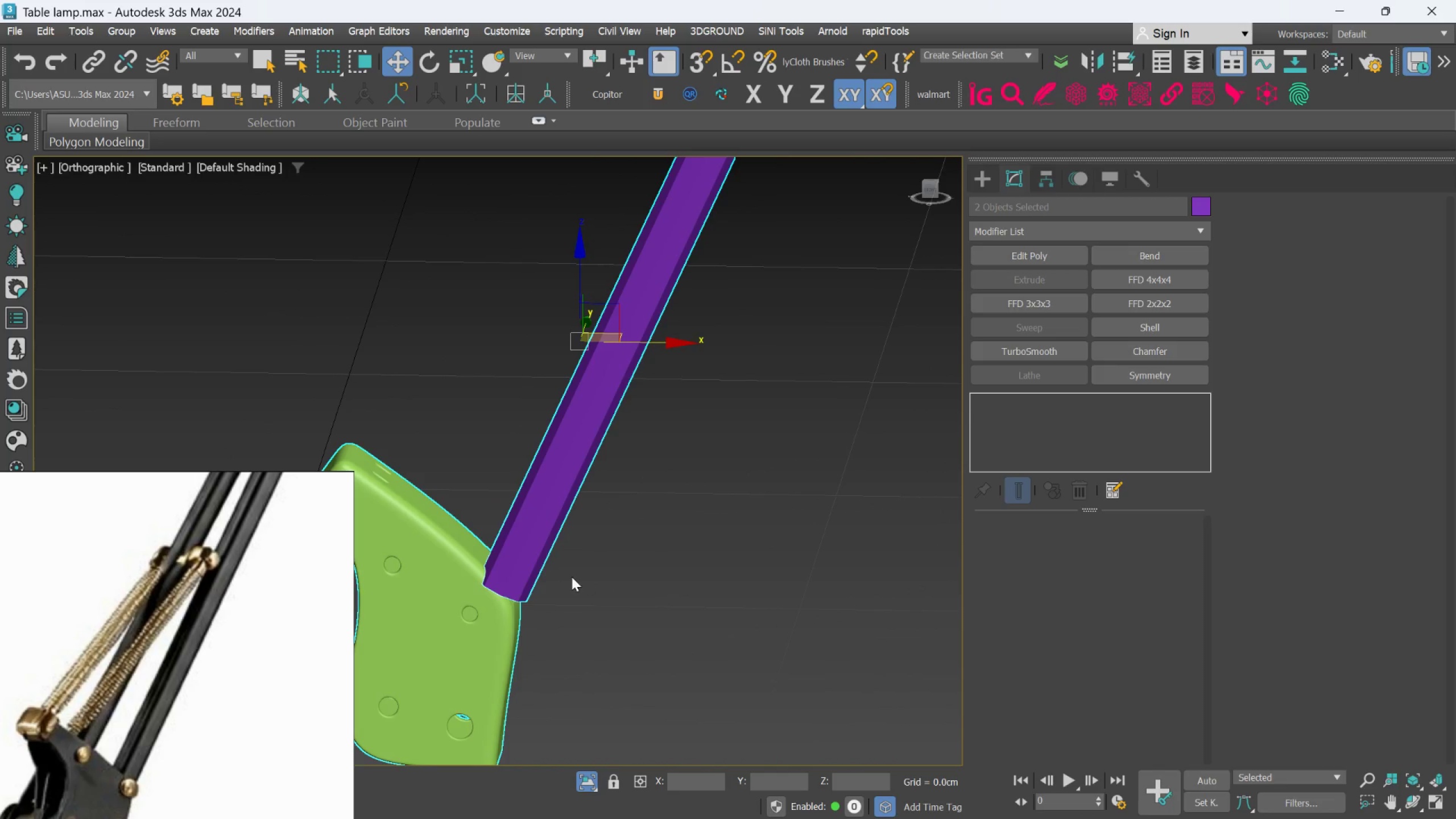 
scroll: coordinate [614, 681], scroll_direction: down, amount: 6.0
 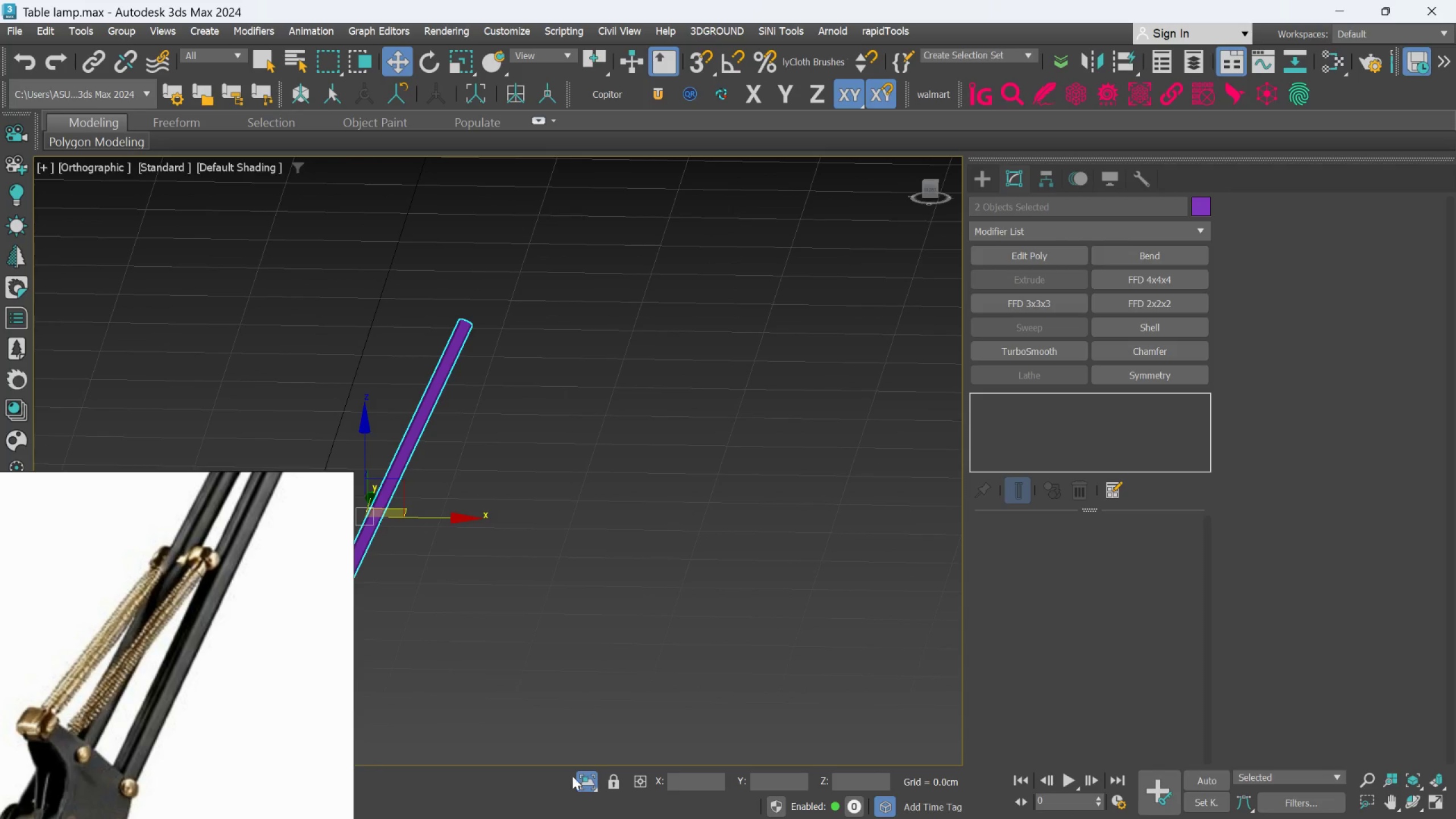 
left_click([581, 770])
 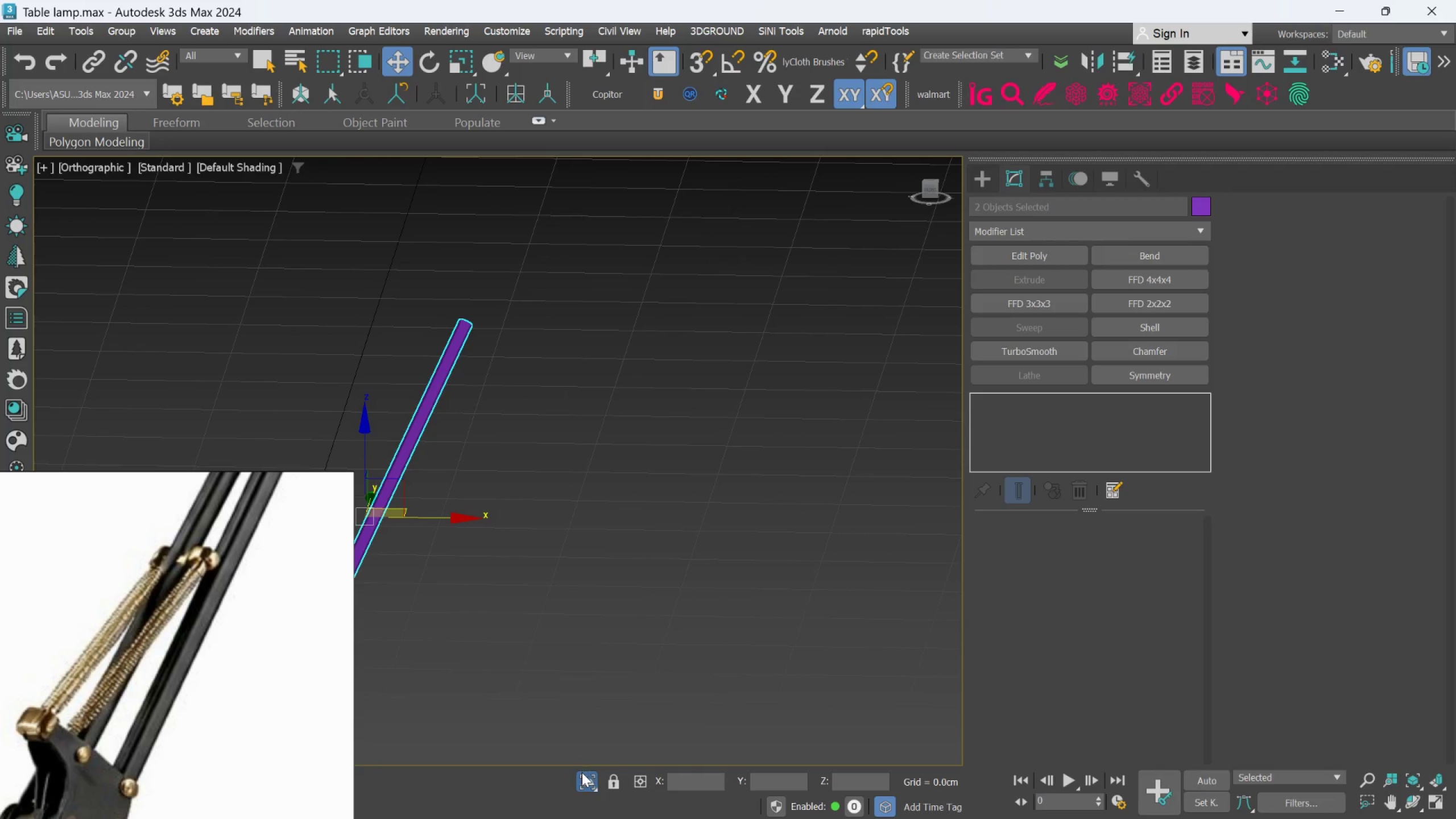 
left_click([582, 773])
 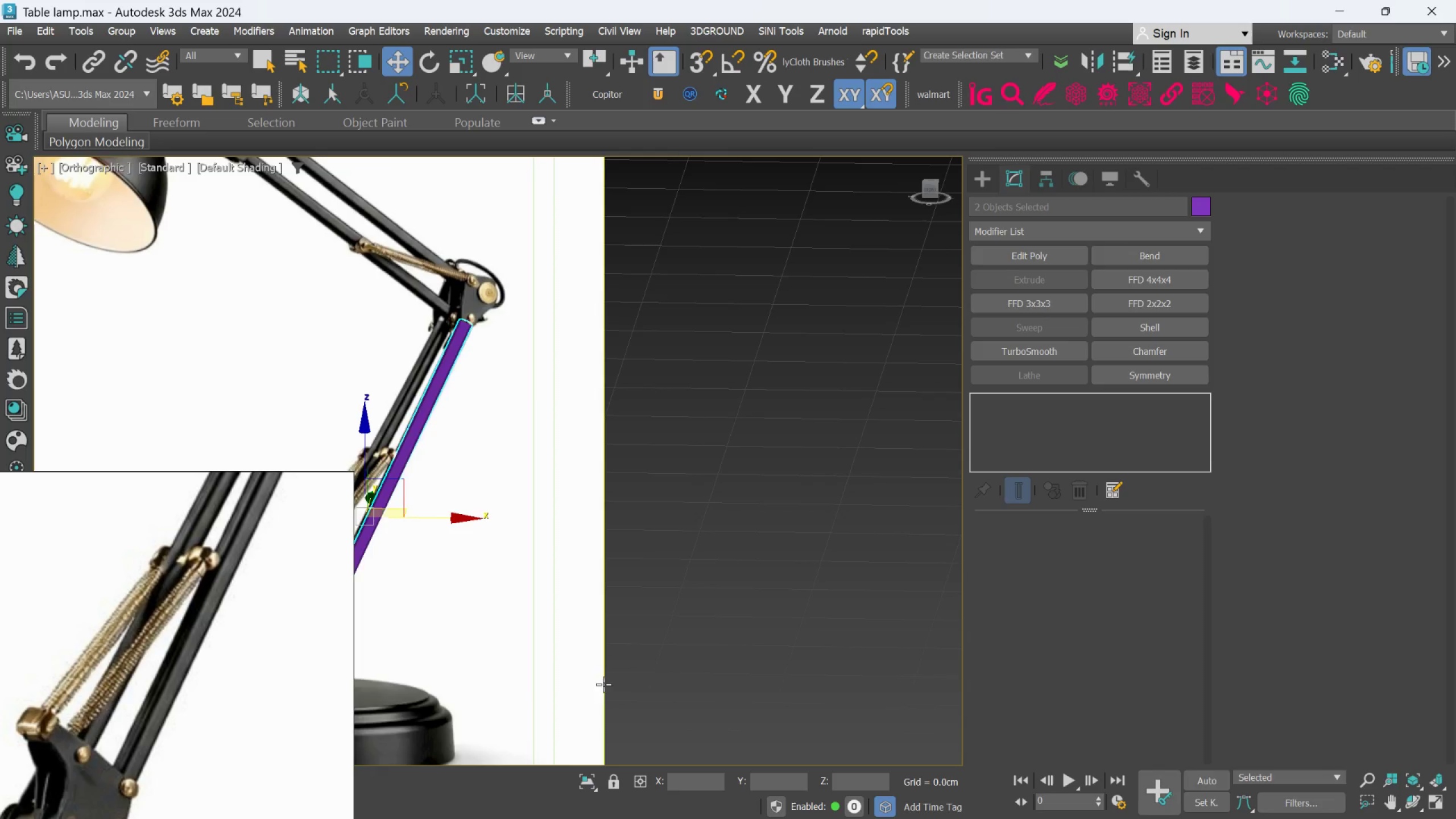 
scroll: coordinate [603, 678], scroll_direction: down, amount: 3.0
 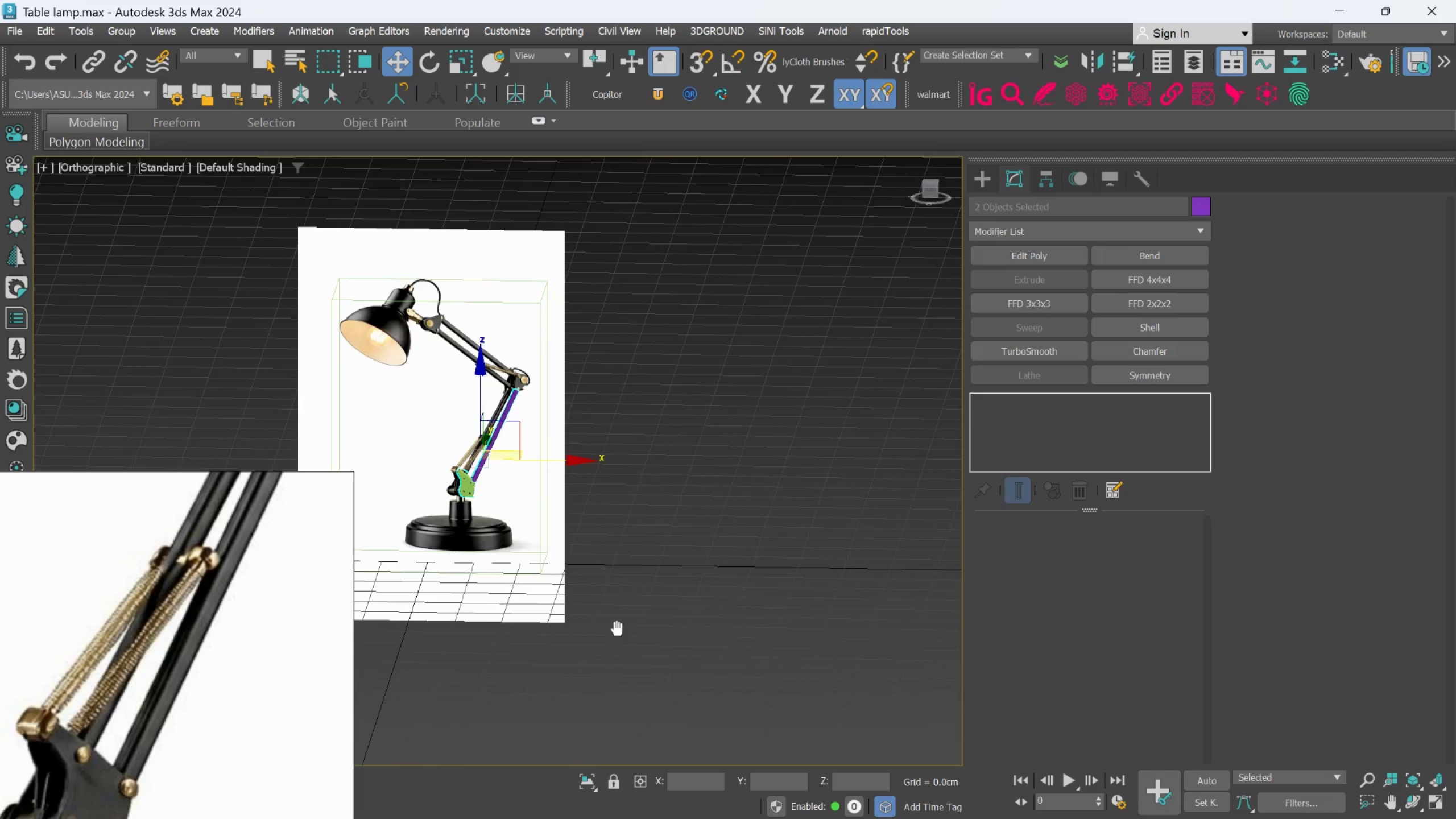 
scroll: coordinate [614, 484], scroll_direction: up, amount: 7.0
 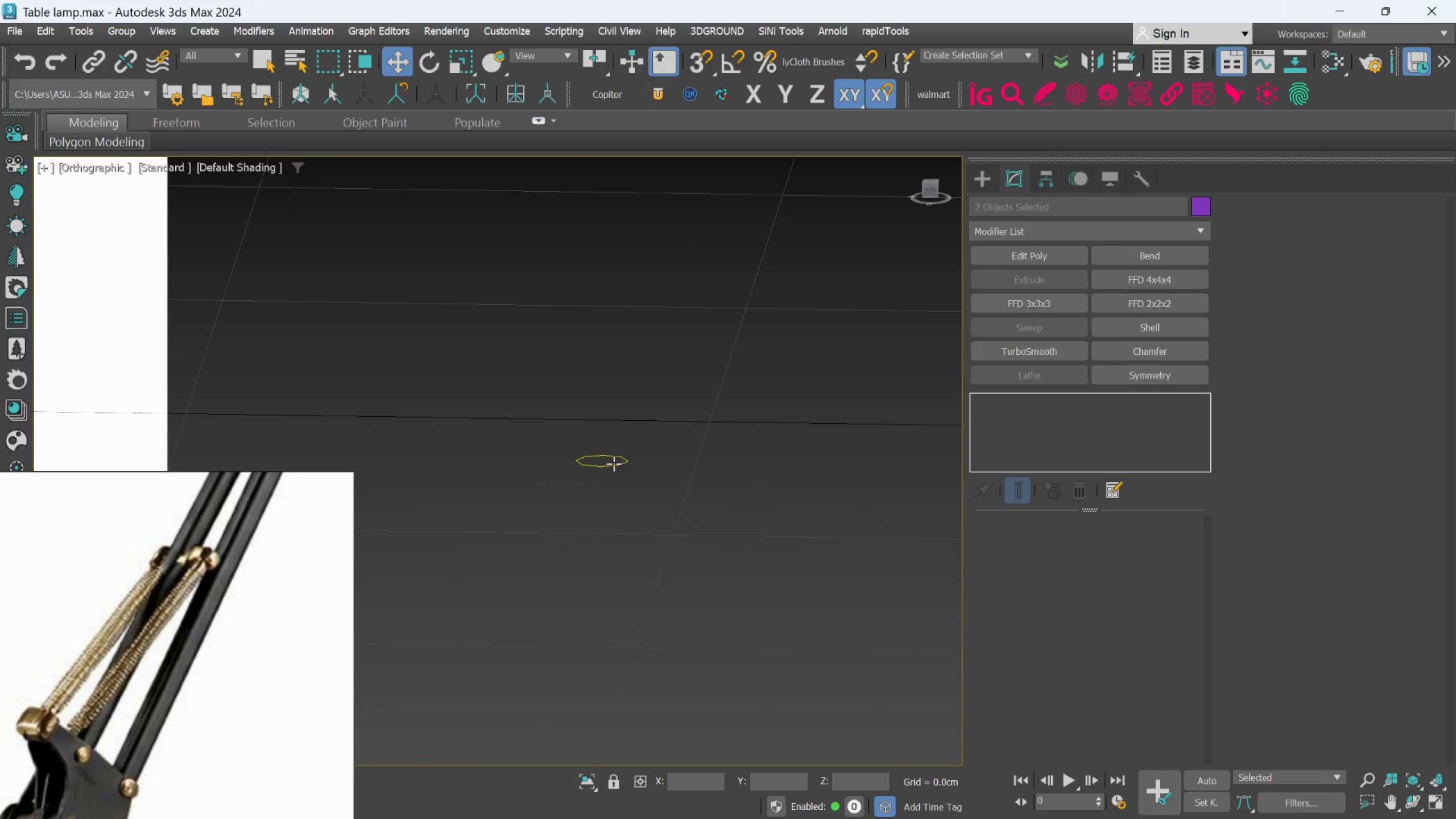 
left_click([614, 464])
 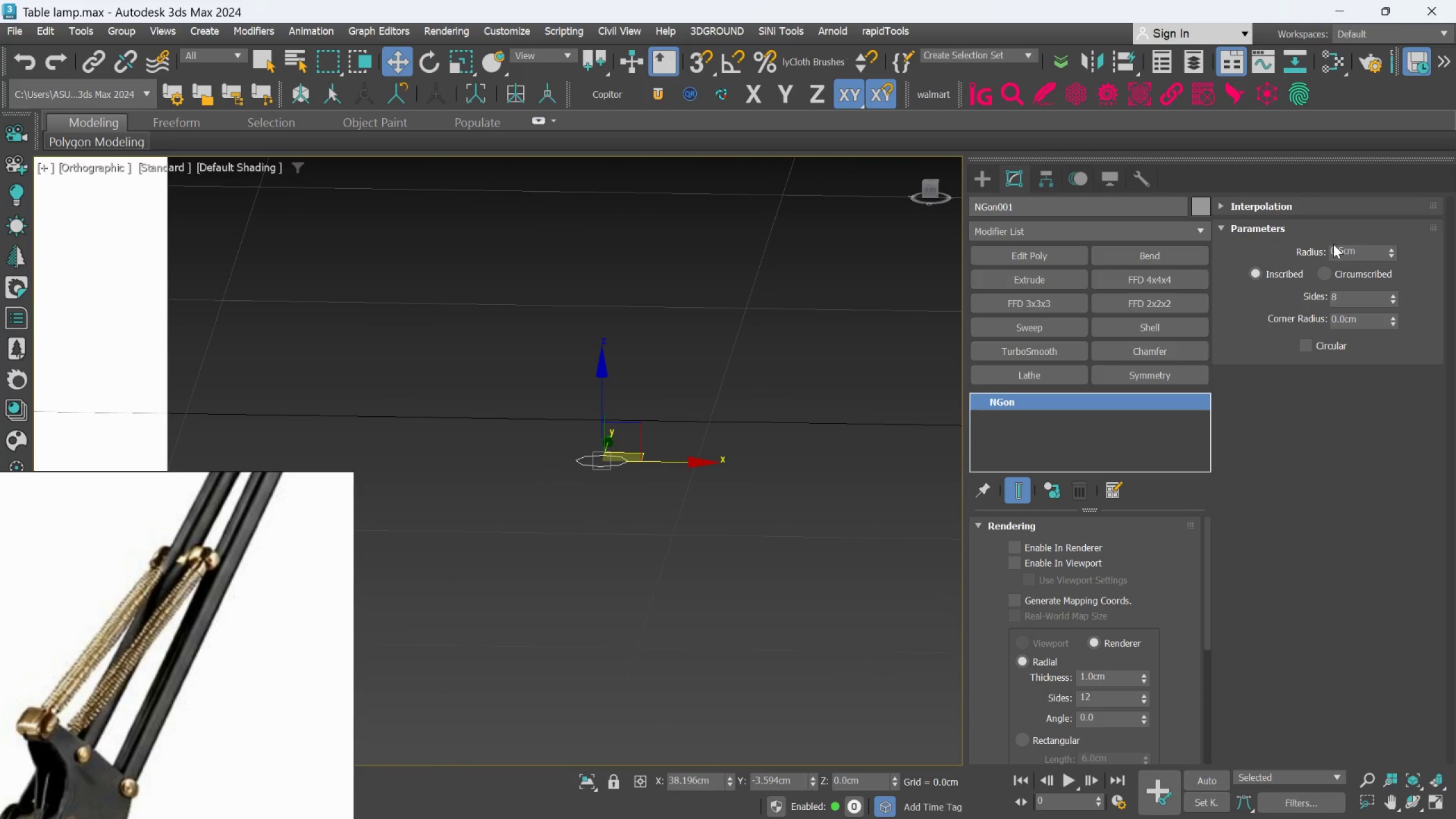 
double_click([1339, 255])
 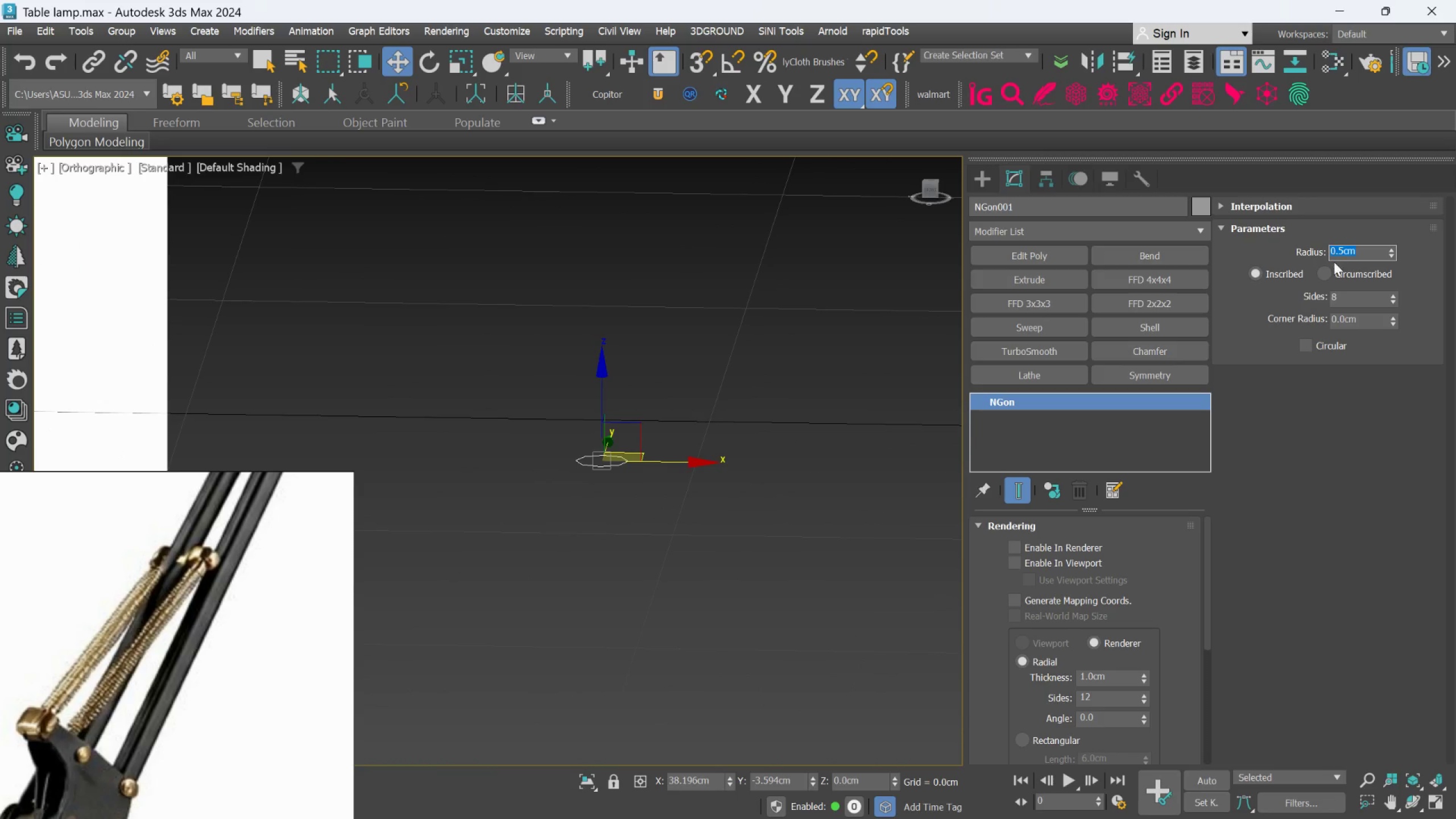 
key(Period)
 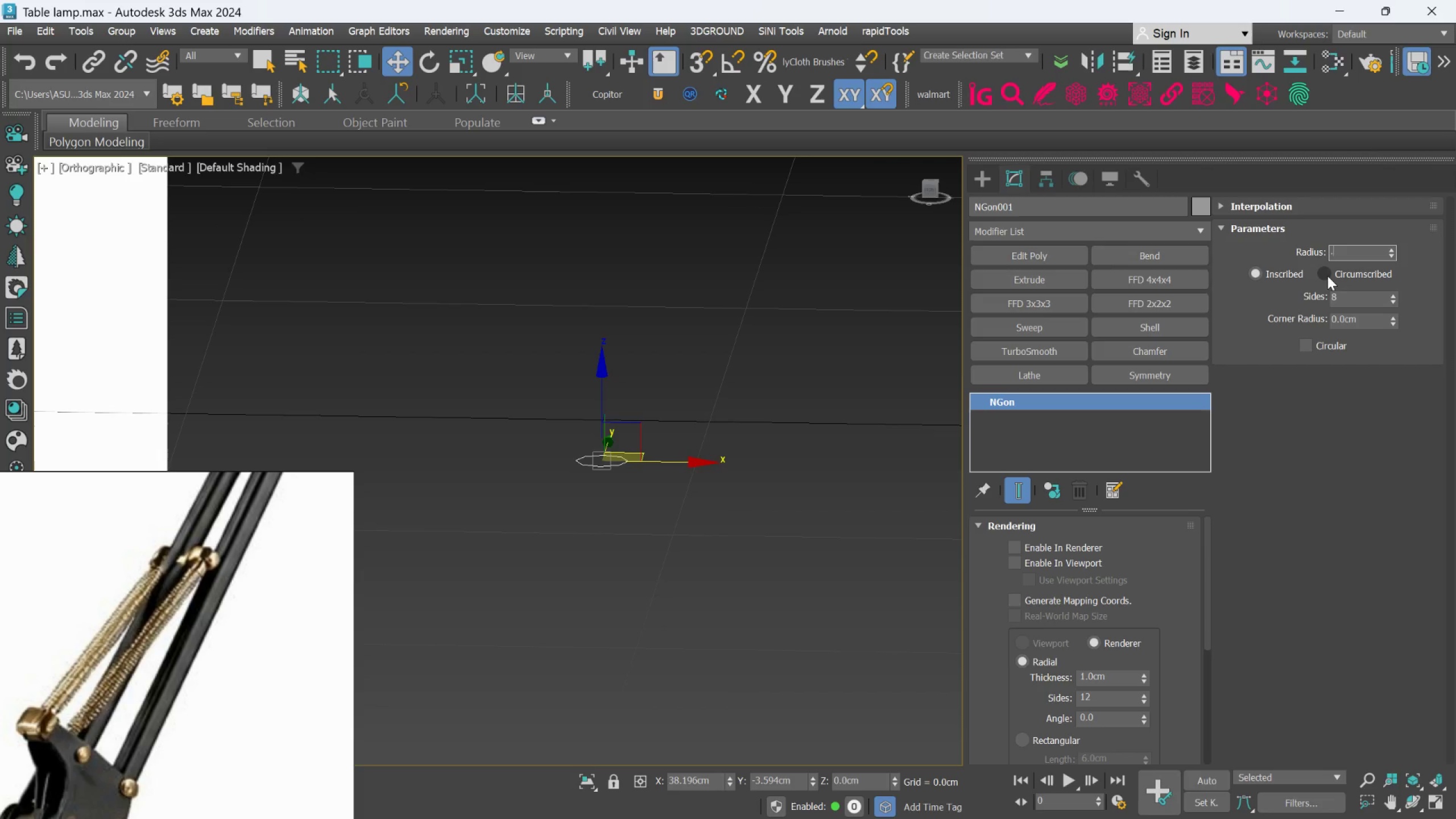 
key(3)
 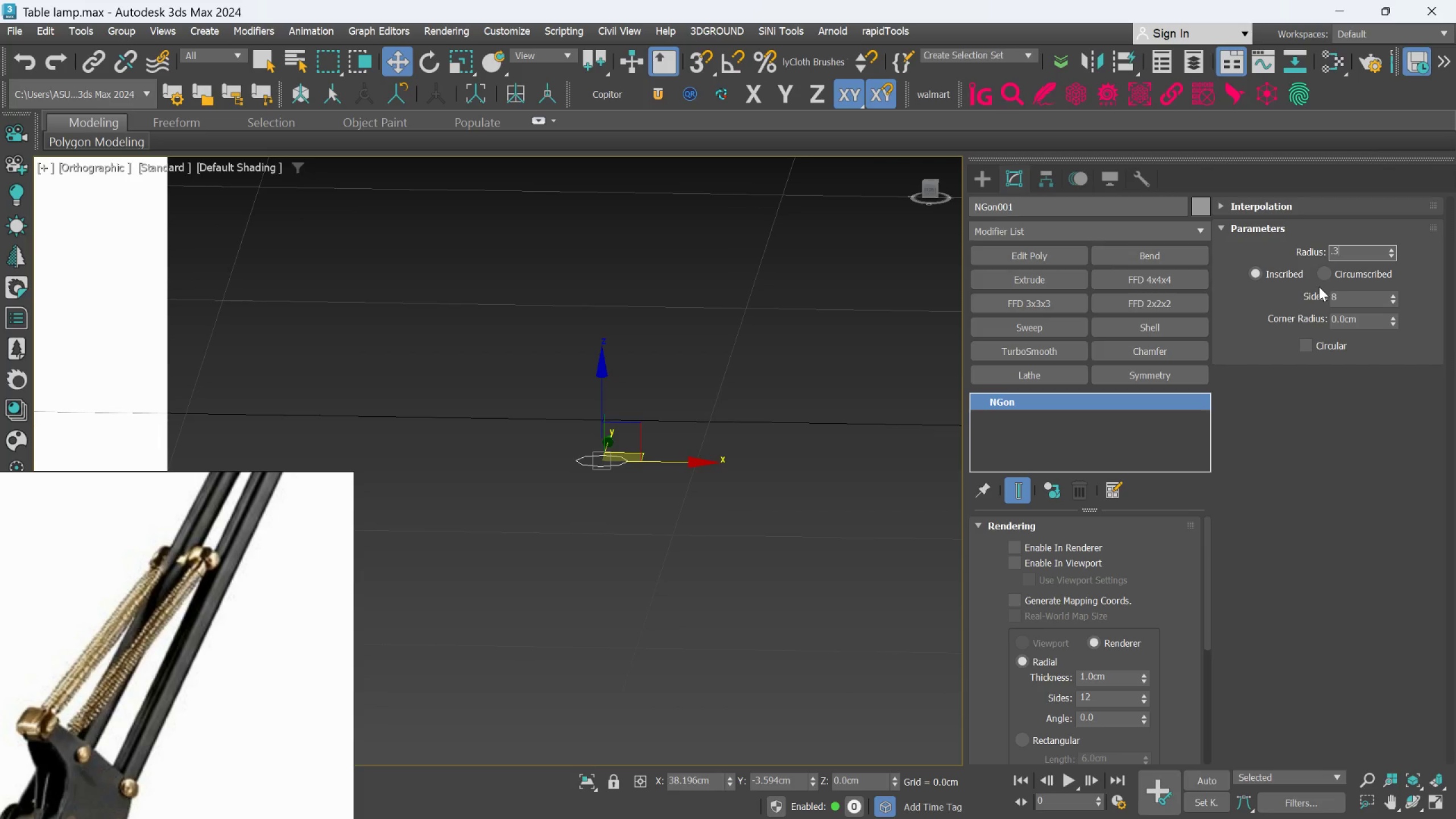 
key(Enter)
 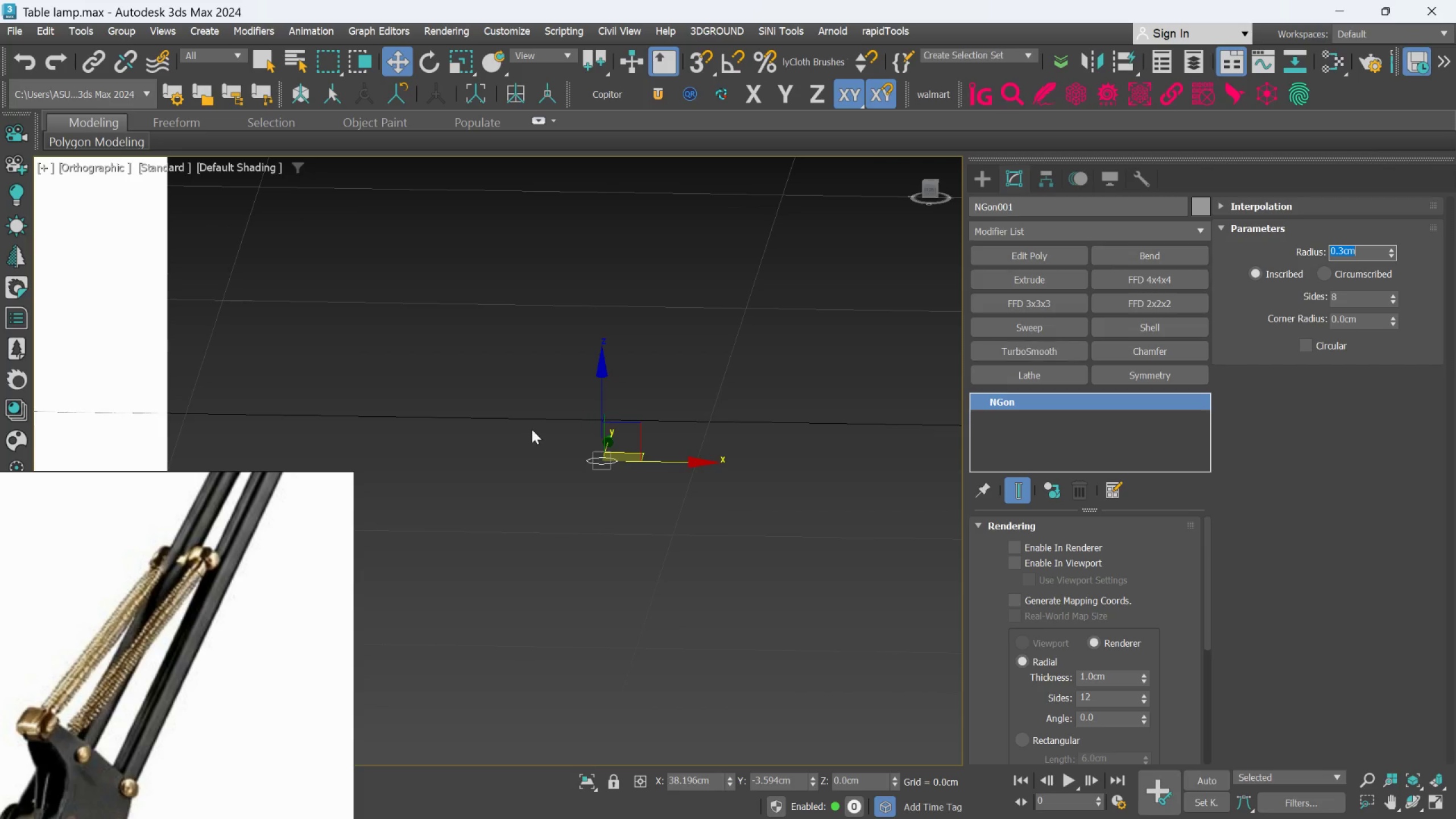 
scroll: coordinate [417, 453], scroll_direction: down, amount: 7.0
 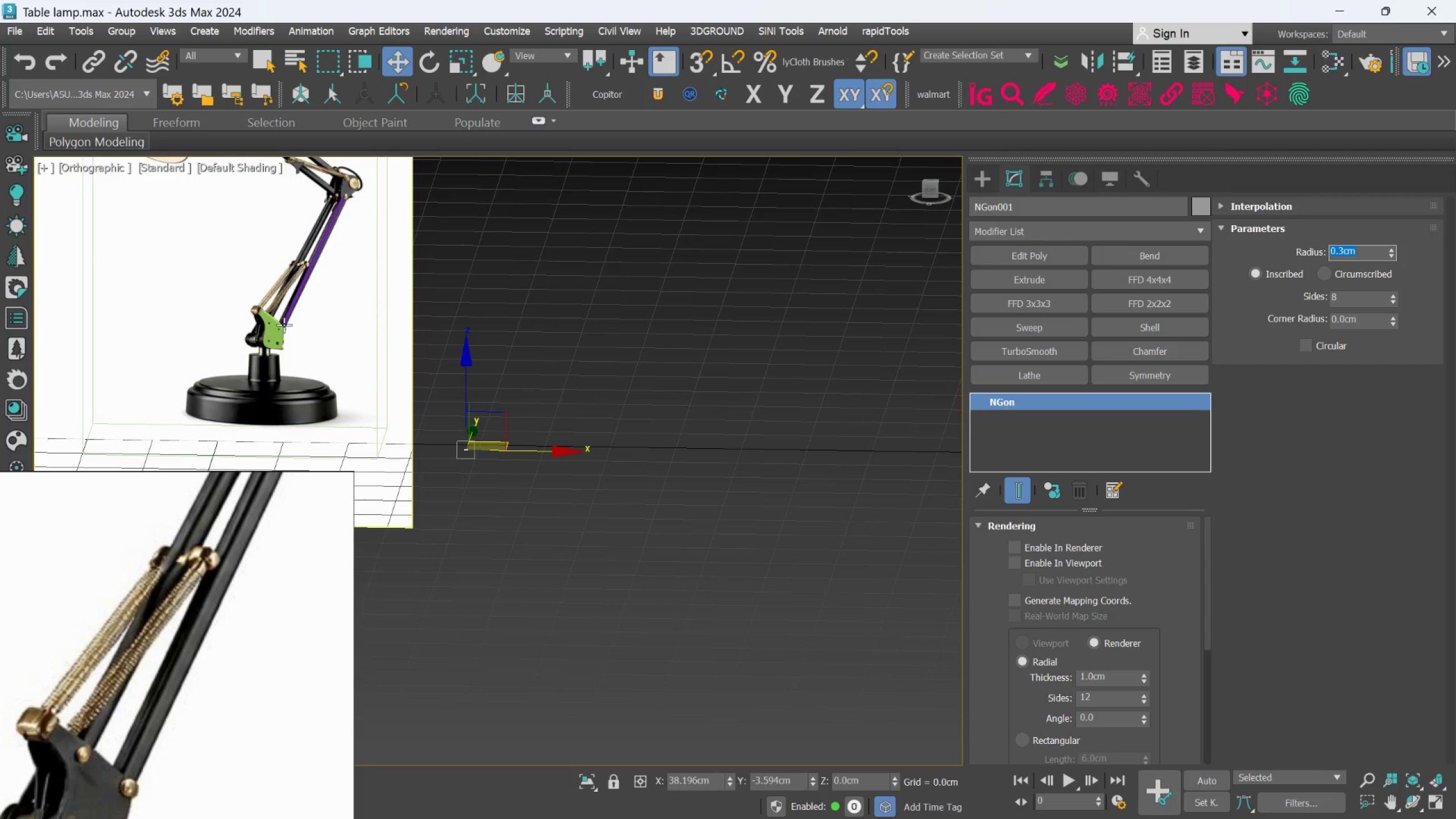 
scroll: coordinate [290, 282], scroll_direction: up, amount: 3.0
 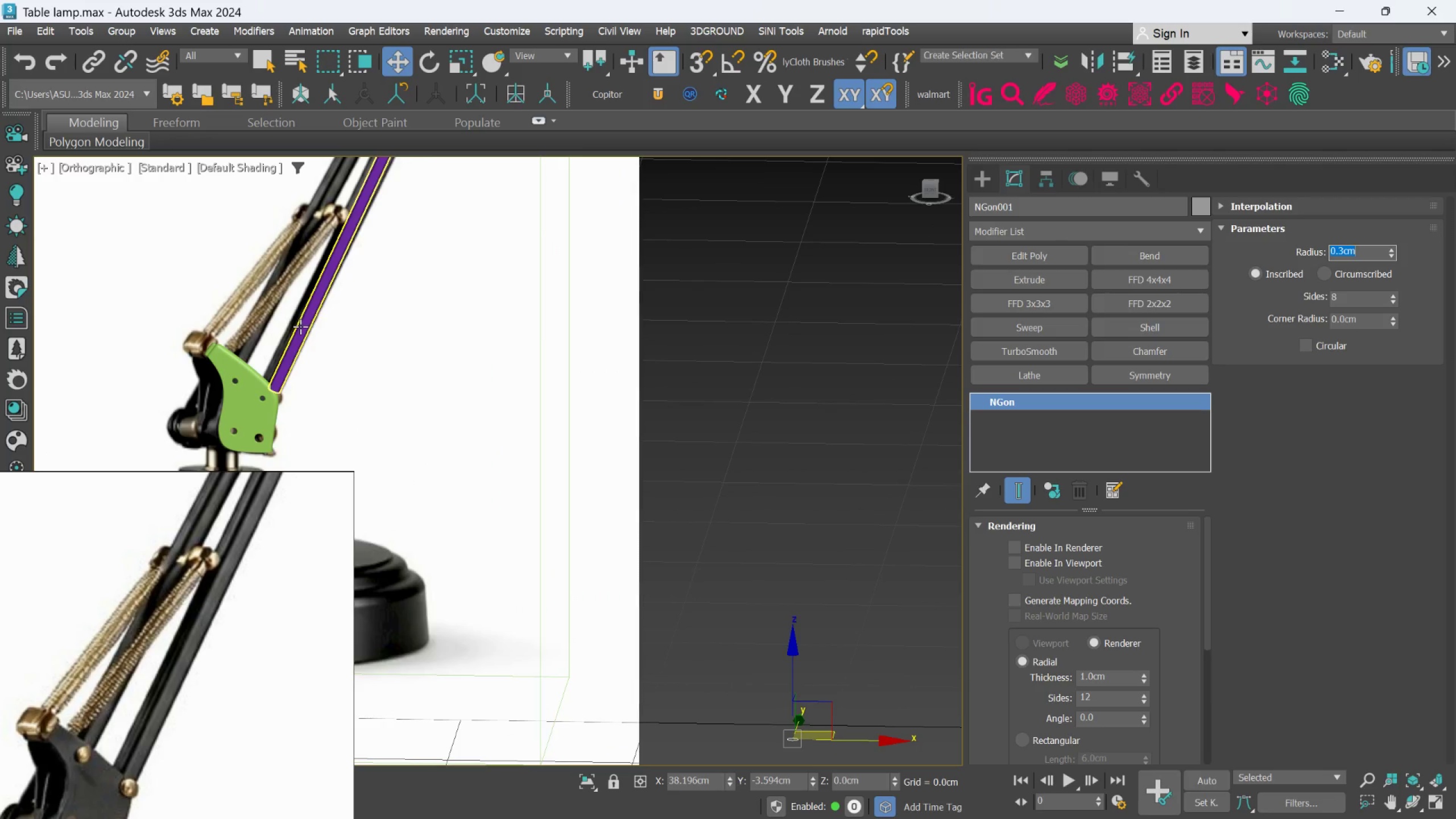 
left_click([300, 326])
 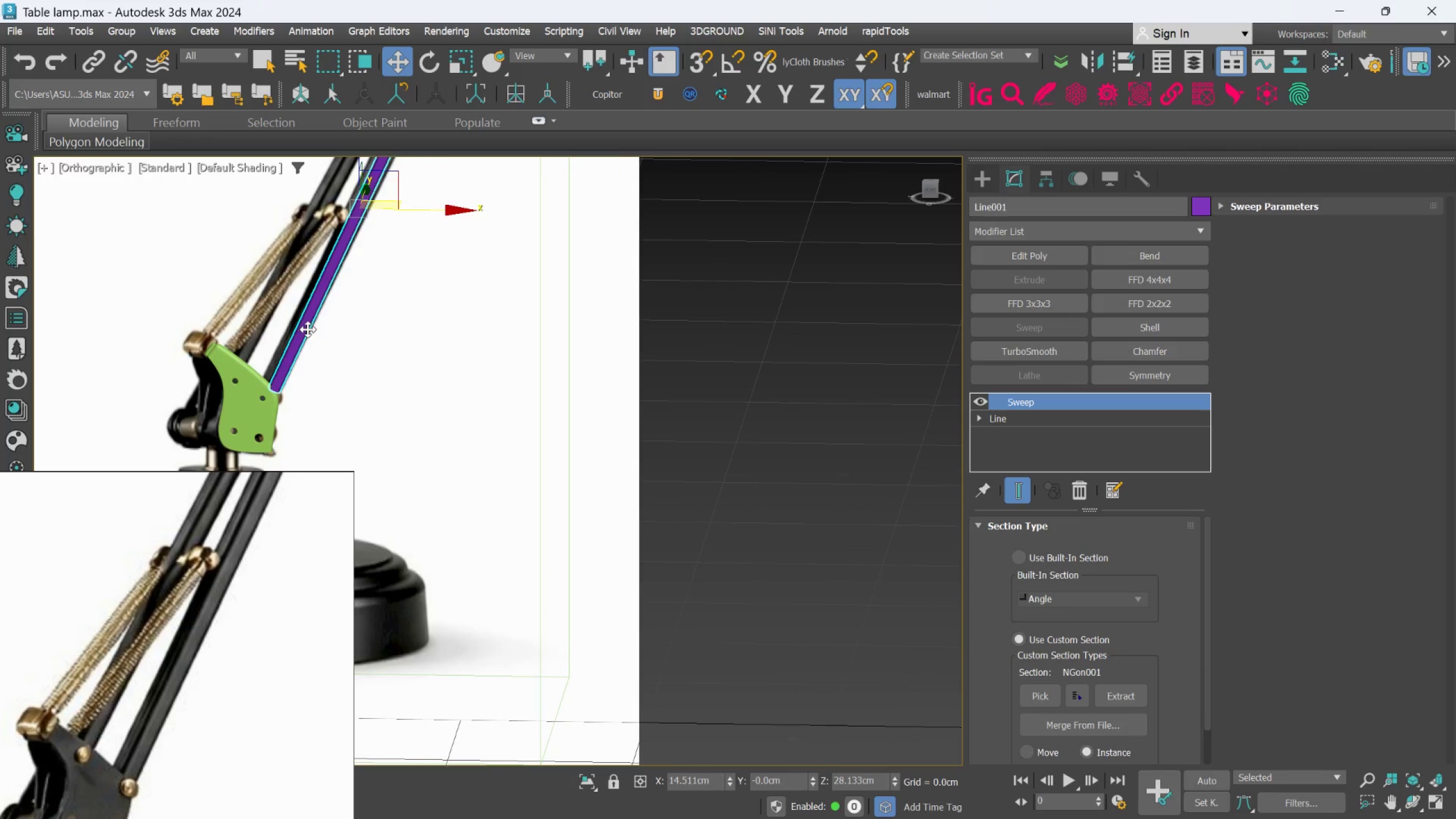 
hold_key(key=AltLeft, duration=0.7)
 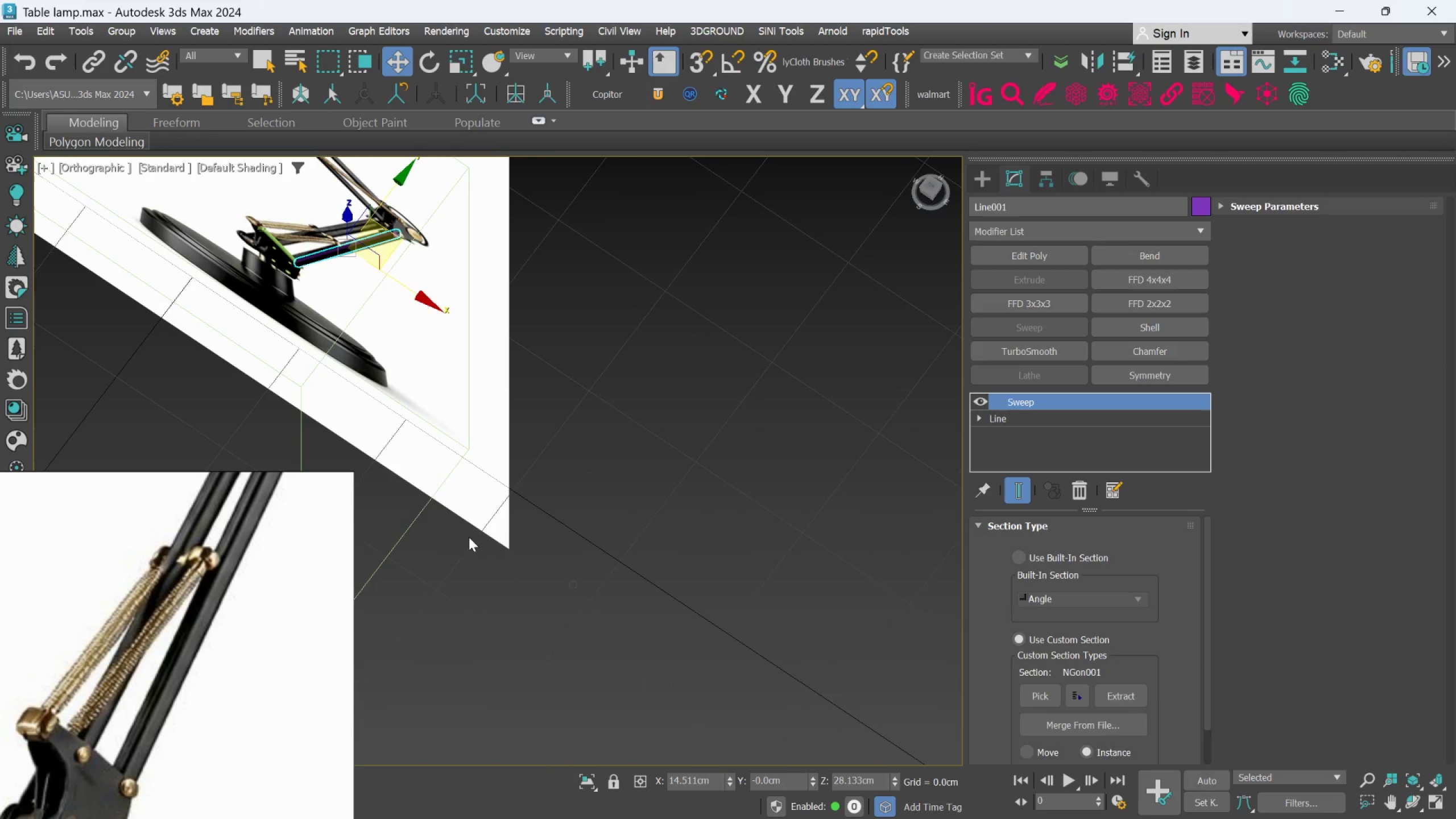 
scroll: coordinate [498, 473], scroll_direction: down, amount: 3.0
 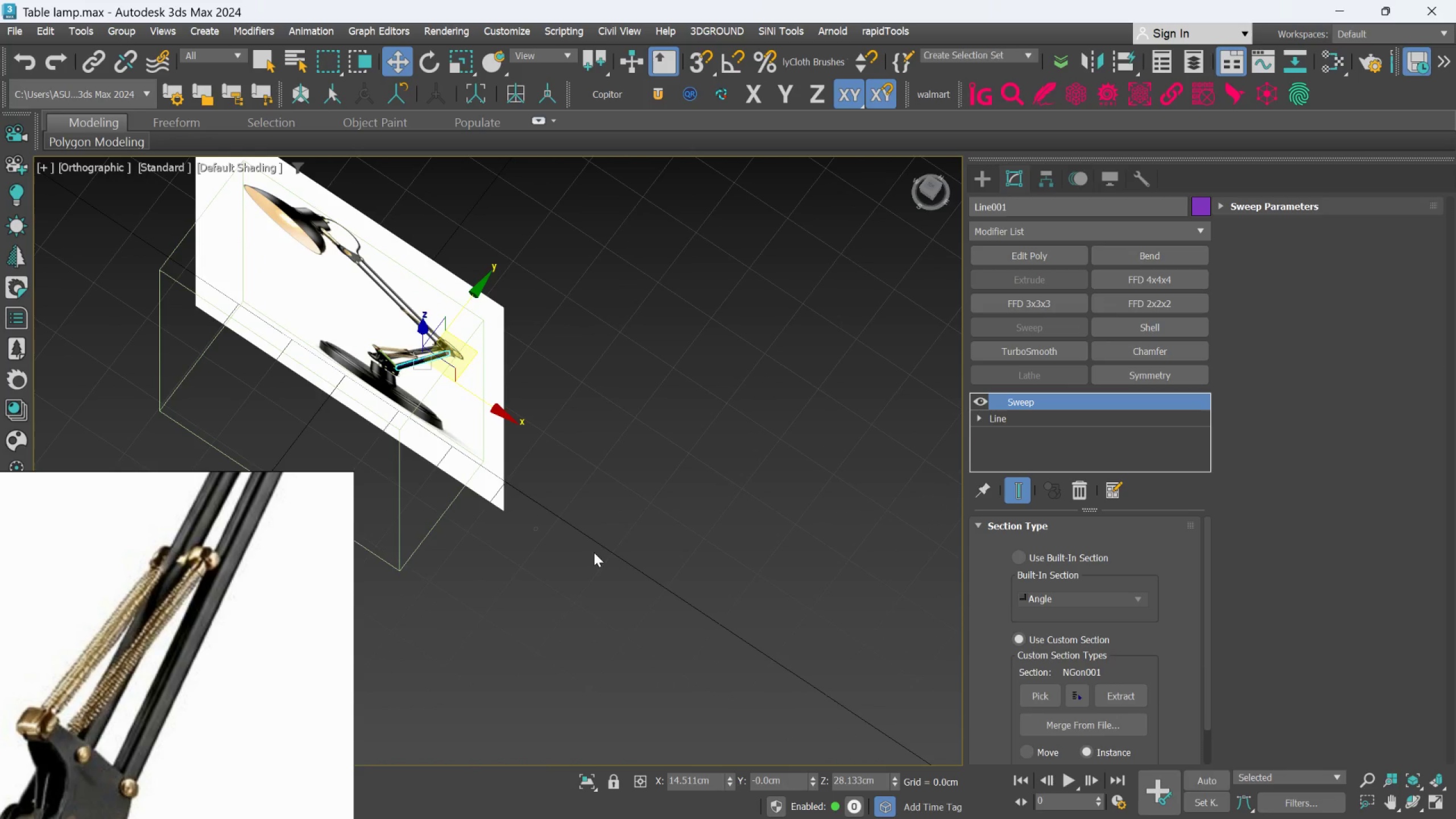 
hold_key(key=AltLeft, duration=0.5)
 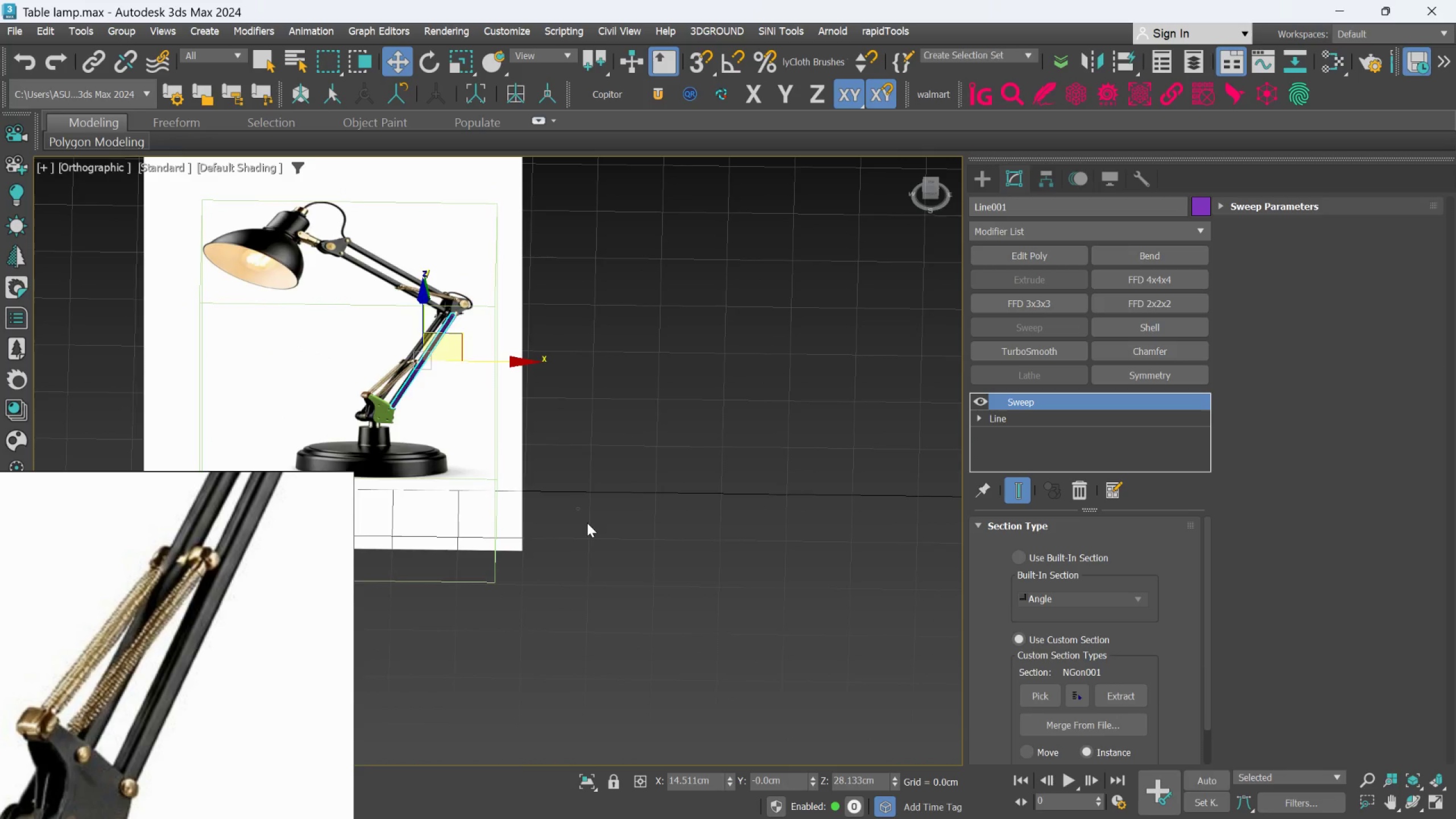 
scroll: coordinate [586, 520], scroll_direction: up, amount: 1.0
 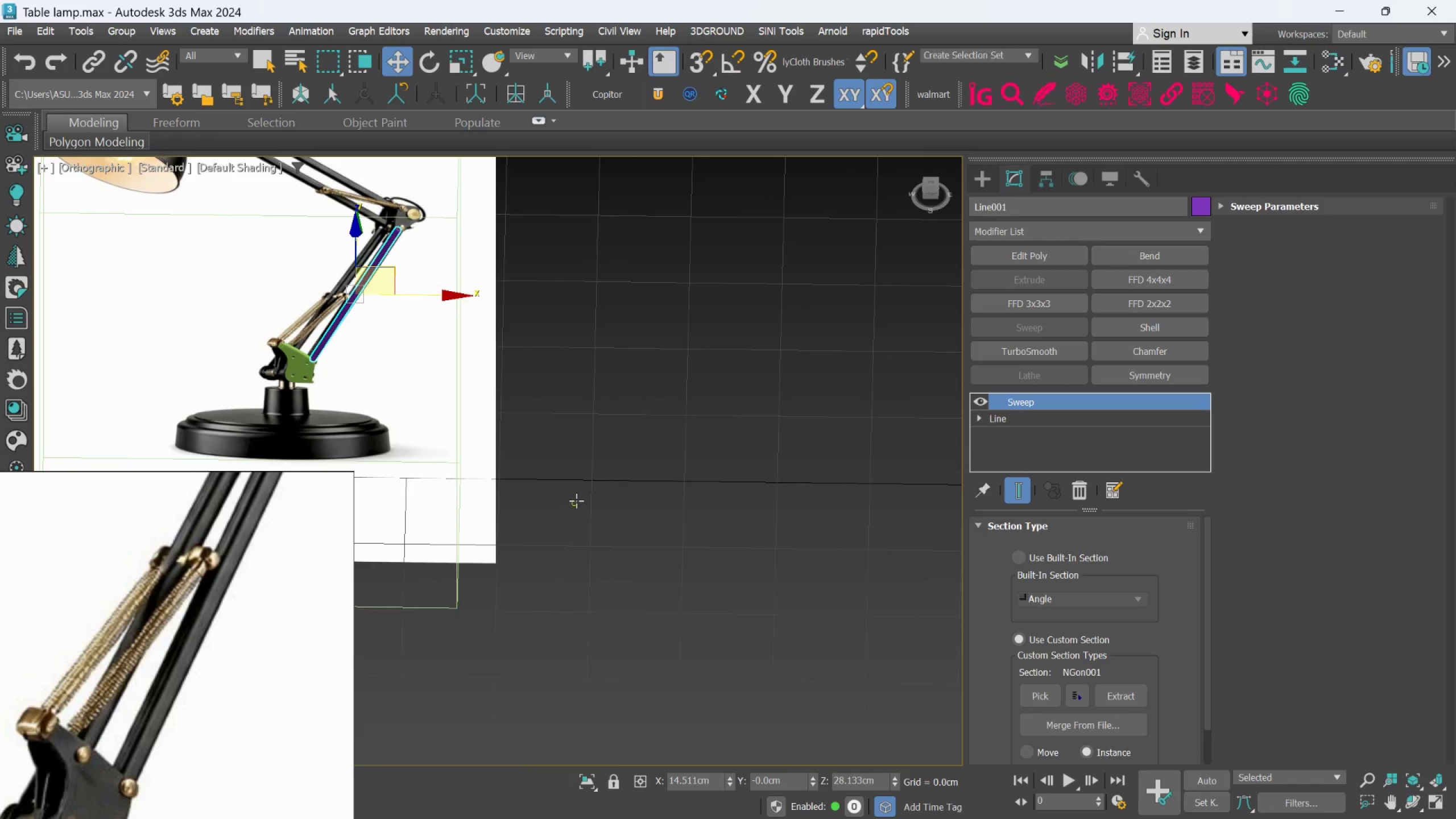 
hold_key(key=ControlLeft, duration=0.95)
left_click([576, 500])
 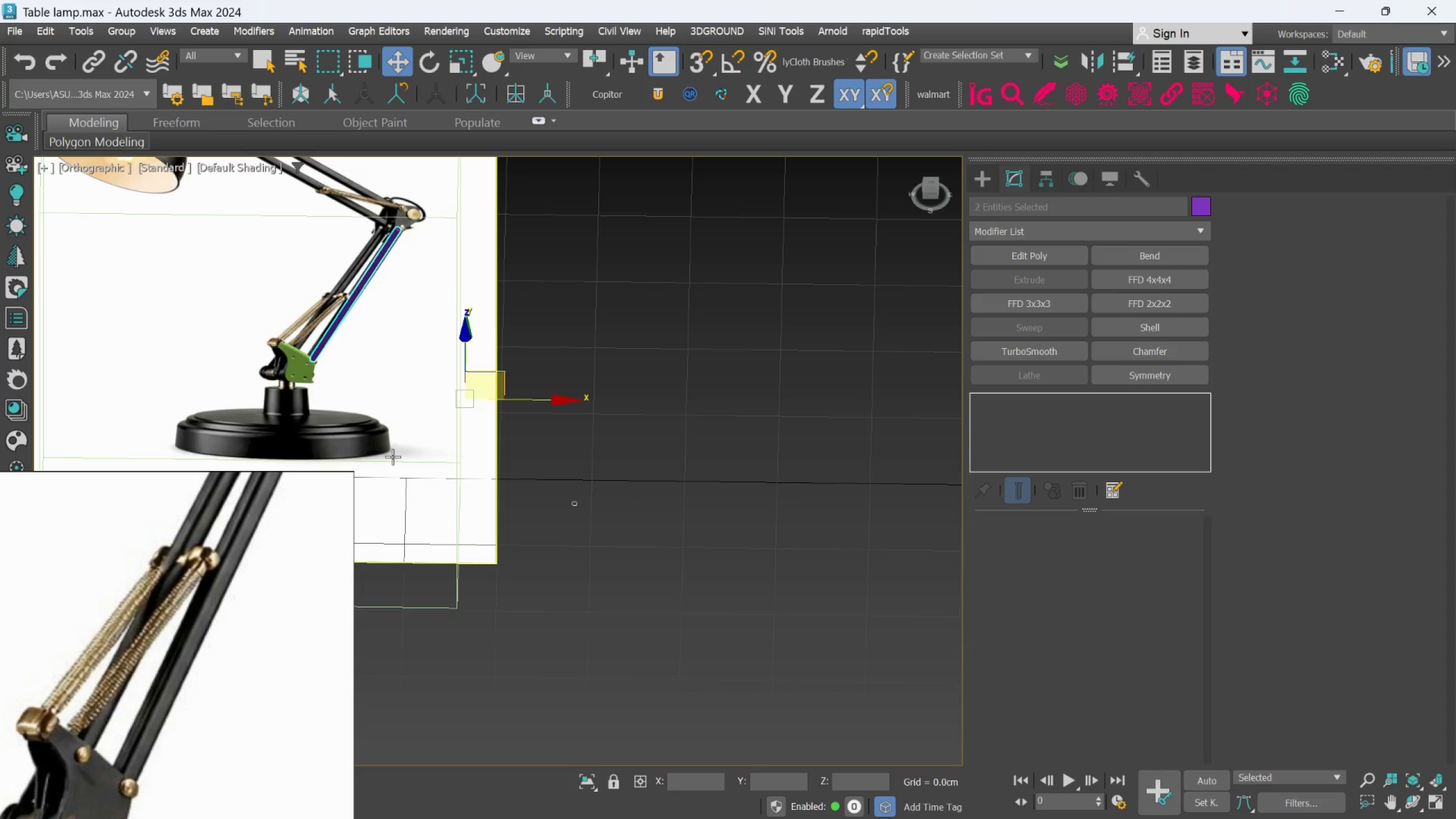 
hold_key(key=ControlLeft, duration=0.8)
left_click([300, 375])
 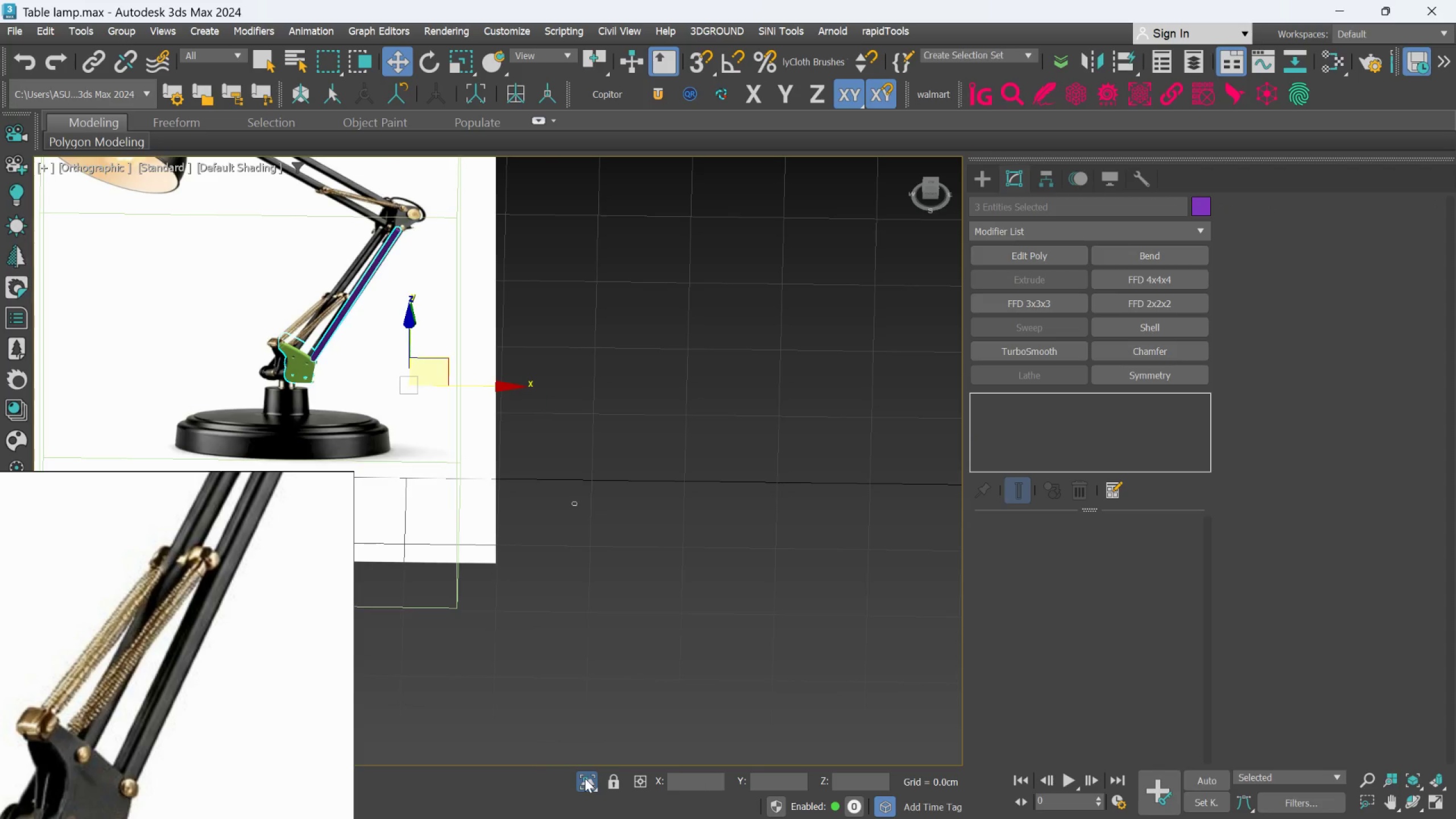 
hold_key(key=AltLeft, duration=1.0)
 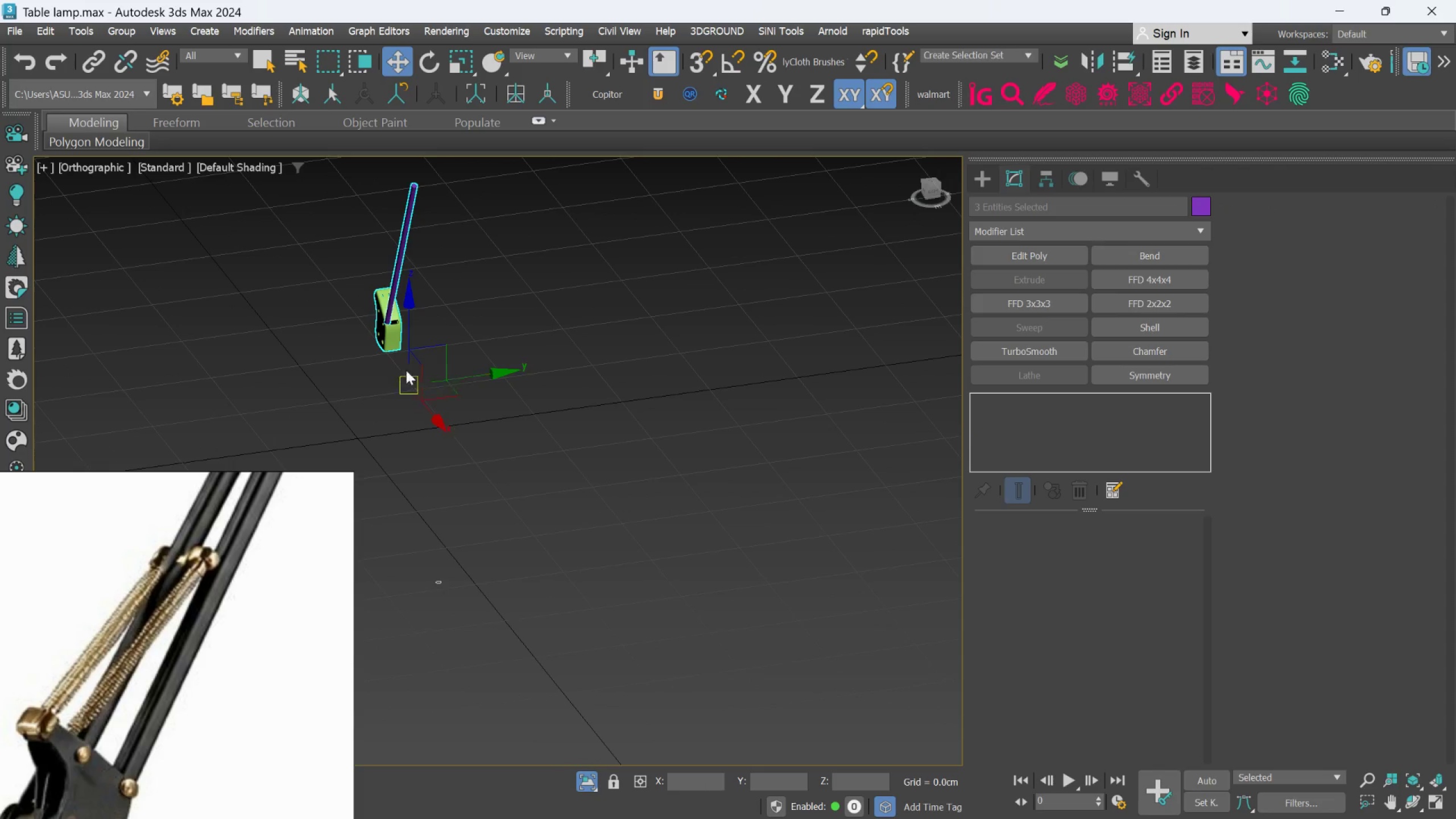 
key(Alt+AltLeft)
 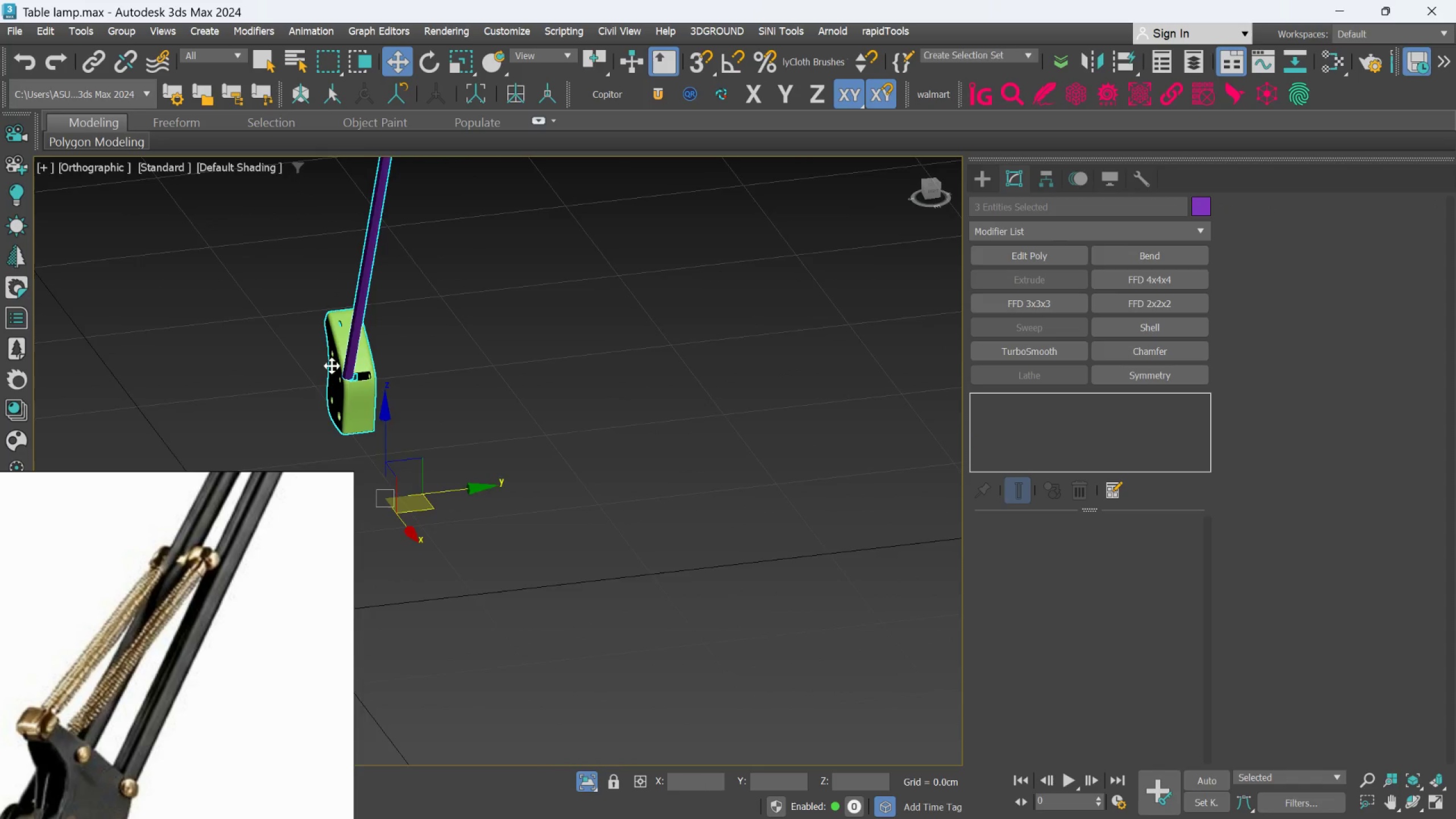 
scroll: coordinate [366, 378], scroll_direction: up, amount: 8.0
 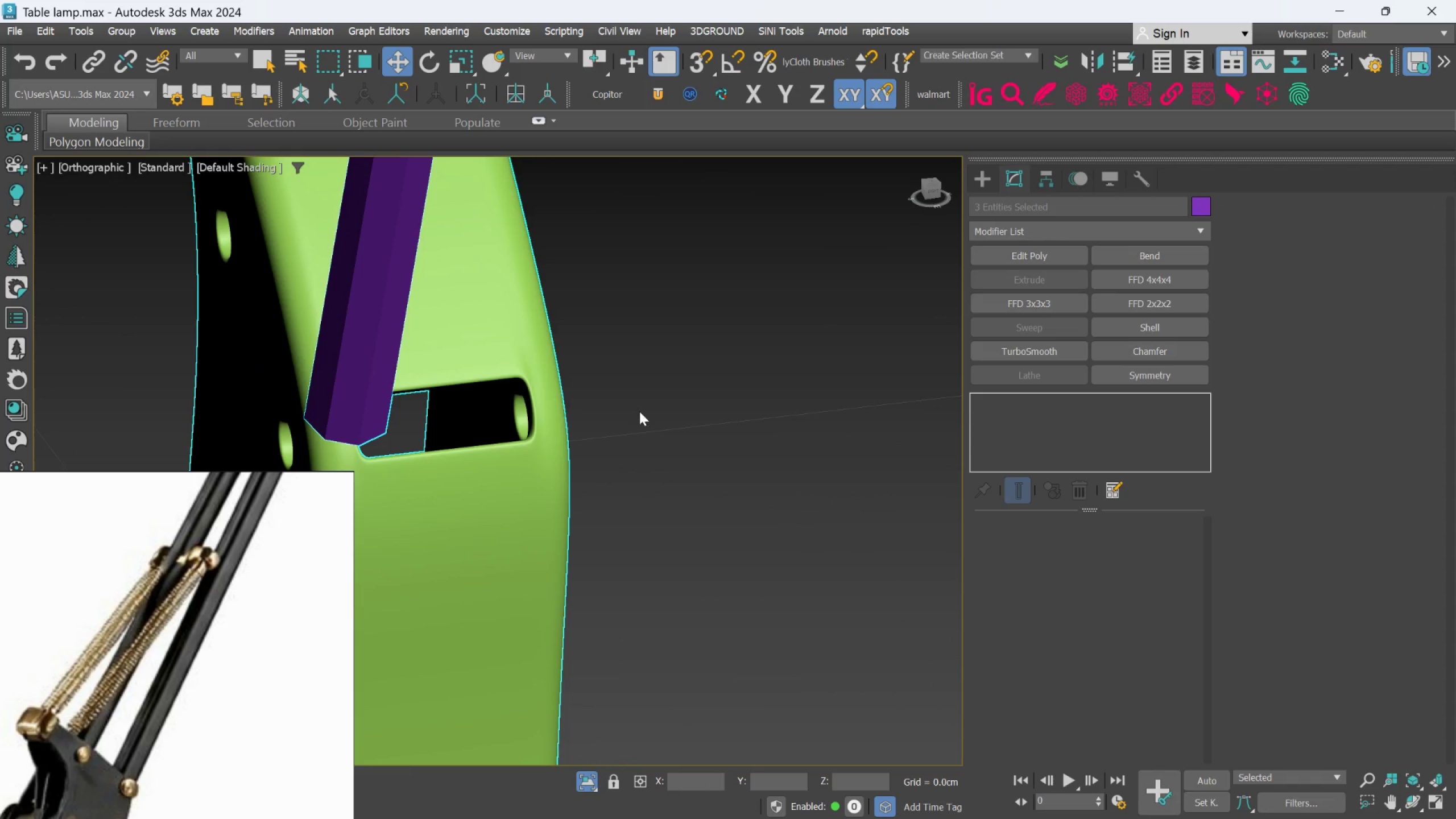 
left_click_drag(start_coordinate=[686, 395], to_coordinate=[690, 396])
 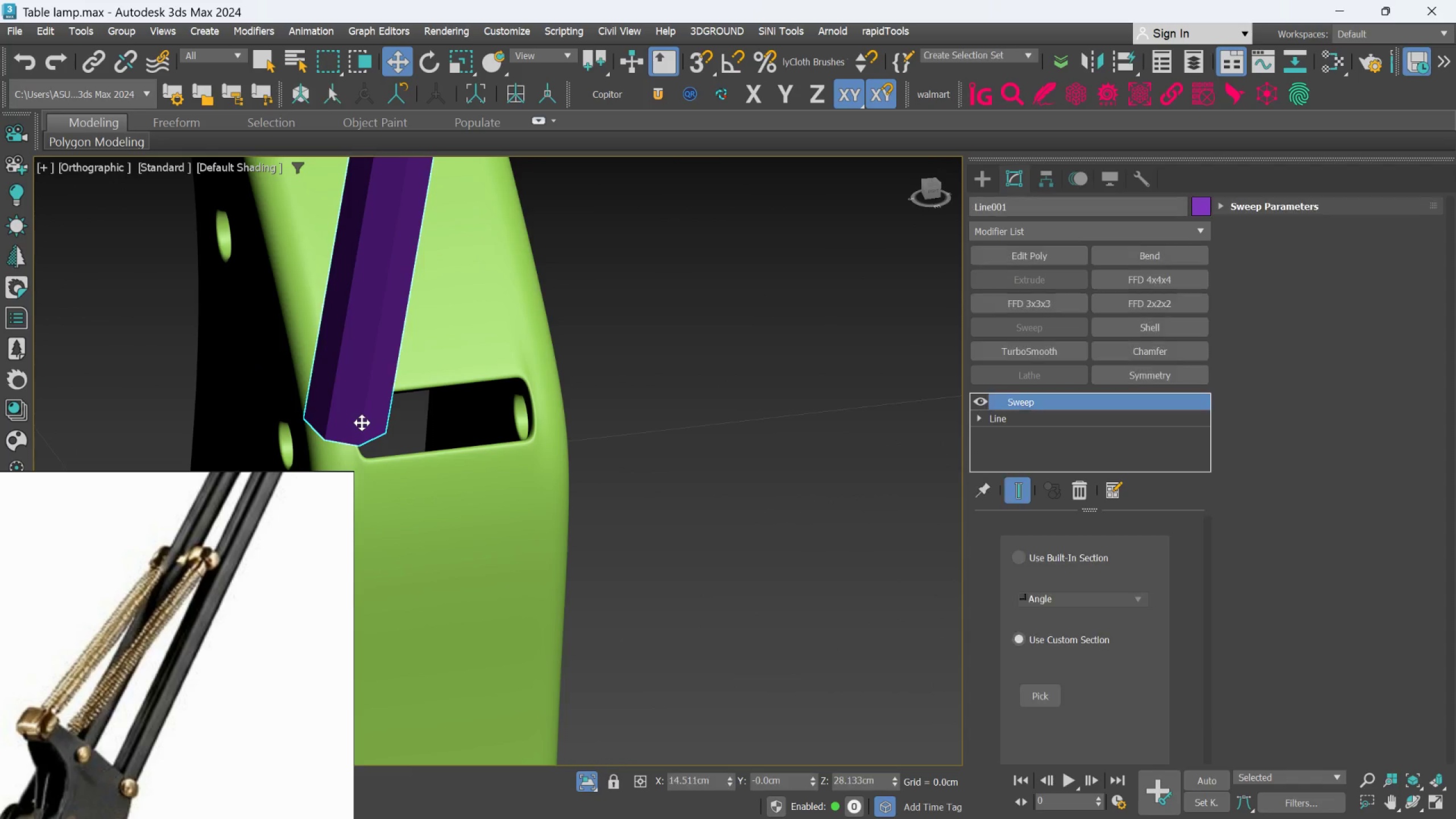 
scroll: coordinate [365, 423], scroll_direction: down, amount: 4.0
 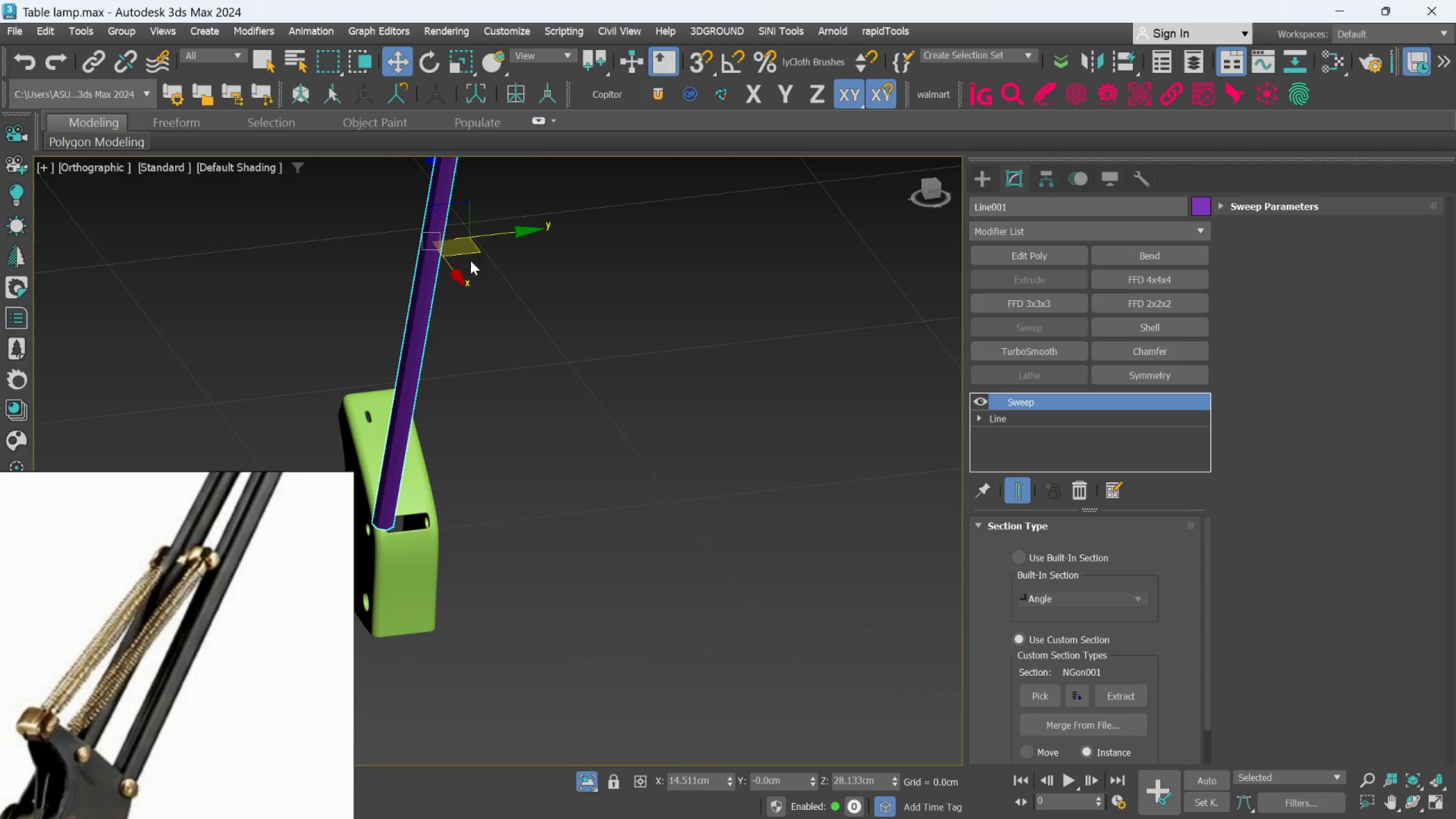 
left_click_drag(start_coordinate=[471, 254], to_coordinate=[483, 255])
 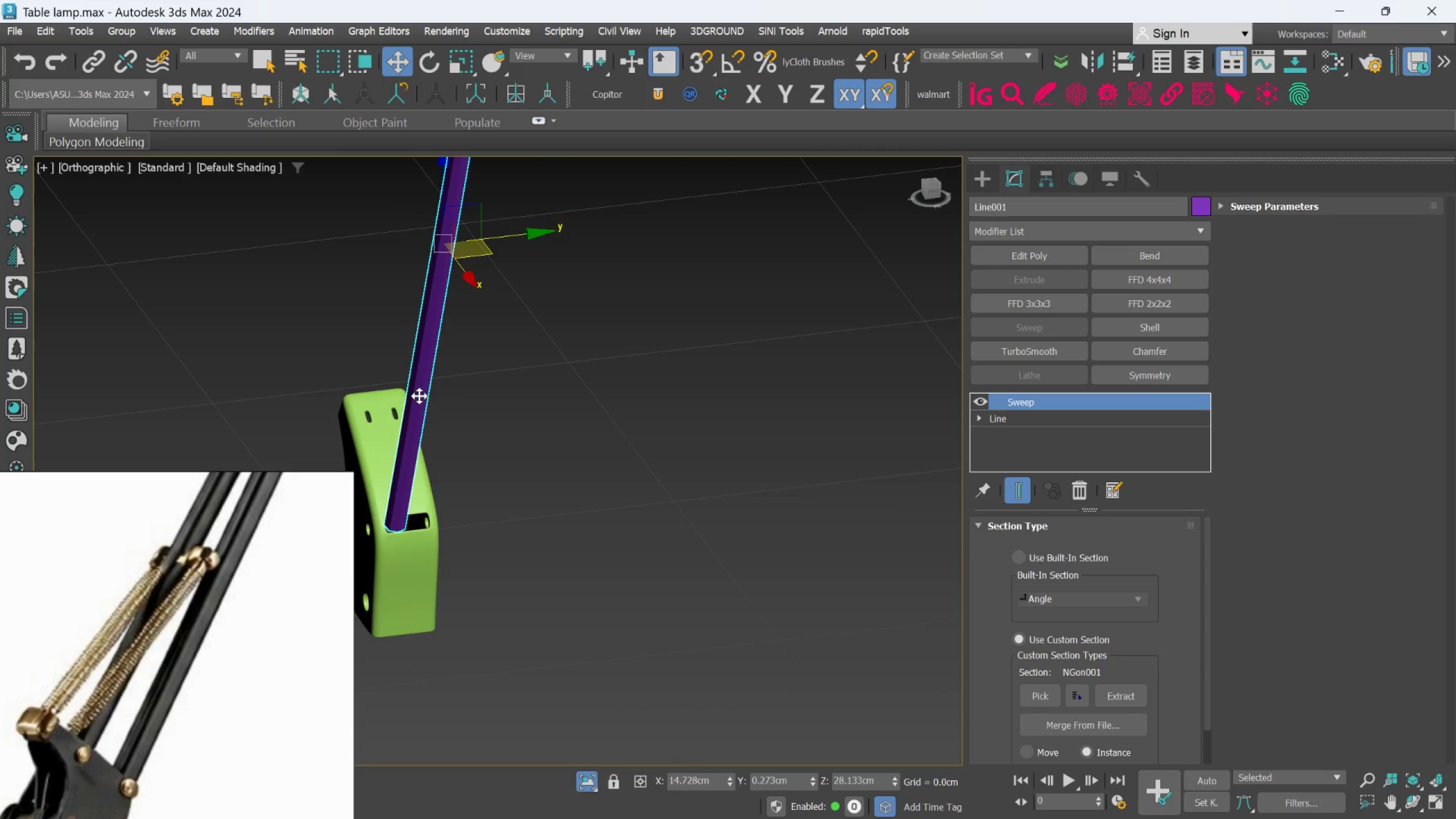 
hold_key(key=AltLeft, duration=0.64)
 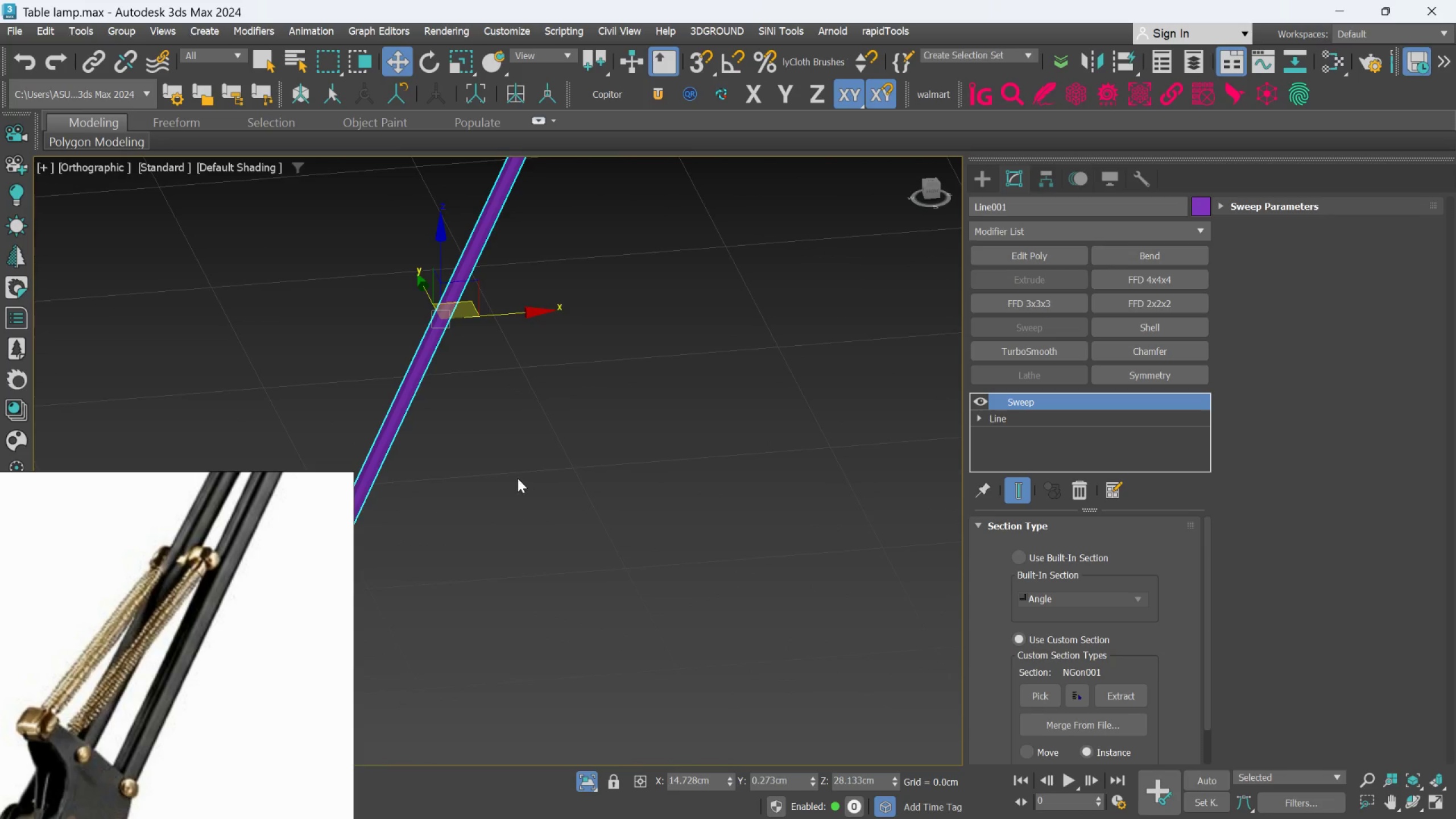 
scroll: coordinate [518, 478], scroll_direction: down, amount: 3.0
 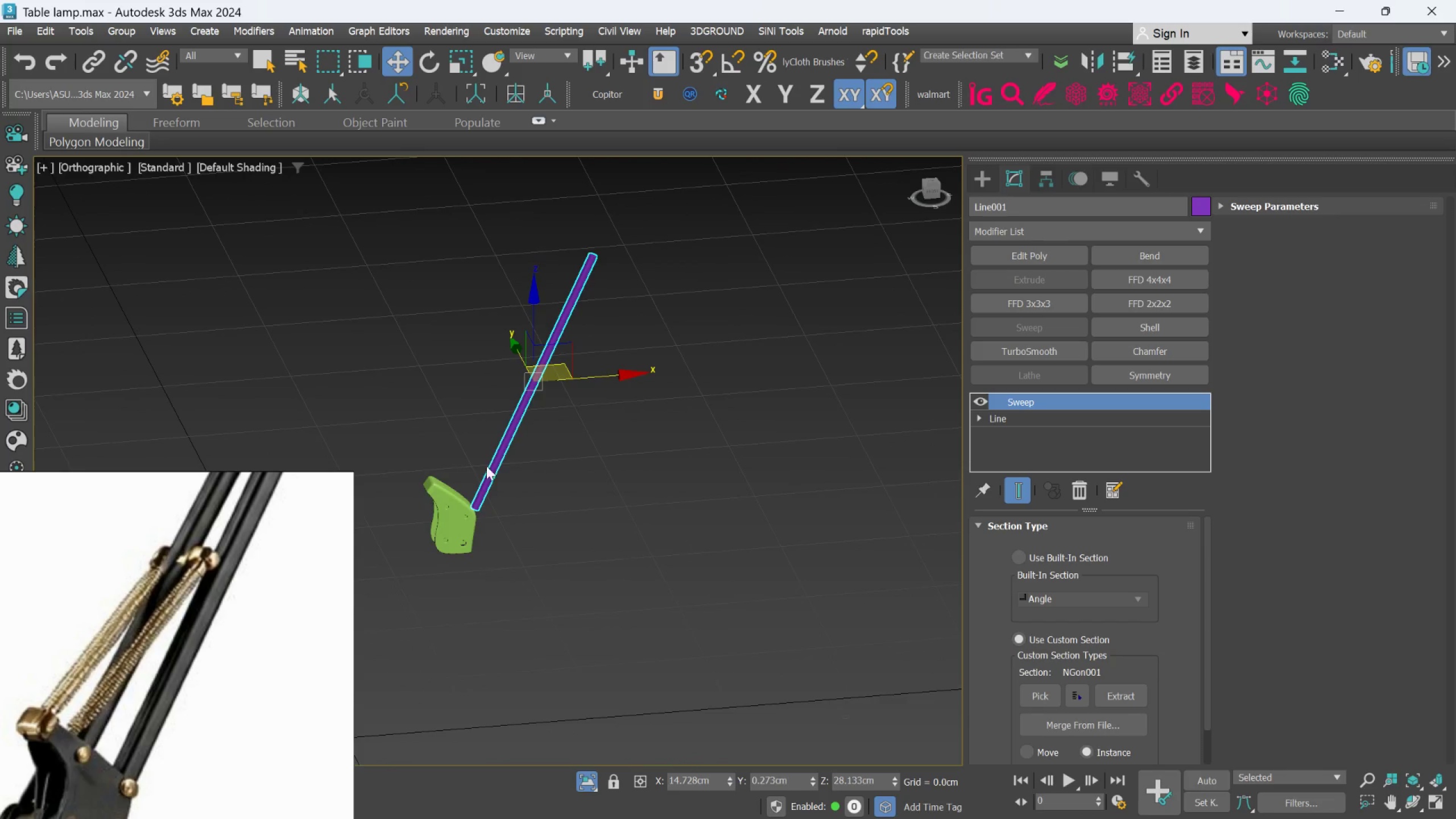 
scroll: coordinate [579, 292], scroll_direction: up, amount: 3.0
 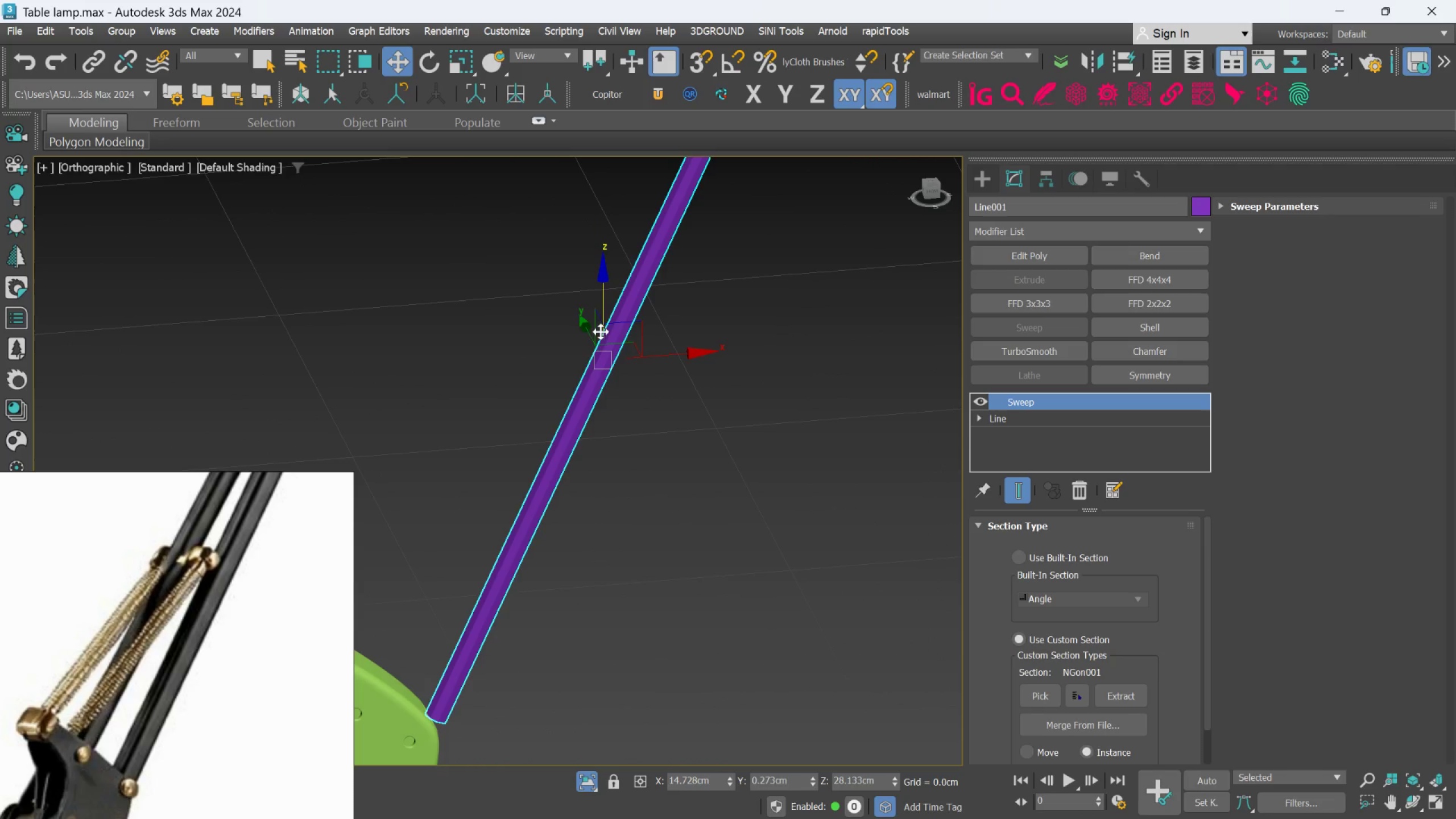 
scroll: coordinate [637, 383], scroll_direction: down, amount: 1.0
 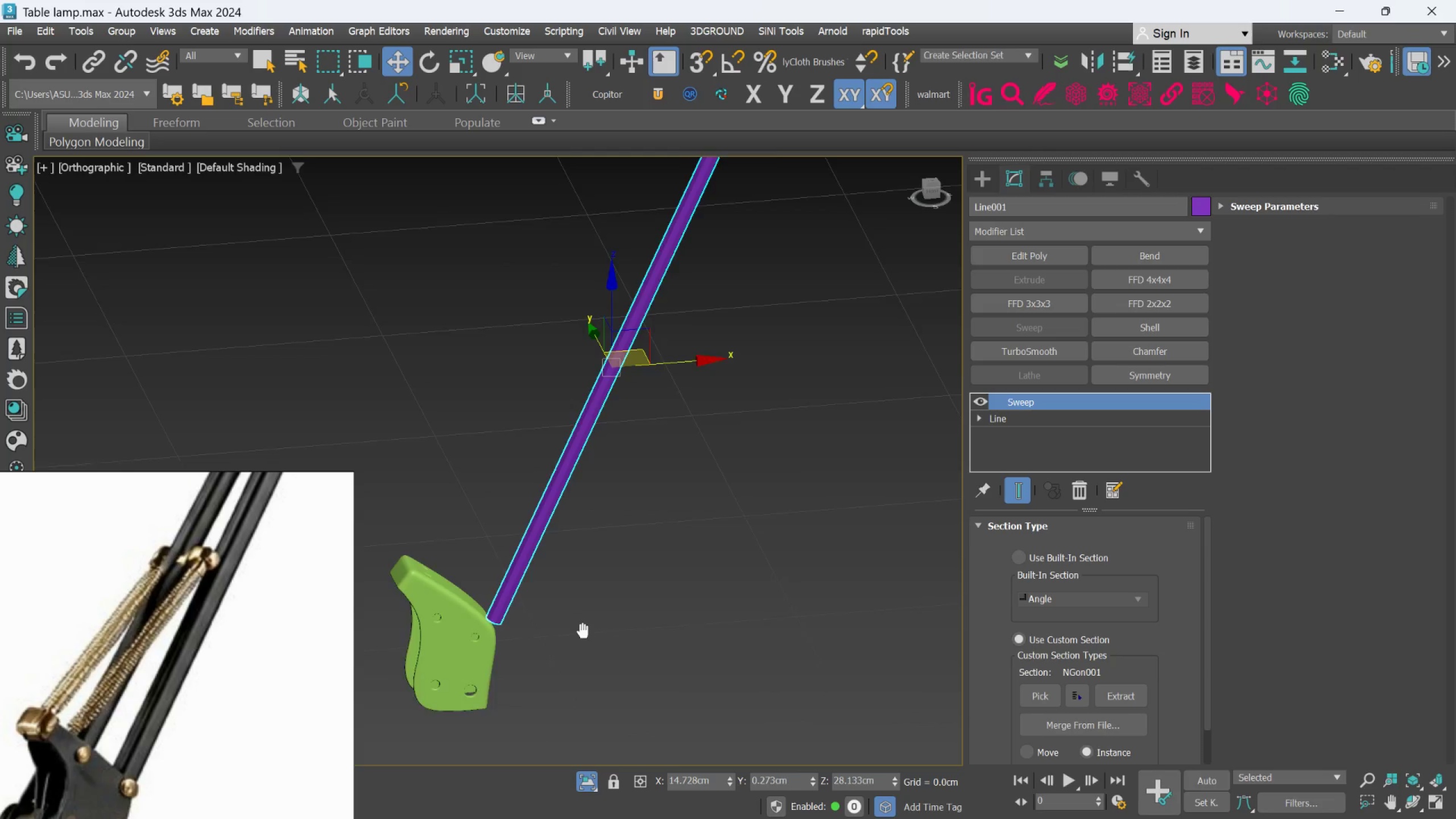 
scroll: coordinate [506, 555], scroll_direction: up, amount: 6.0
 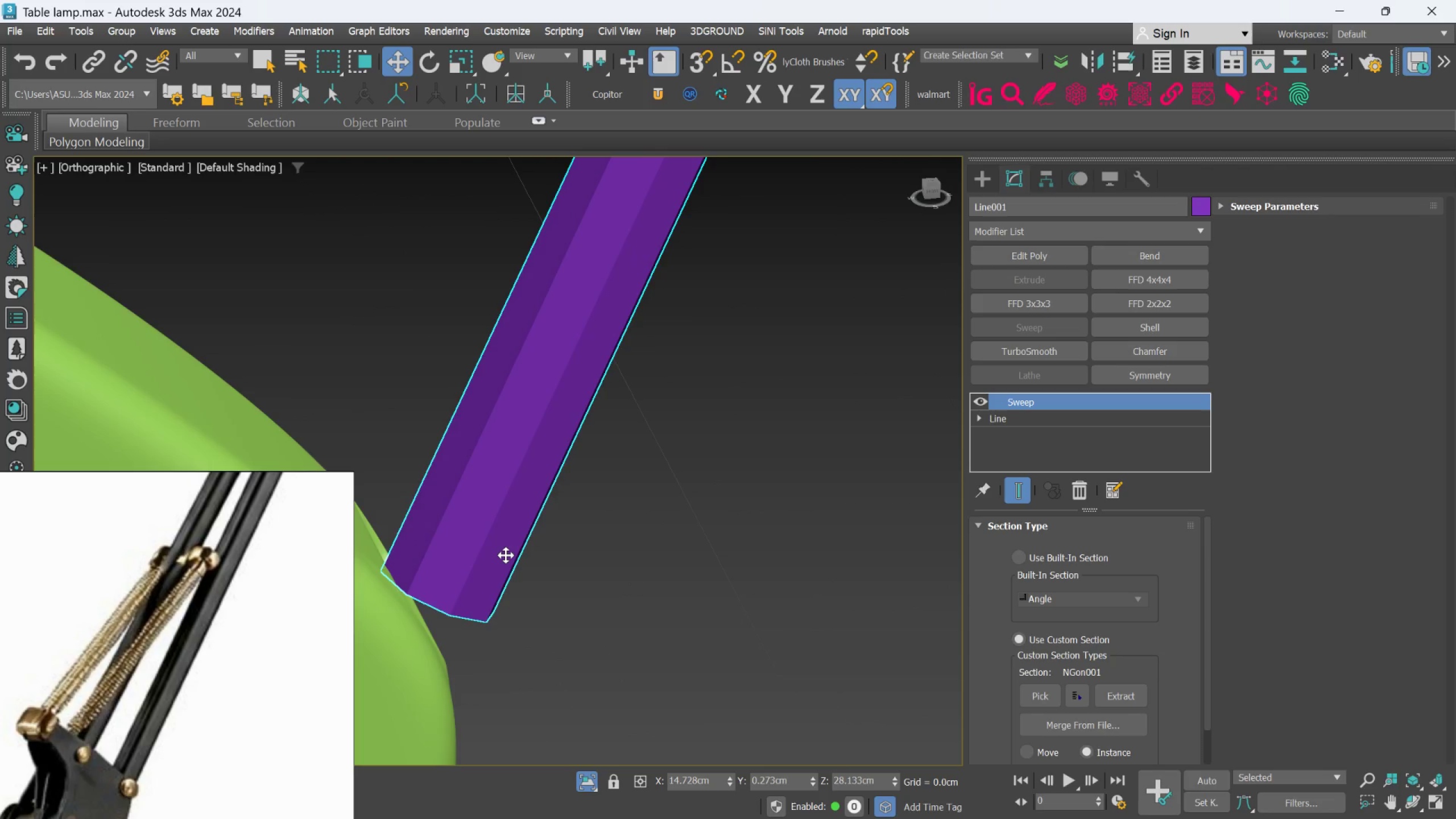 
key(F4)
 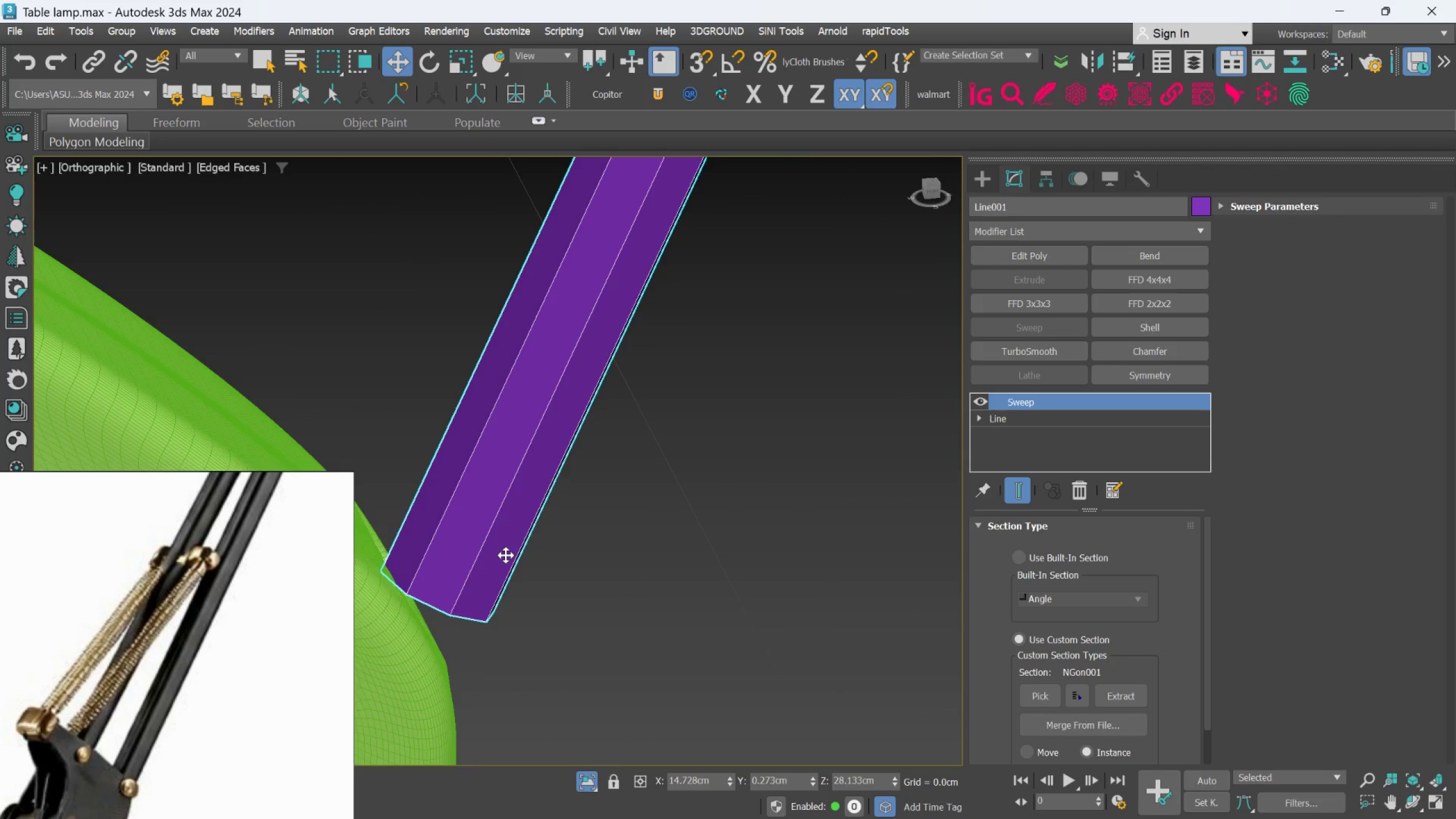 
hold_key(key=AltLeft, duration=0.75)
 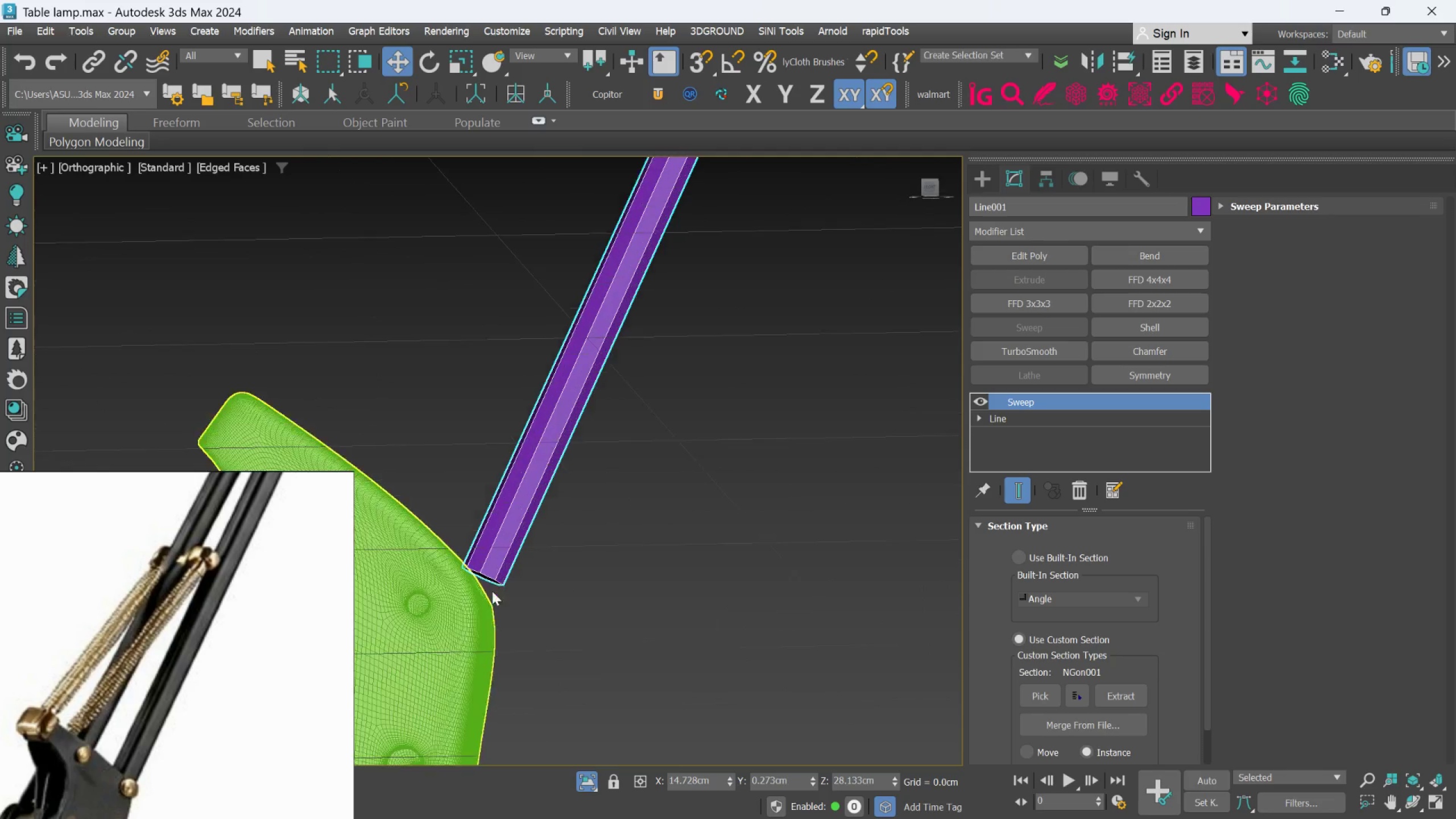 
scroll: coordinate [506, 559], scroll_direction: down, amount: 4.0
 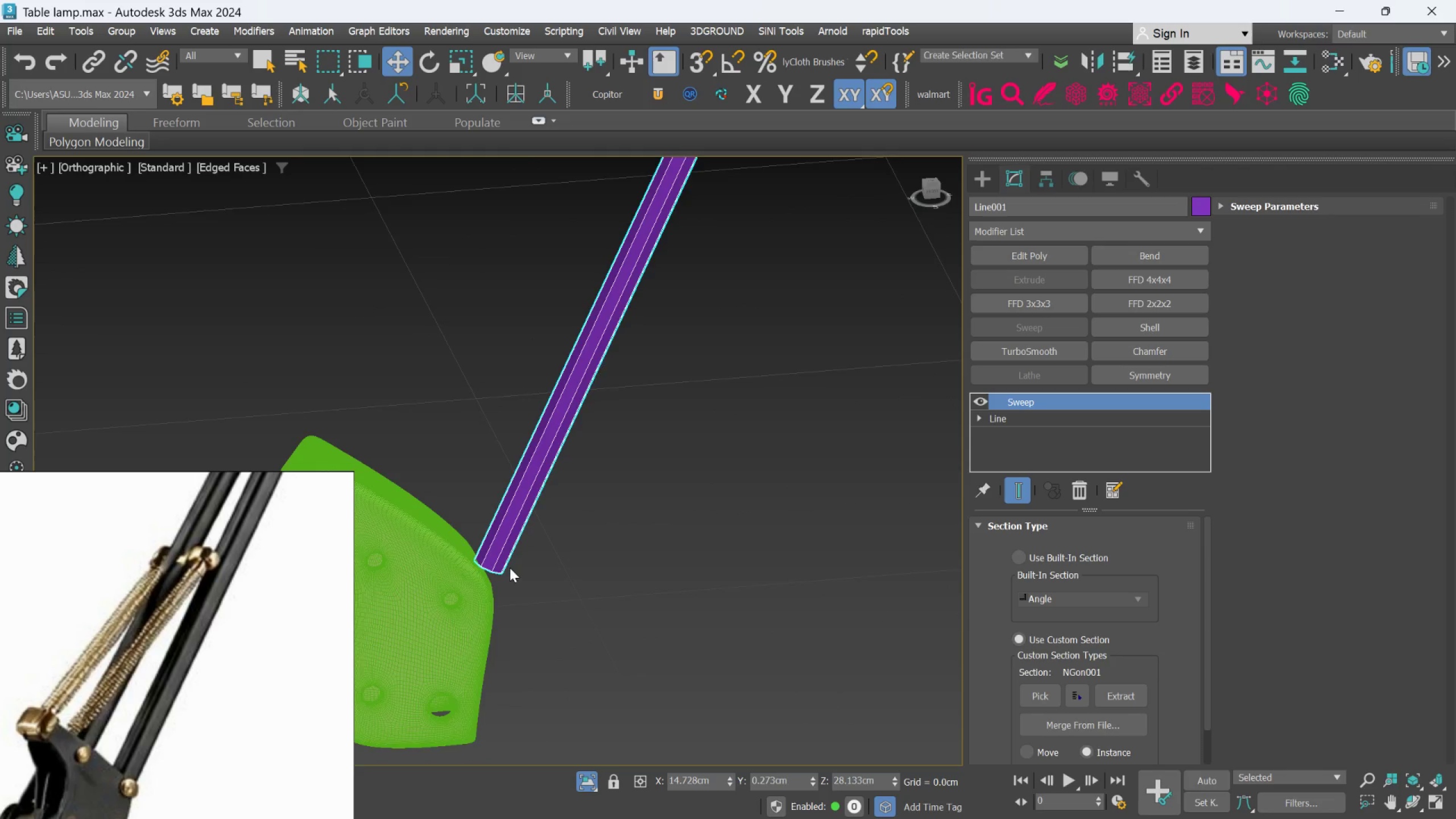 
hold_key(key=AltLeft, duration=1.33)
 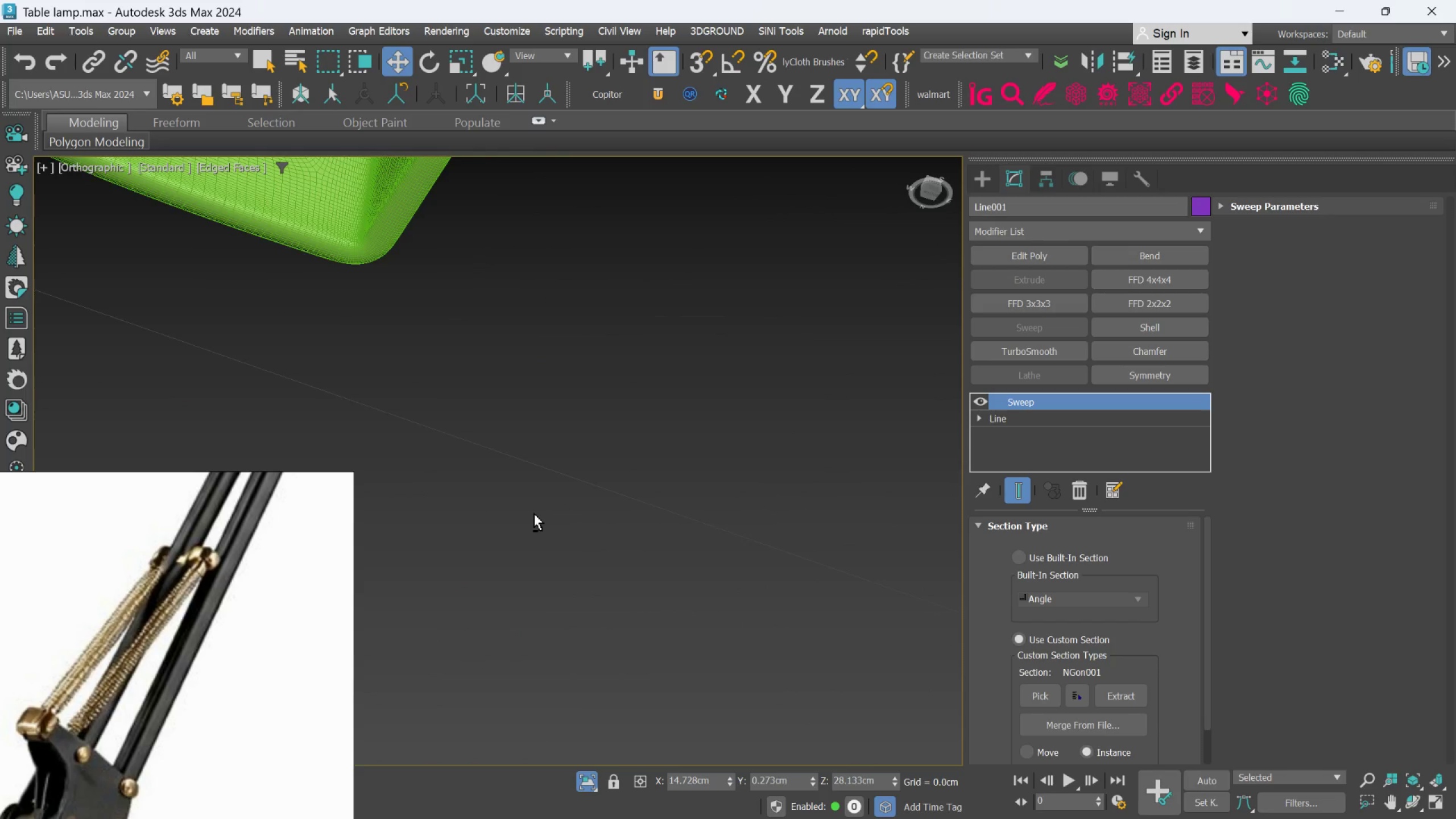 
scroll: coordinate [494, 557], scroll_direction: up, amount: 4.0
 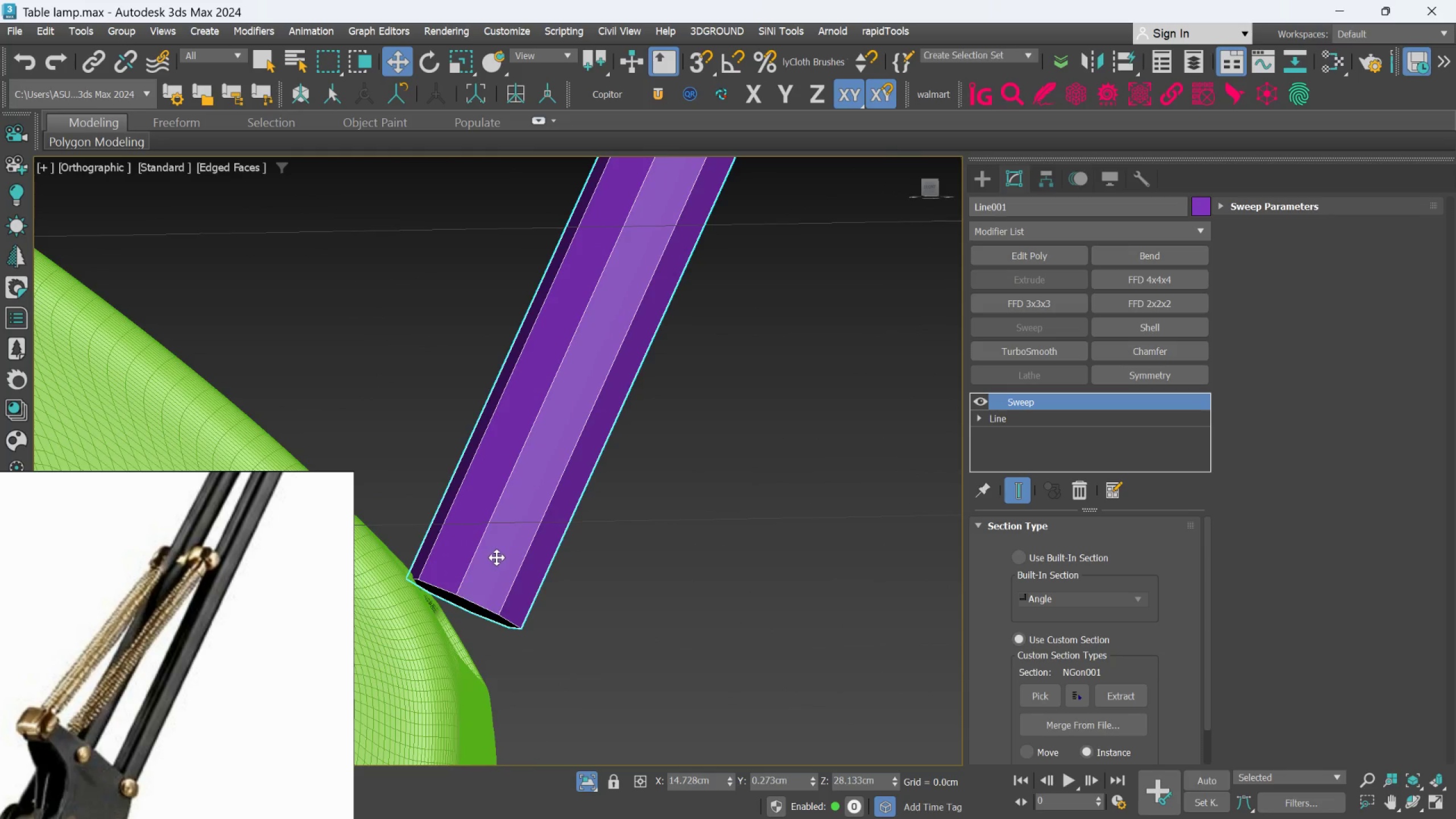 
scroll: coordinate [536, 500], scroll_direction: down, amount: 7.0
 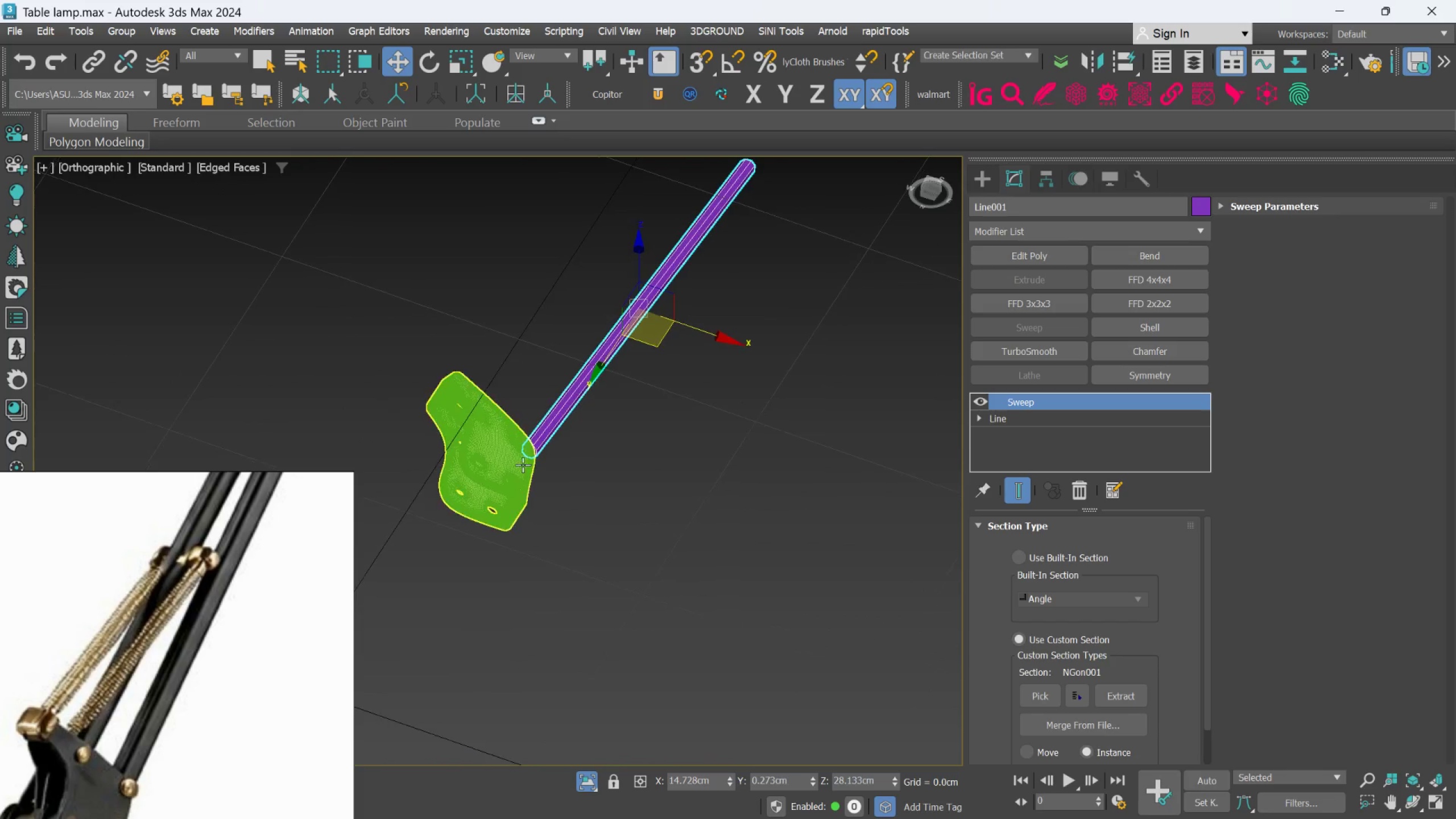 
scroll: coordinate [547, 468], scroll_direction: up, amount: 4.0
 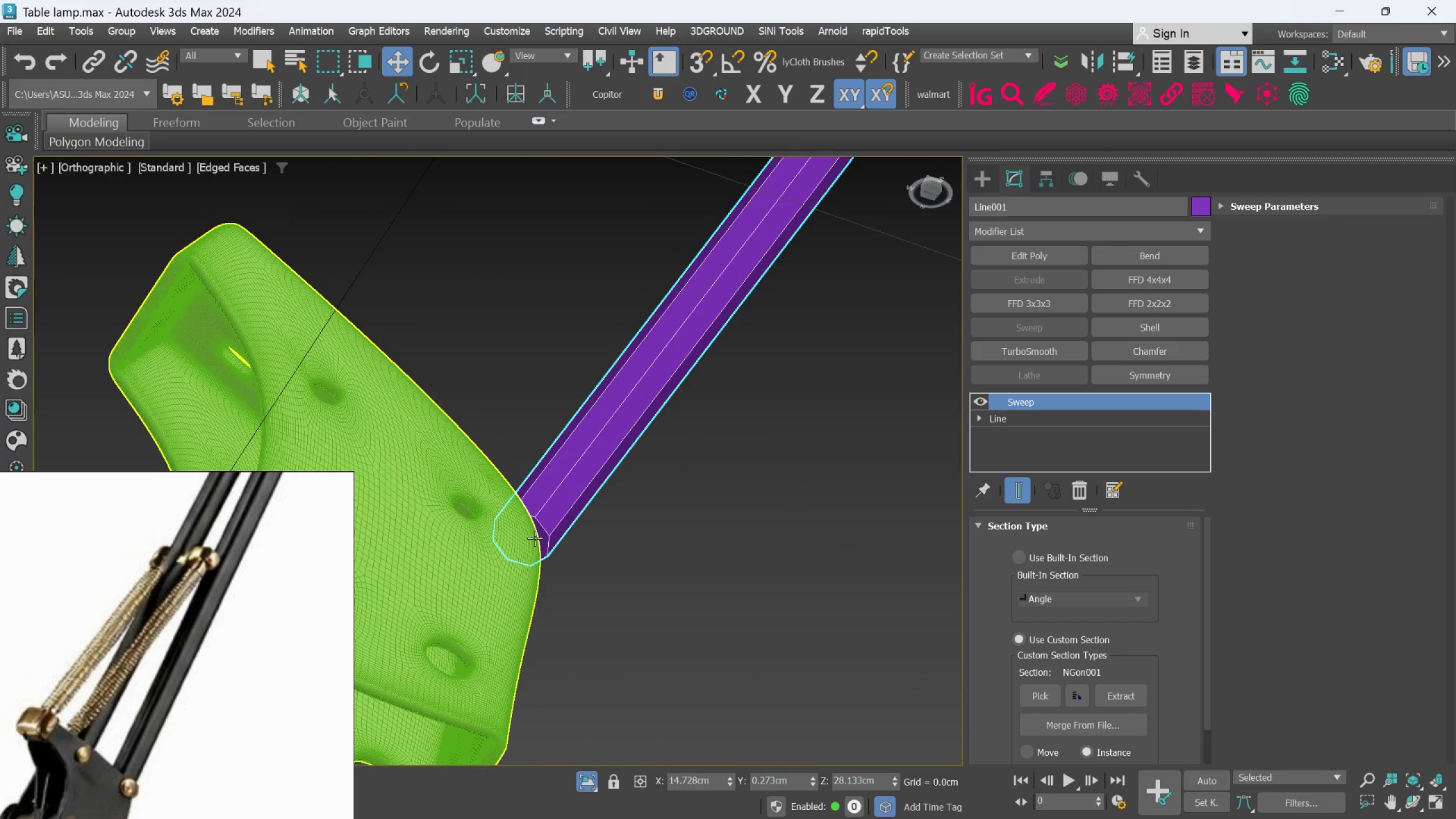 
hold_key(key=AltLeft, duration=0.95)
 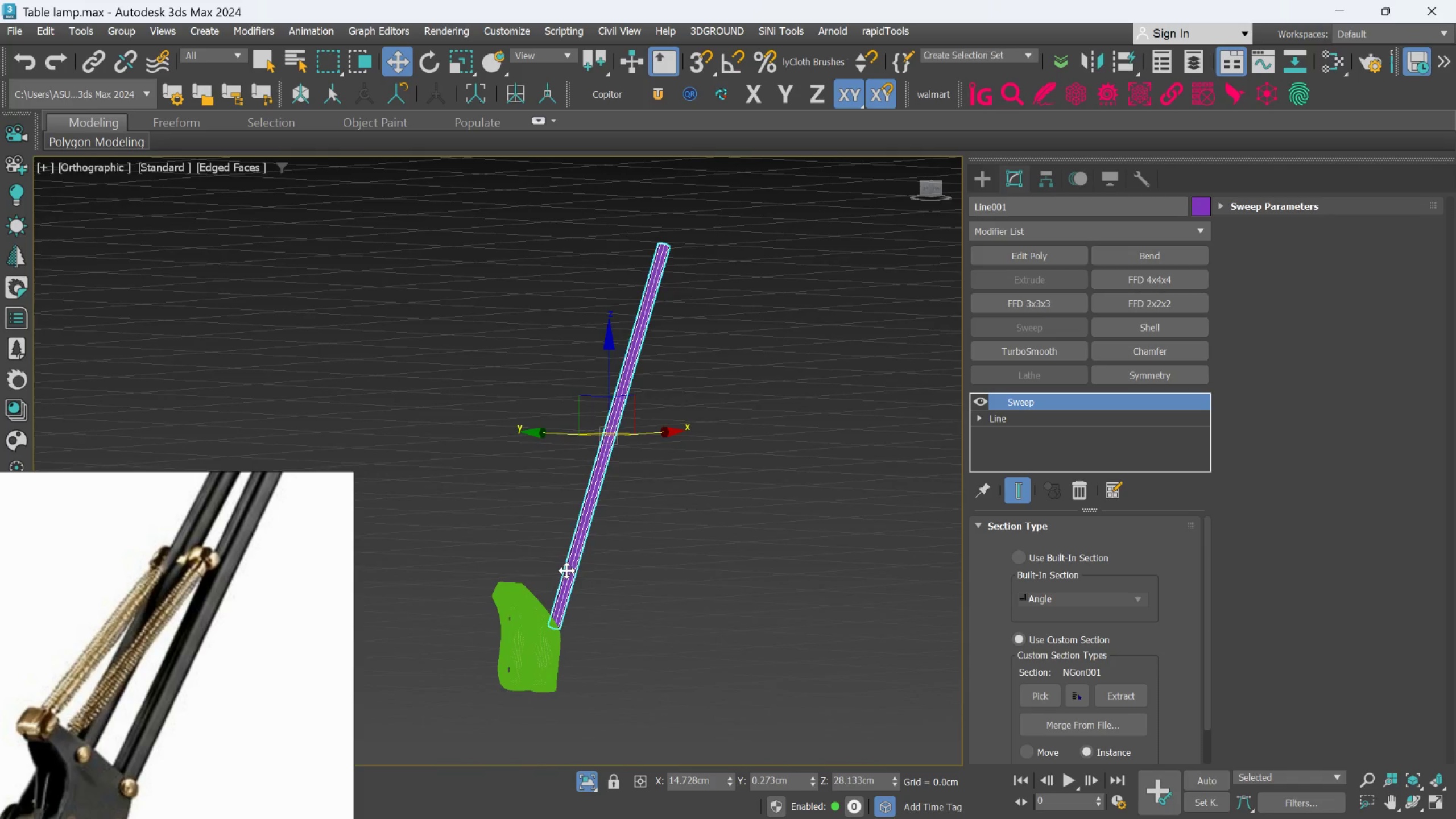 
scroll: coordinate [534, 535], scroll_direction: down, amount: 5.0
 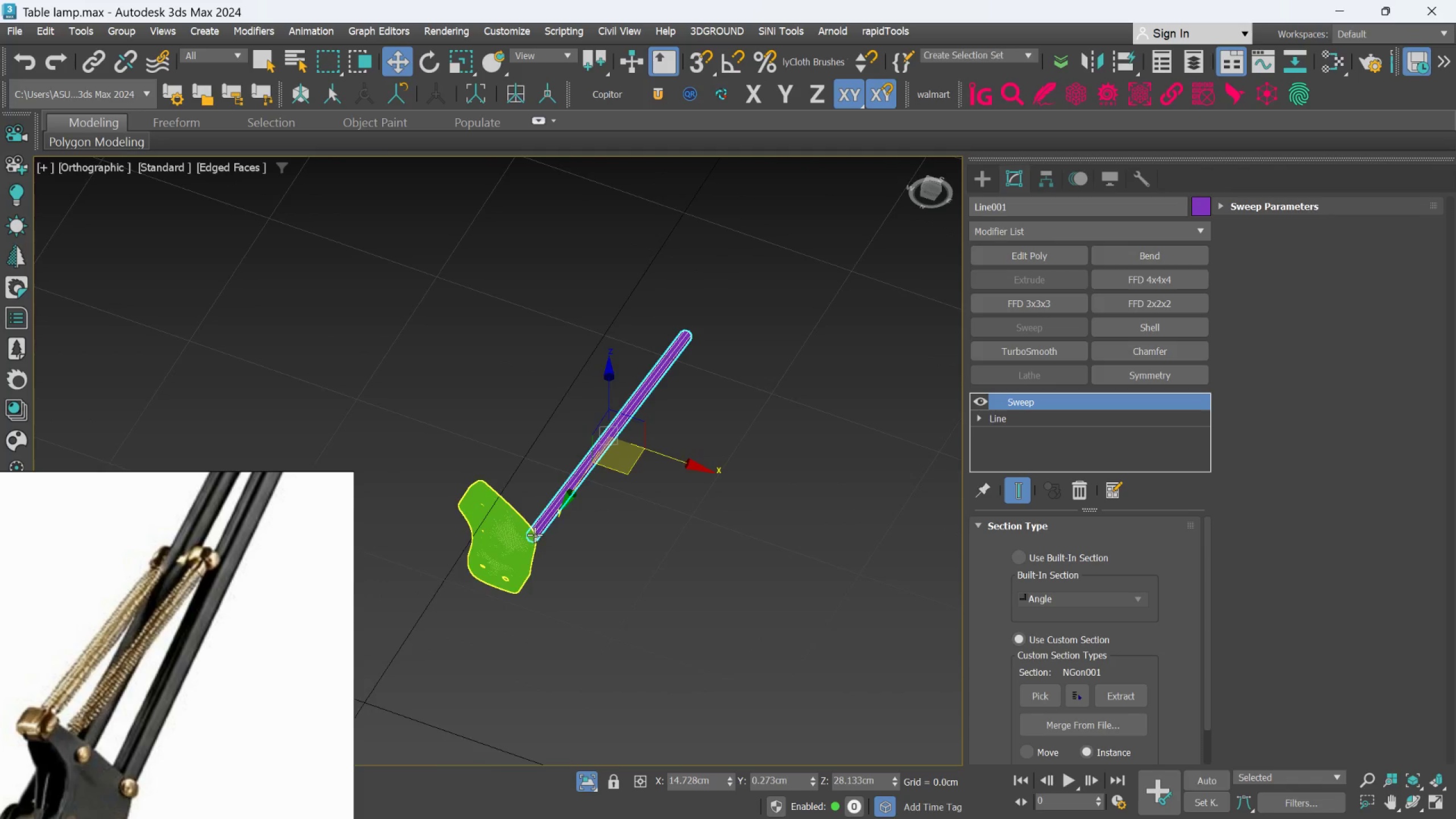 
hold_key(key=AltLeft, duration=0.62)
 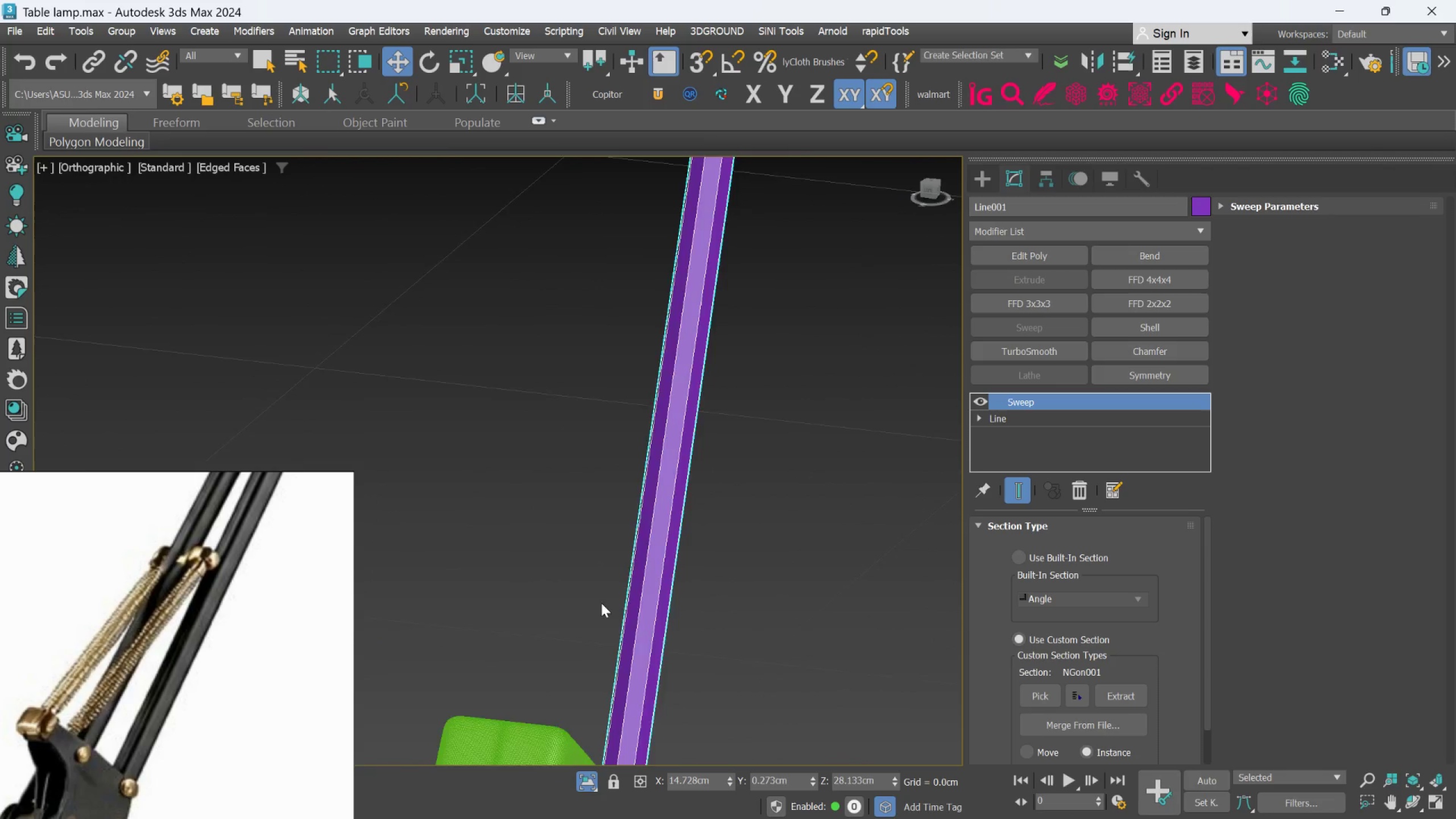 
scroll: coordinate [570, 584], scroll_direction: up, amount: 4.0
 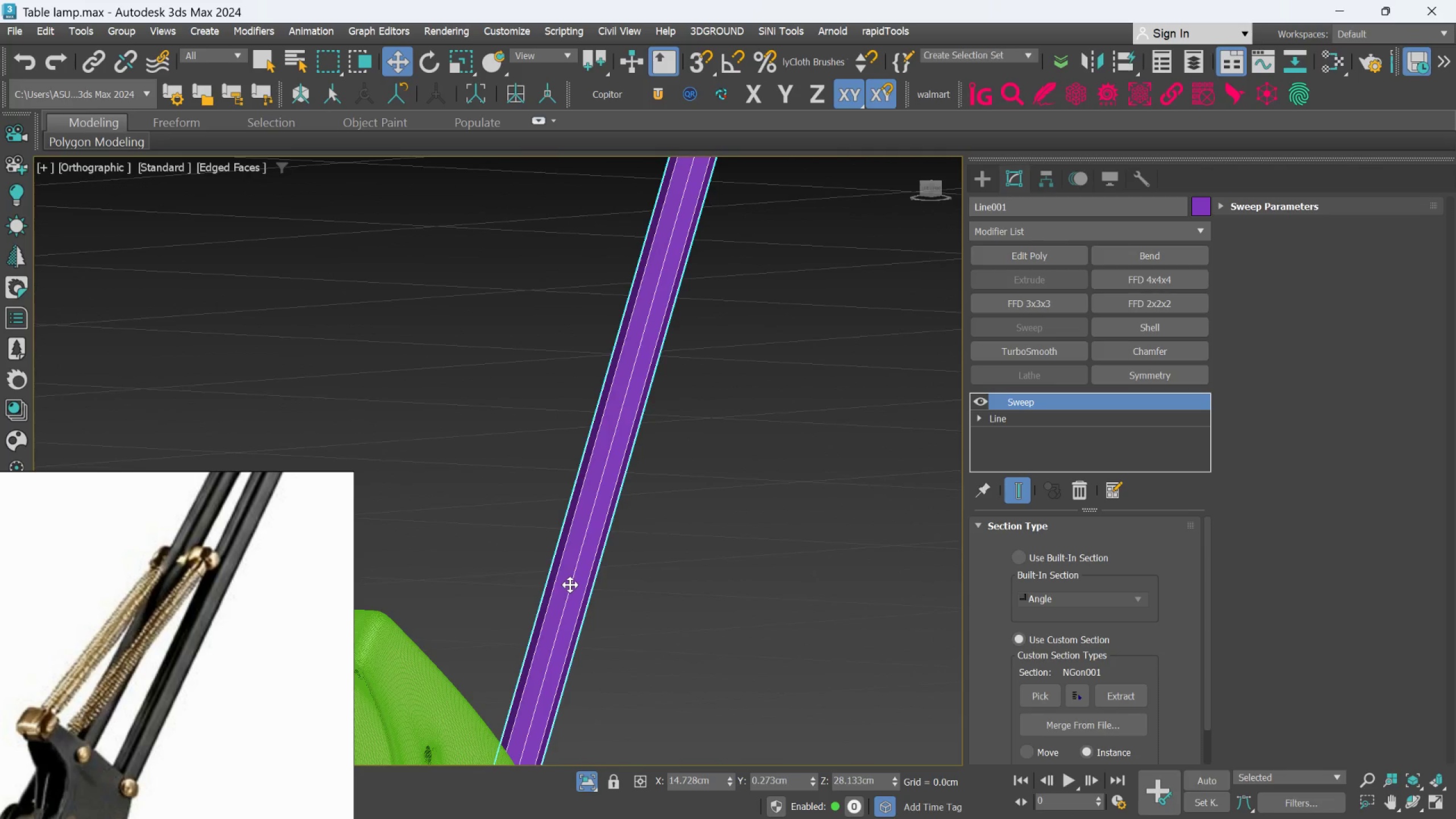 
scroll: coordinate [601, 602], scroll_direction: down, amount: 2.0
 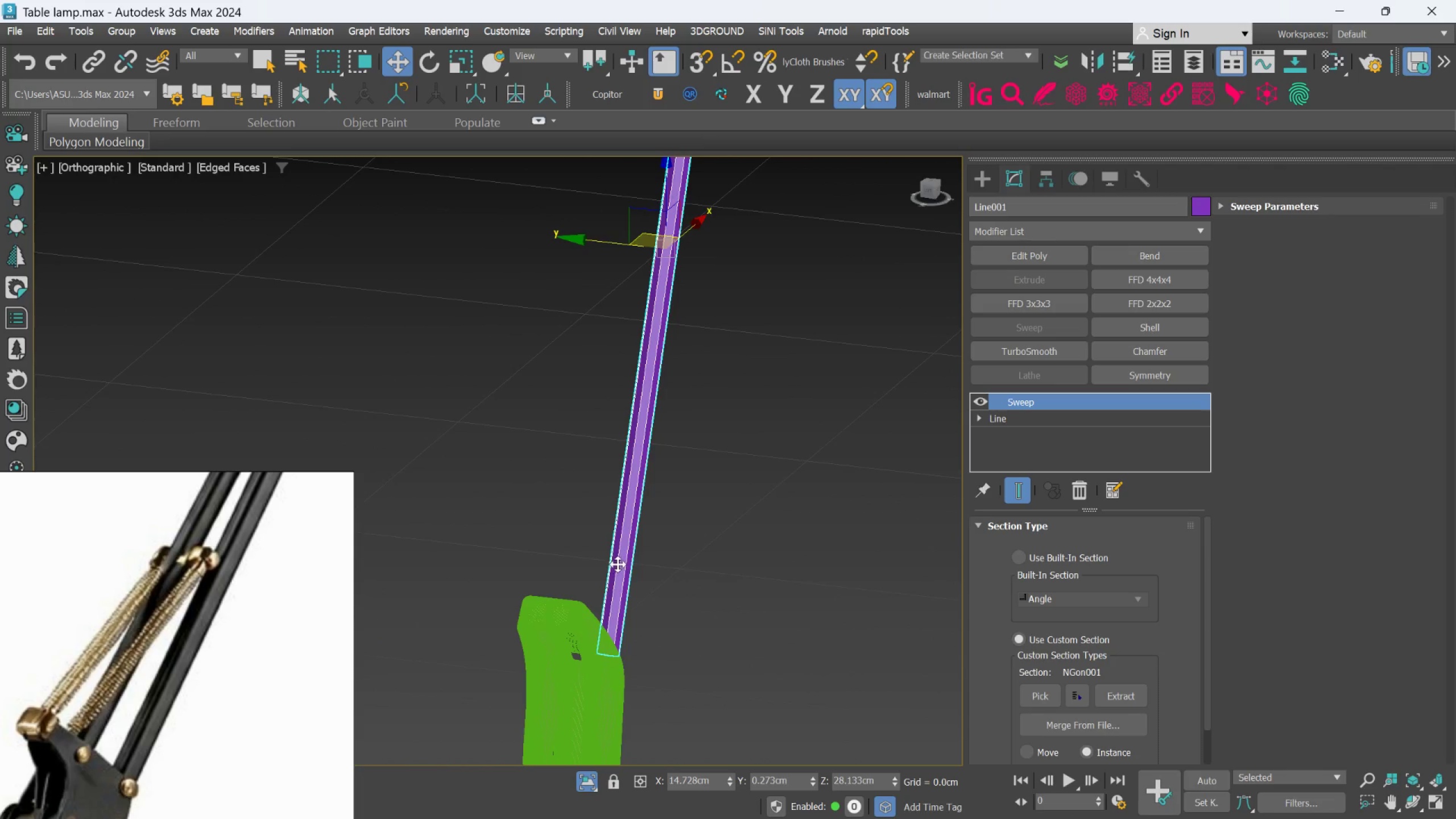 
hold_key(key=AltLeft, duration=1.09)
 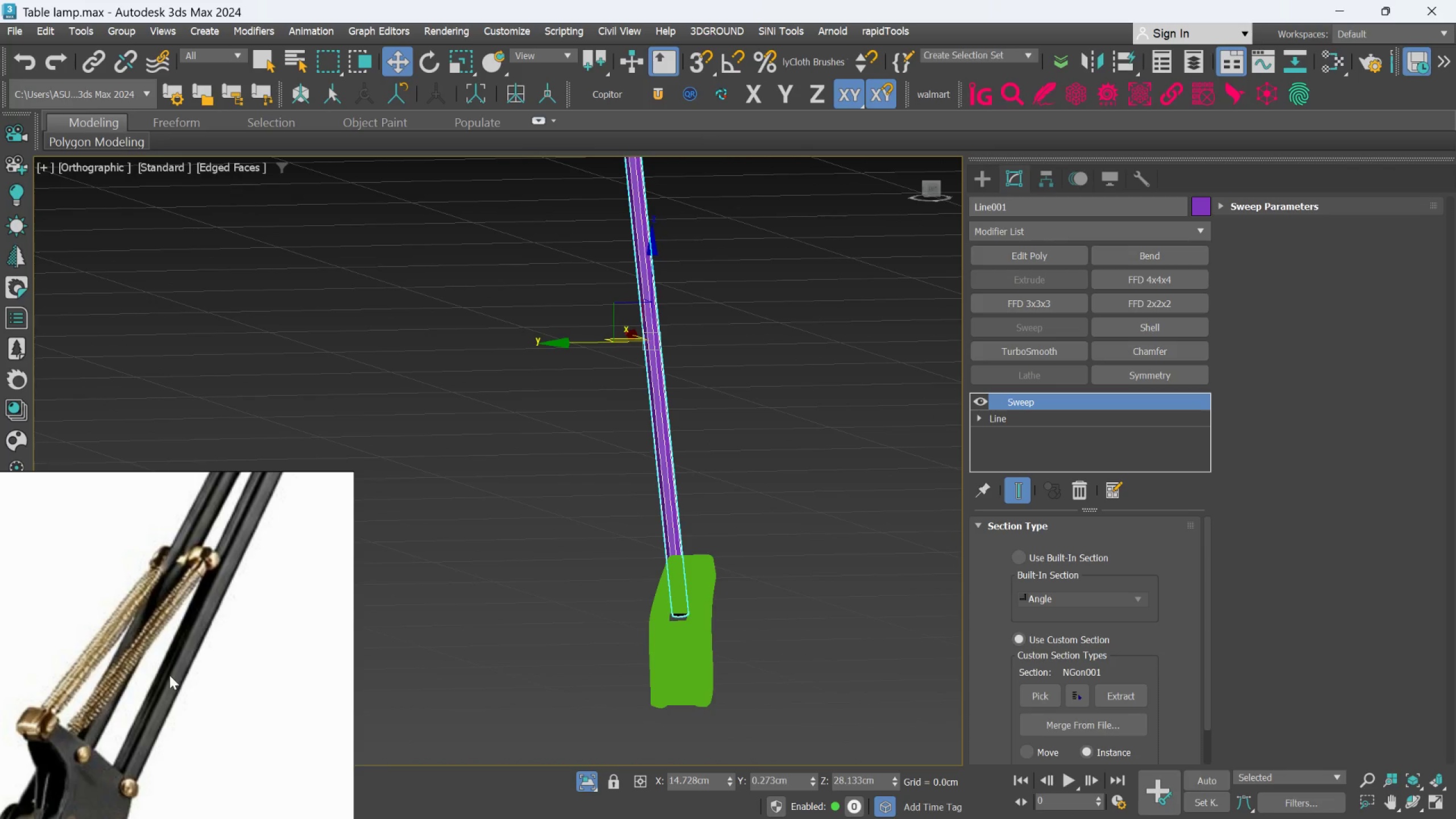 
scroll: coordinate [173, 665], scroll_direction: down, amount: 6.0
 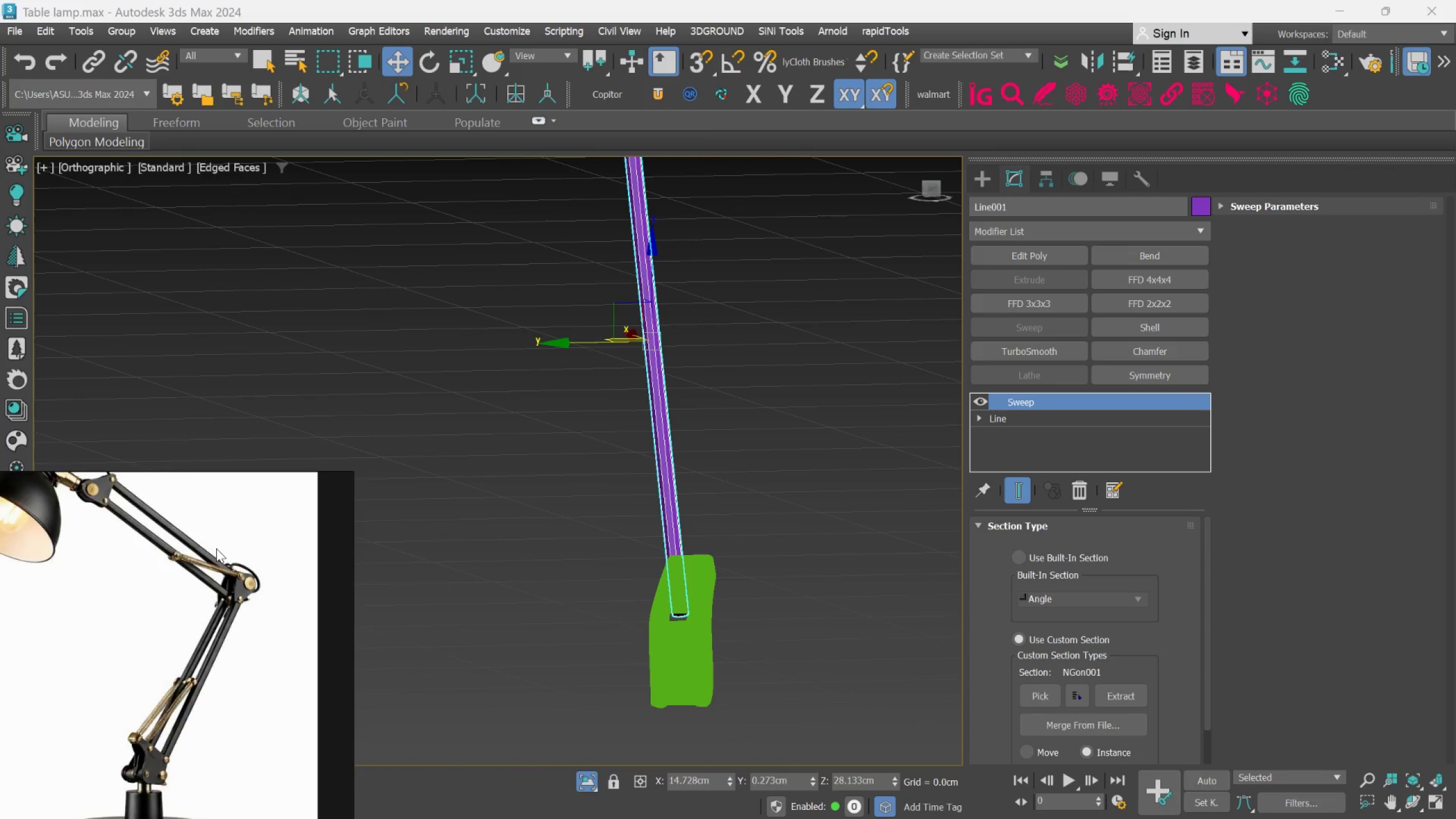 
scroll: coordinate [216, 547], scroll_direction: none, amount: 0.0
 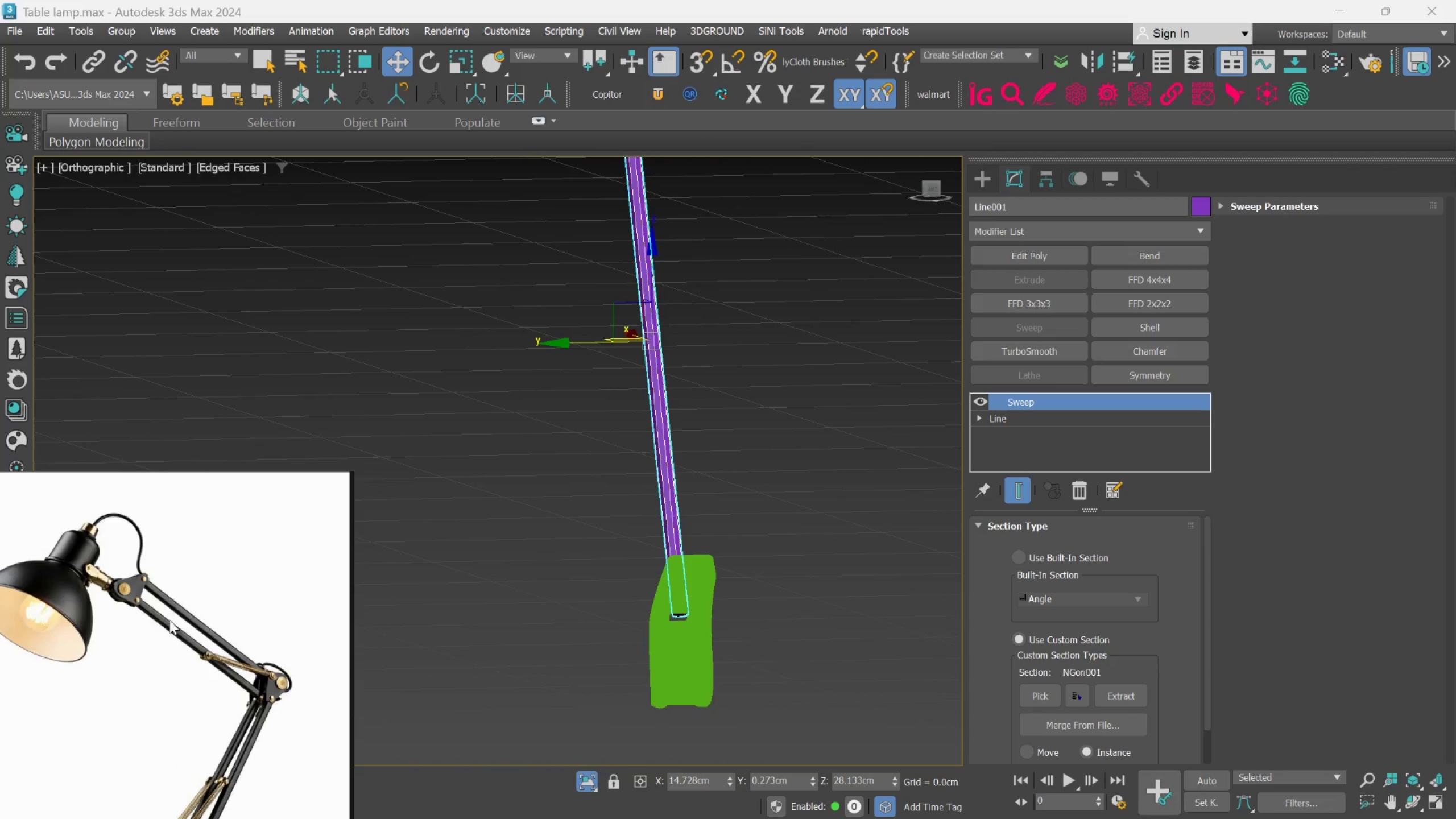 
scroll: coordinate [690, 547], scroll_direction: up, amount: 5.0
 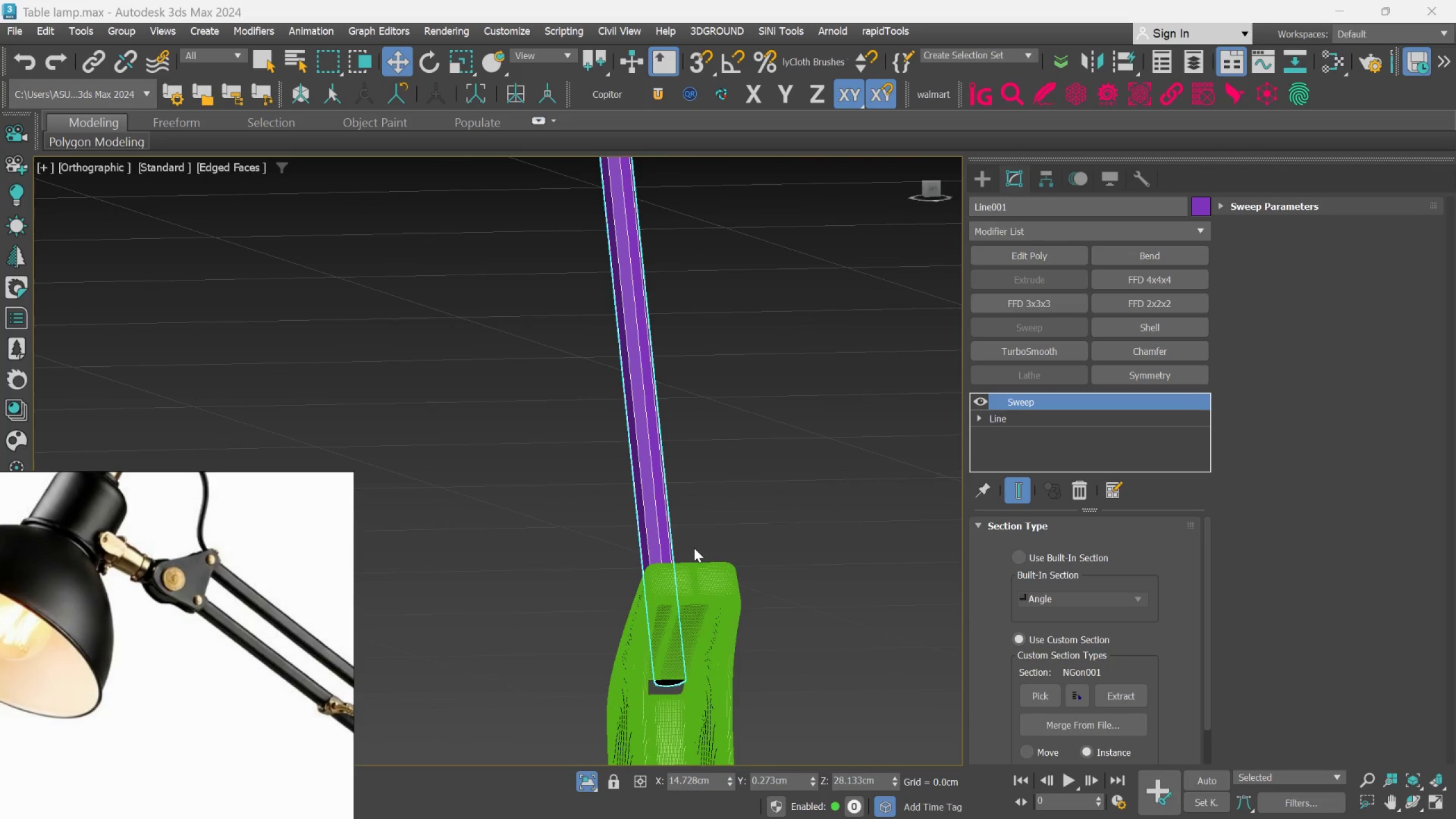 
hold_key(key=AltLeft, duration=0.55)
 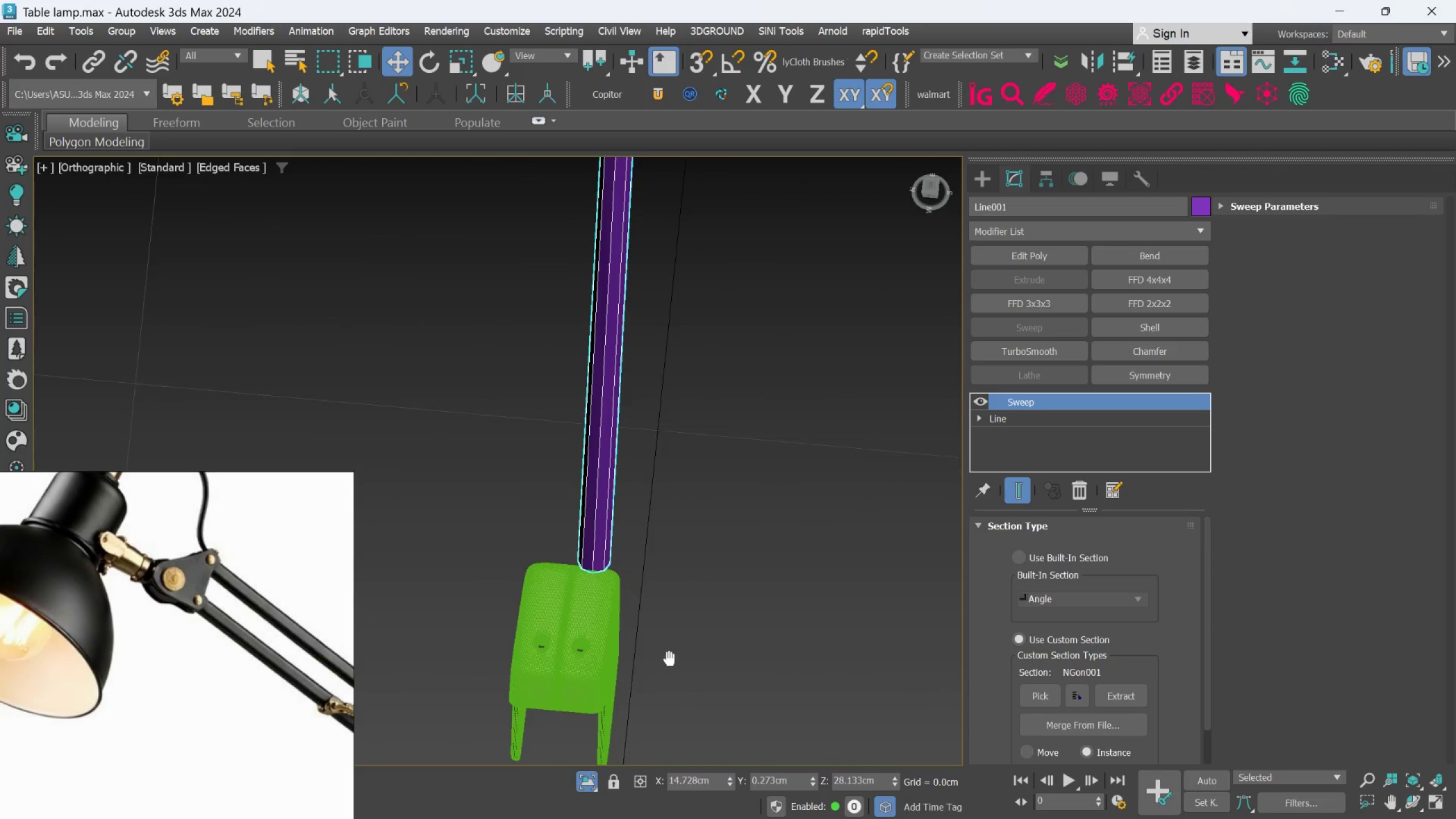 
key(Alt+AltLeft)
 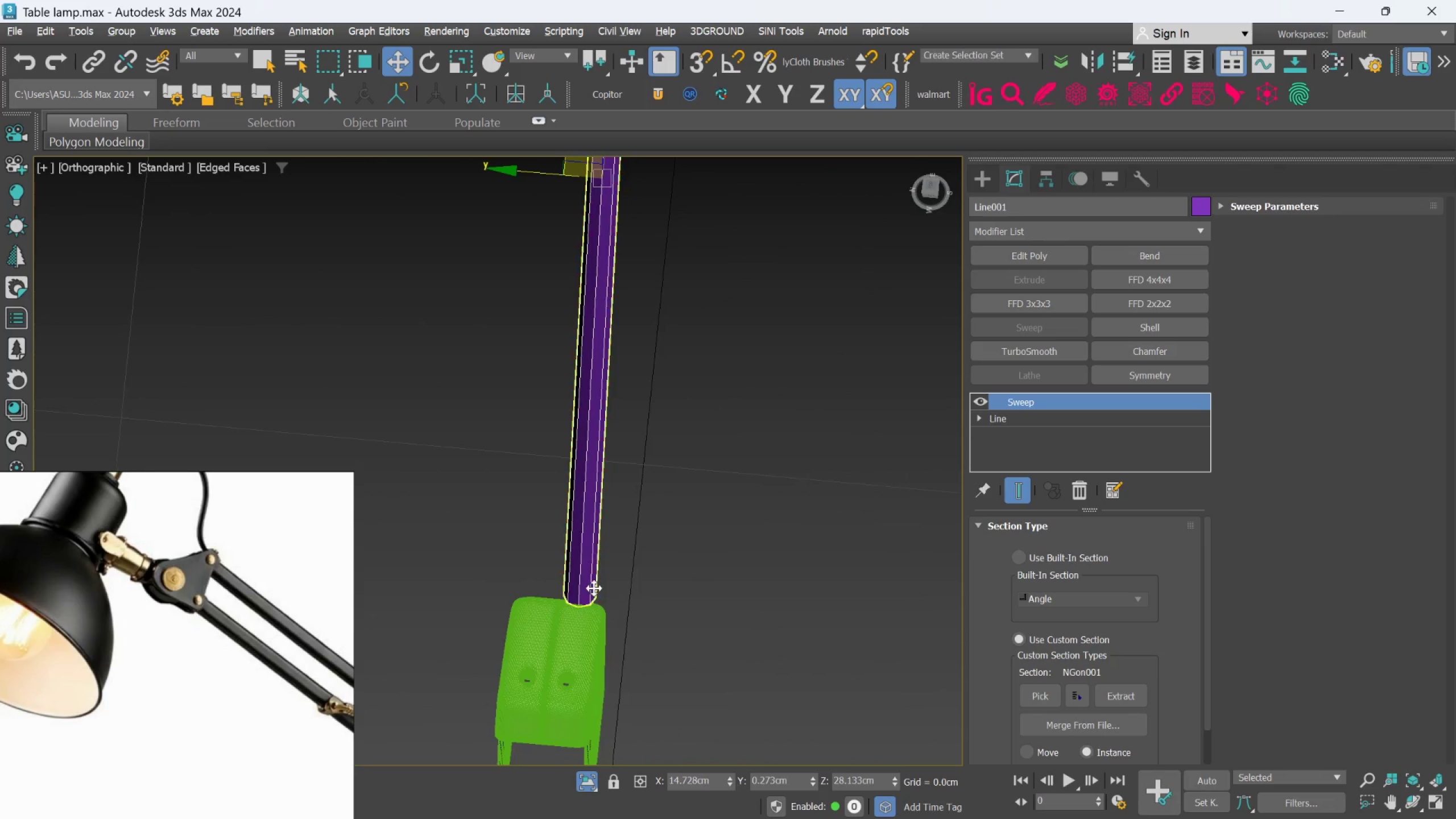 
hold_key(key=AltLeft, duration=0.55)
 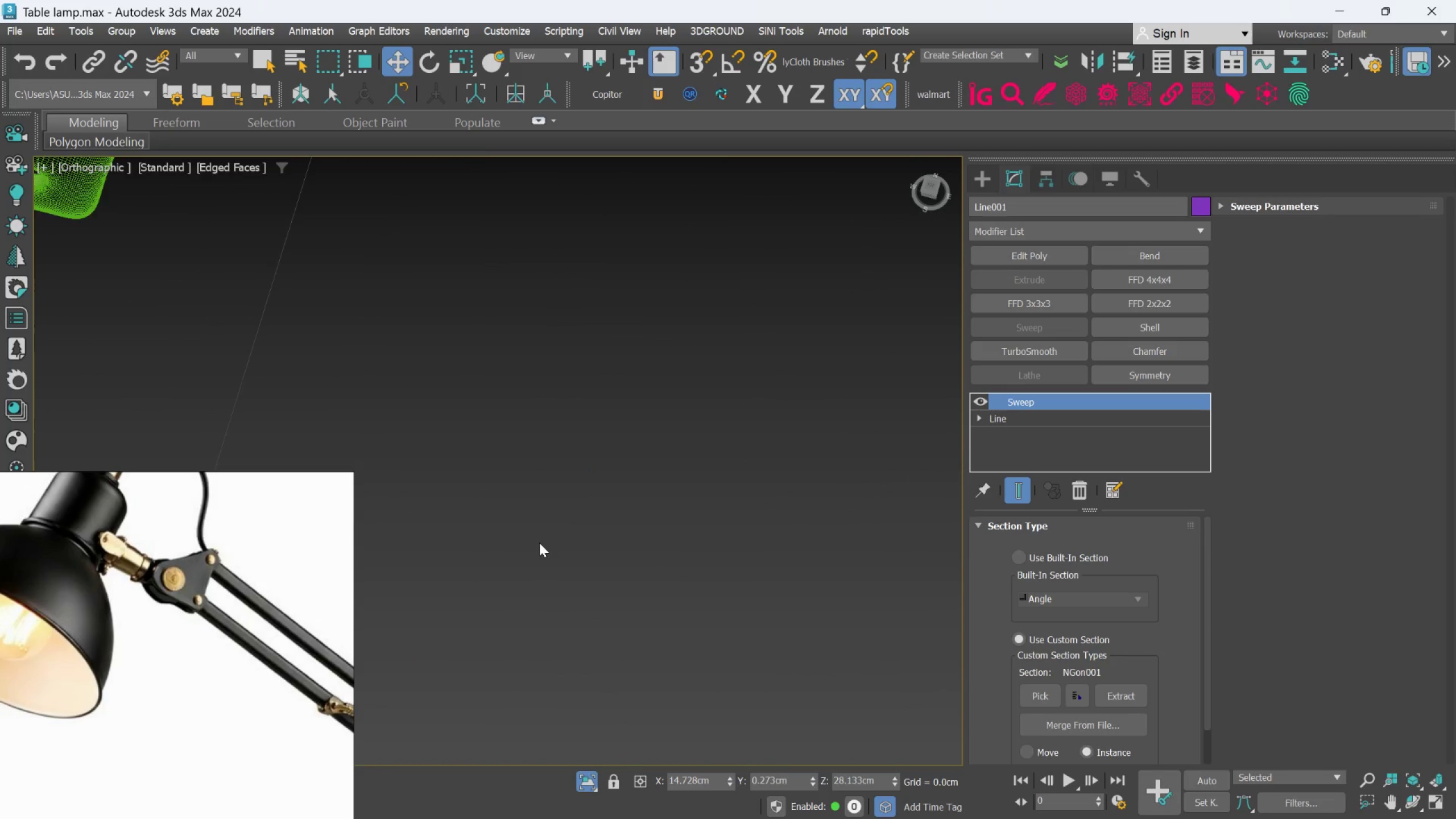 
scroll: coordinate [577, 606], scroll_direction: up, amount: 2.0
 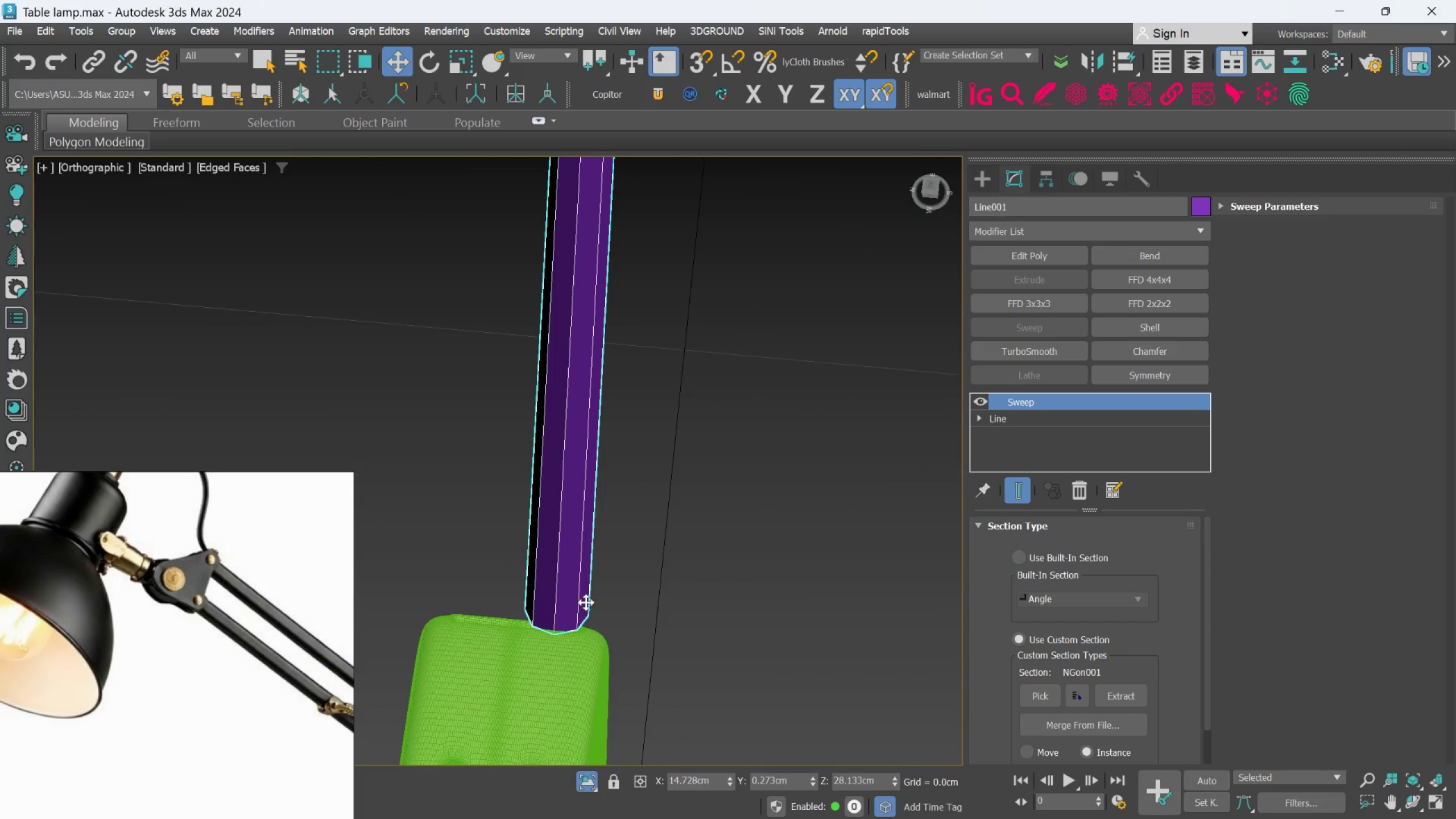 
scroll: coordinate [540, 543], scroll_direction: down, amount: 4.0
 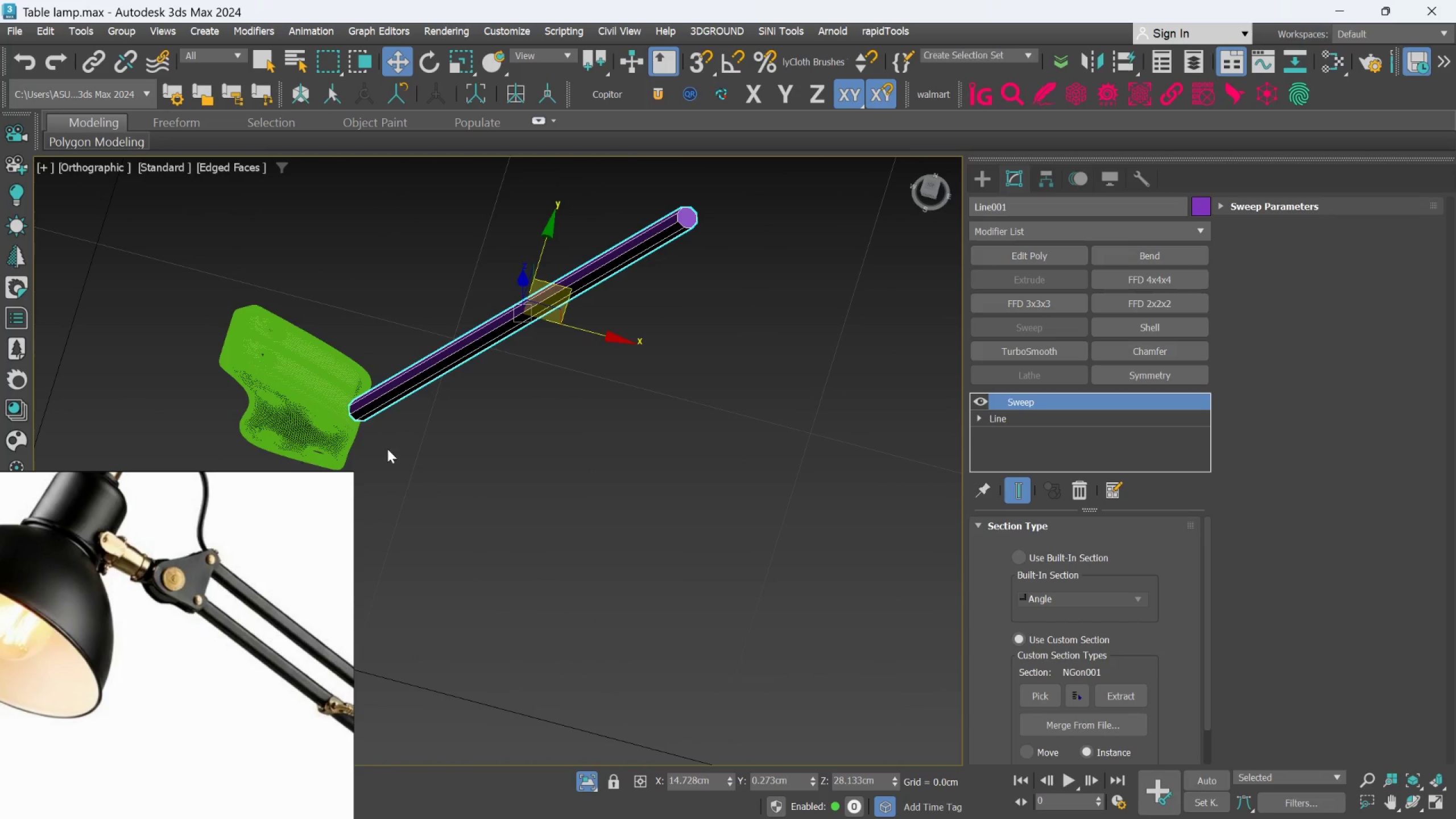 
scroll: coordinate [578, 510], scroll_direction: none, amount: 0.0
 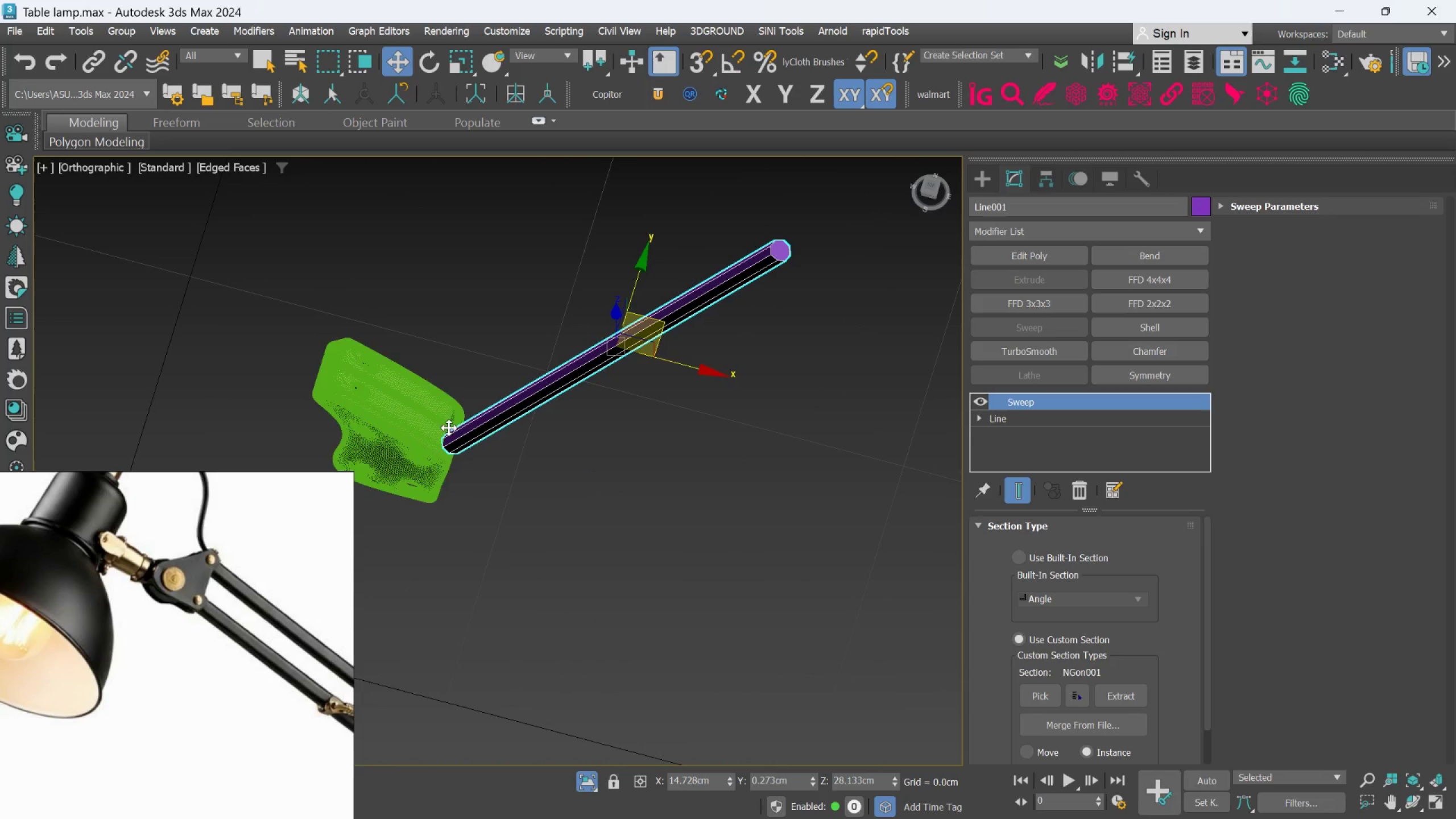 
scroll: coordinate [489, 475], scroll_direction: up, amount: 5.0
 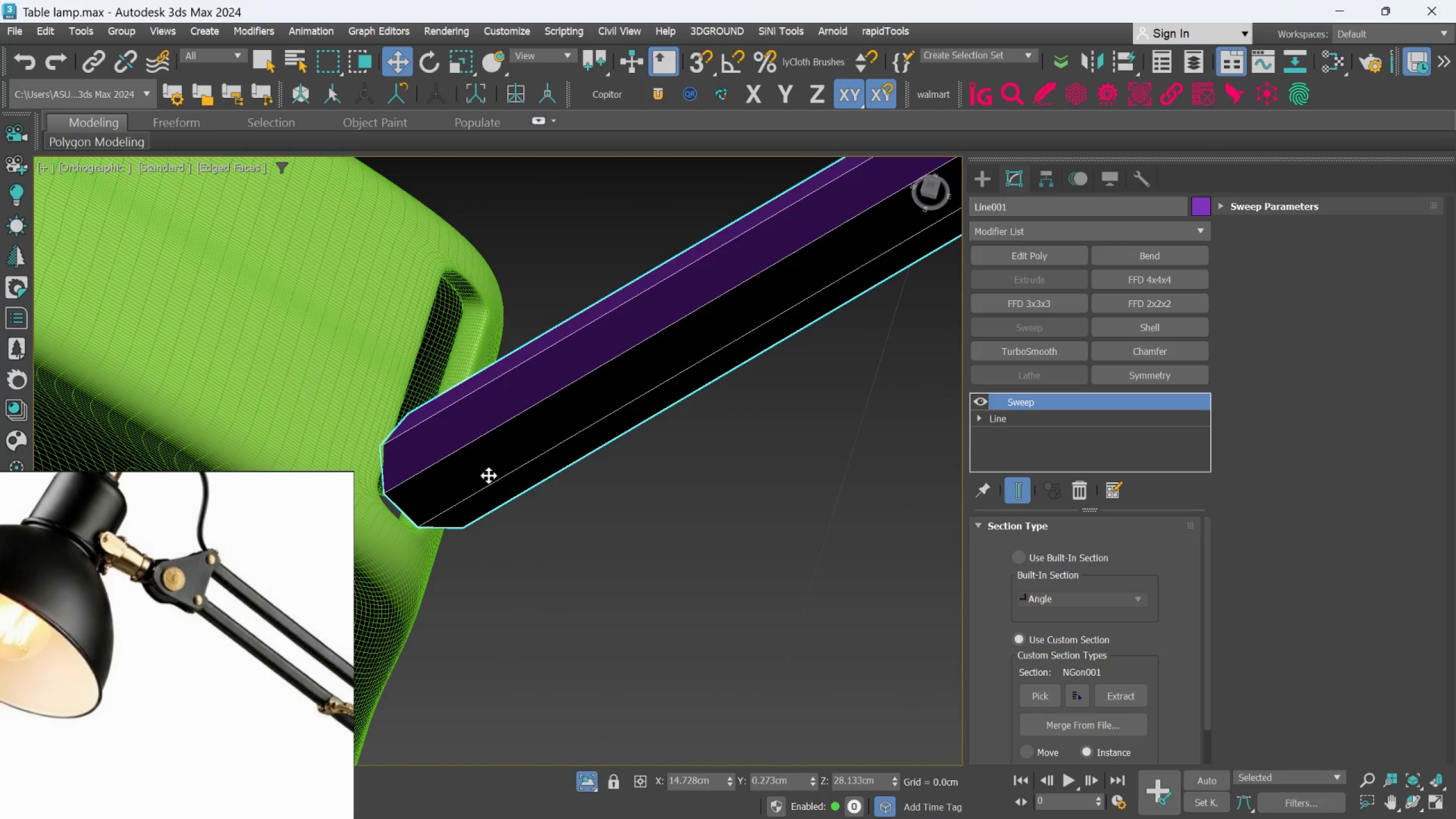 
scroll: coordinate [544, 516], scroll_direction: down, amount: 8.0
 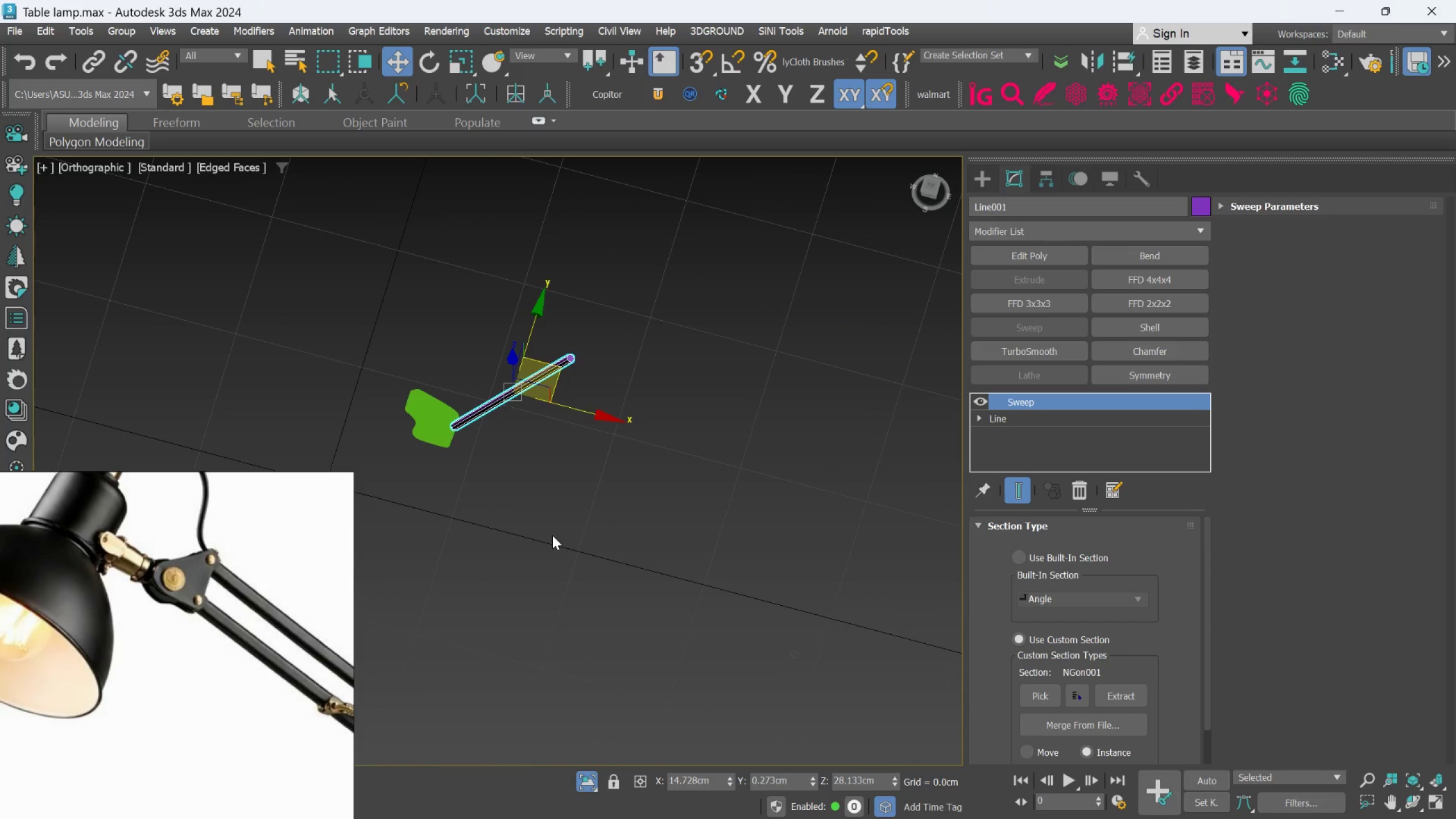 
key(F)
 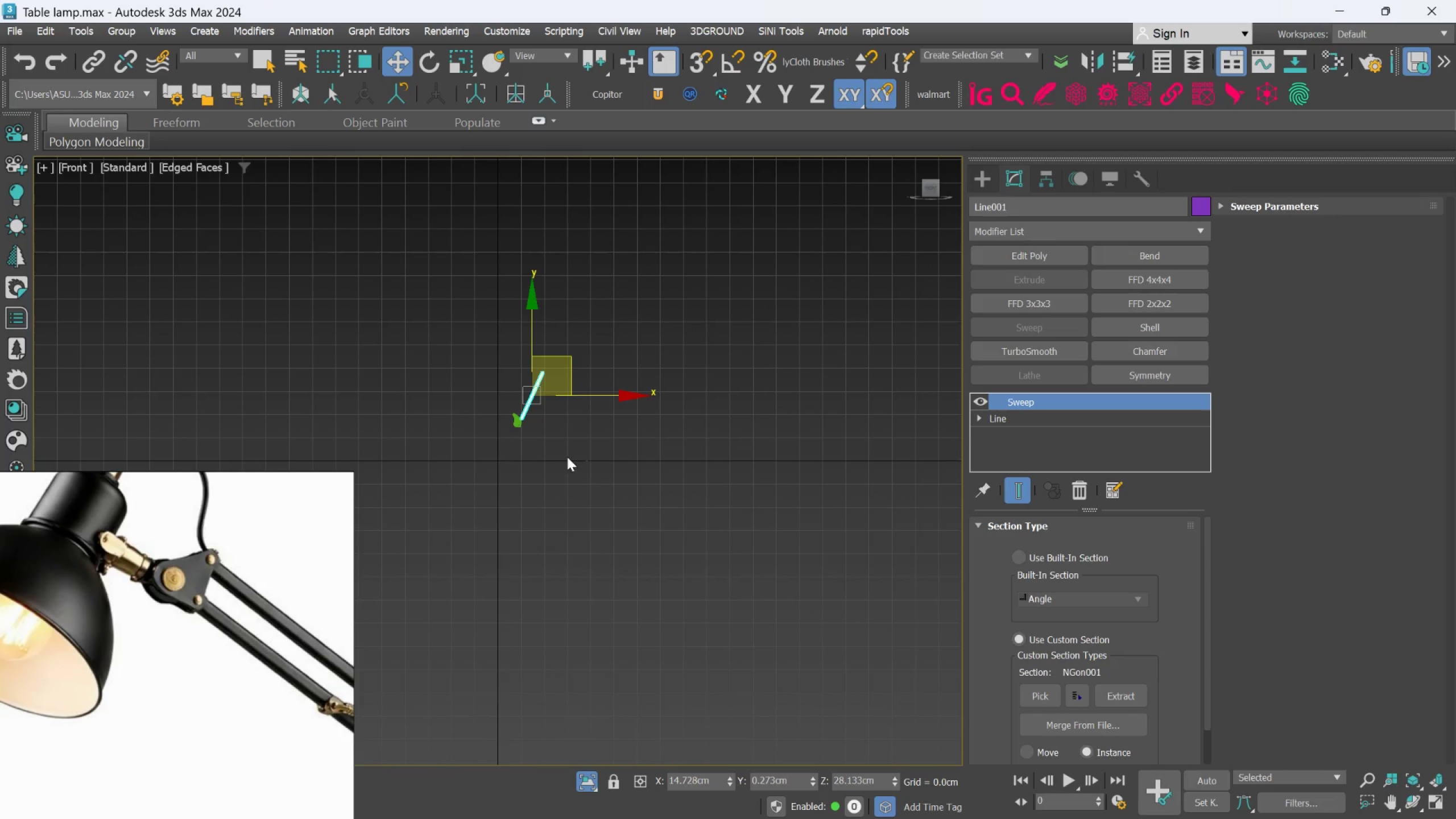 
scroll: coordinate [767, 684], scroll_direction: up, amount: 7.0
 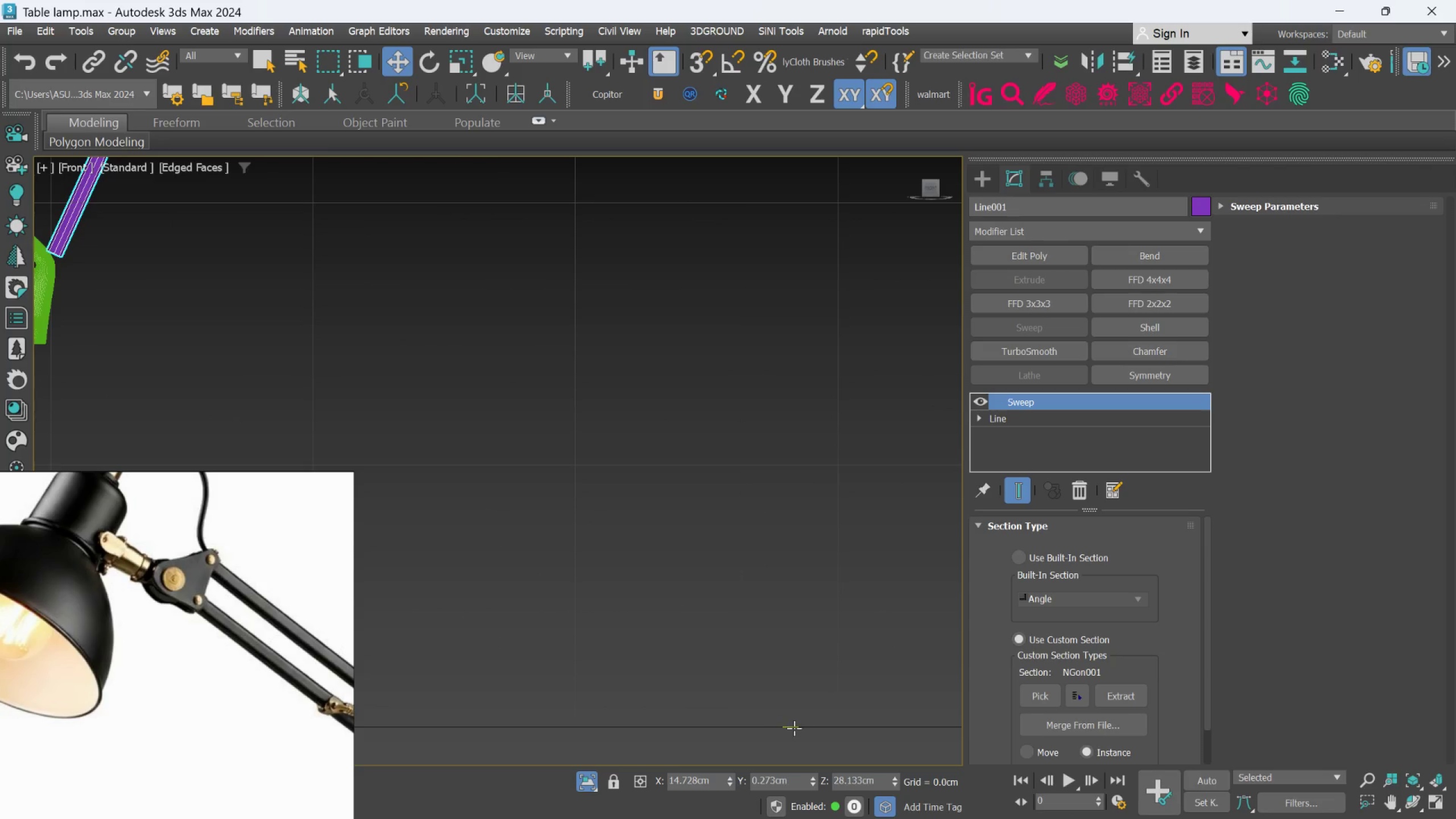 
left_click([794, 728])
 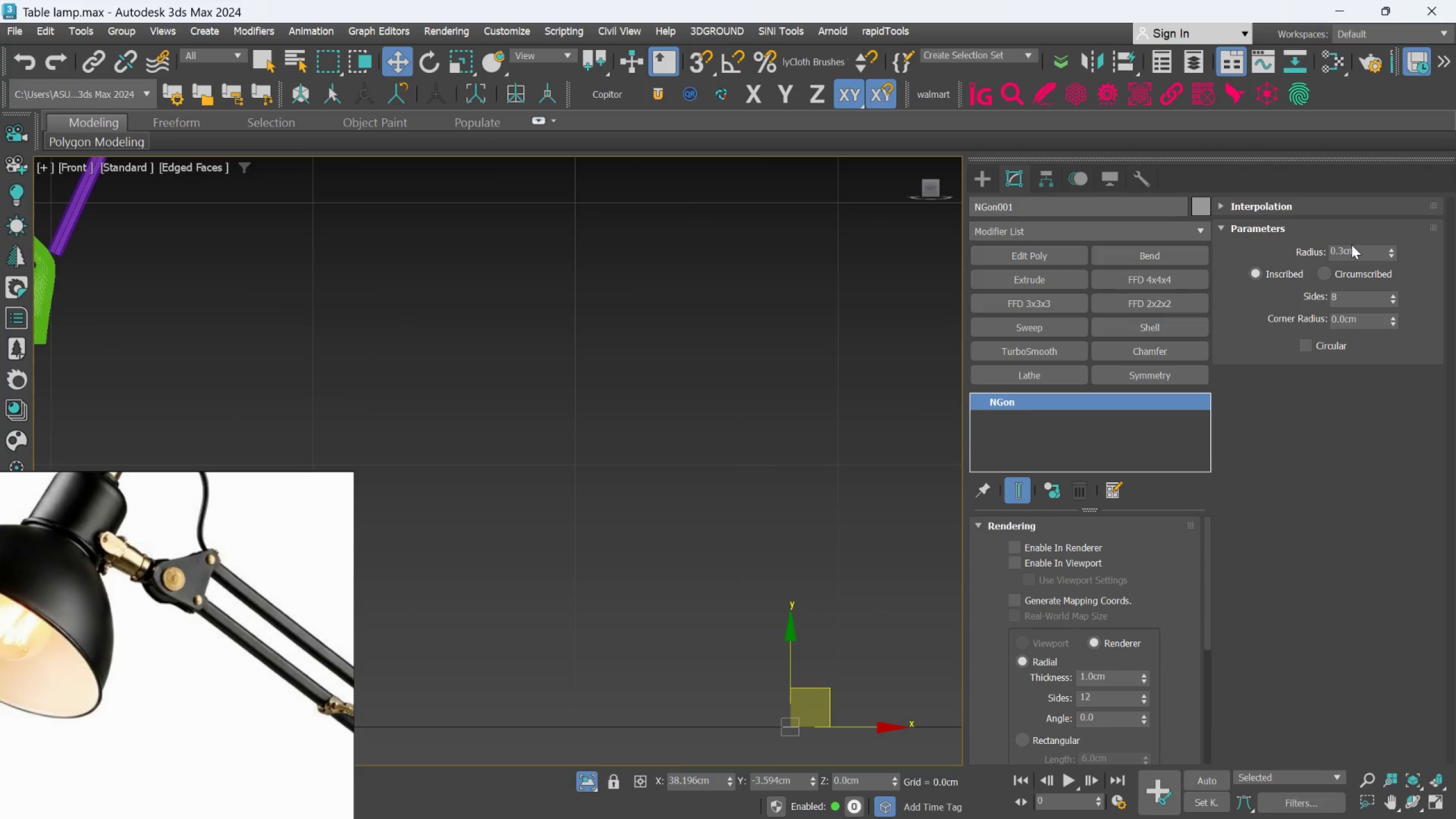 
double_click([1345, 253])
 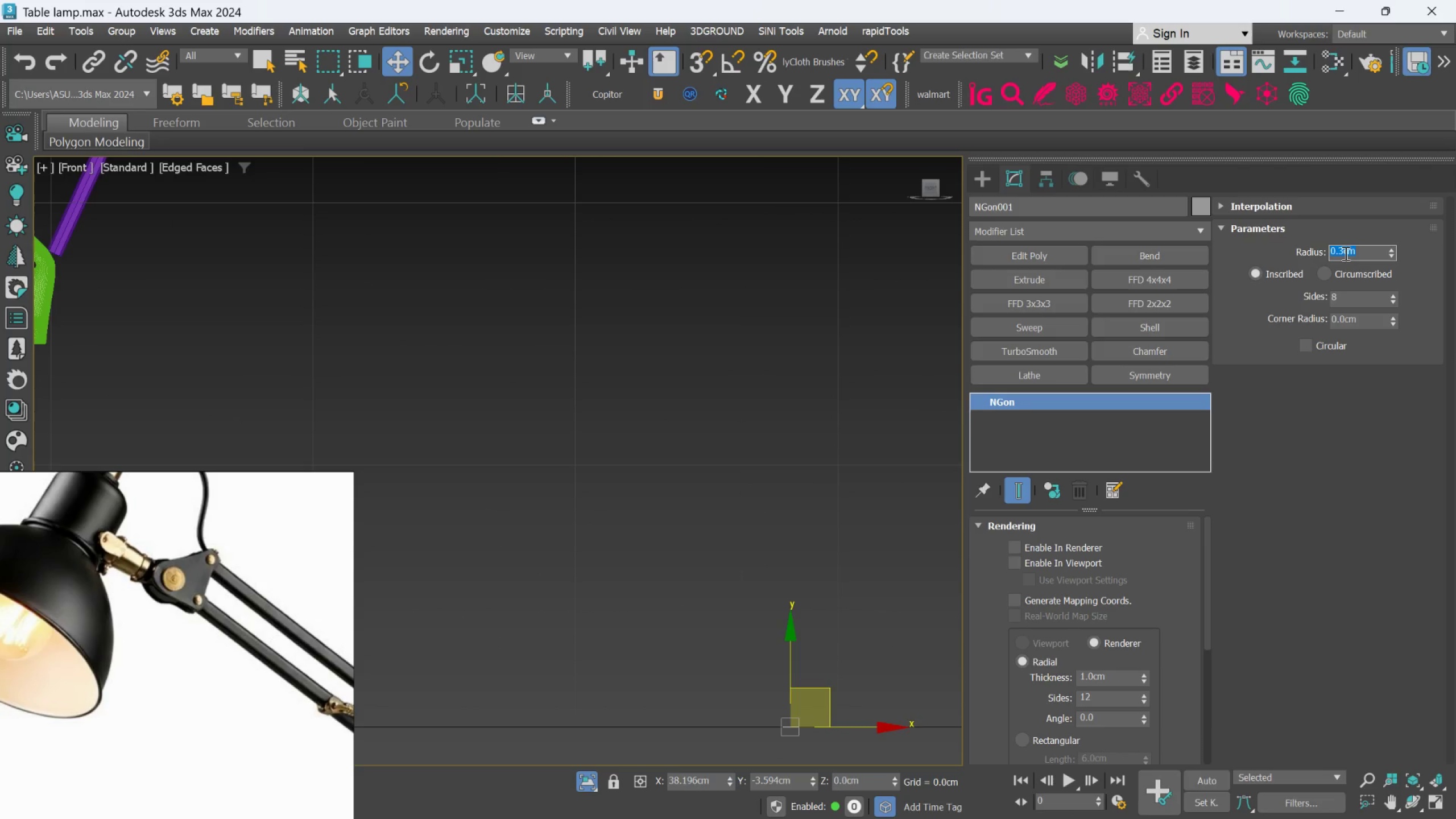 
key(Period)
 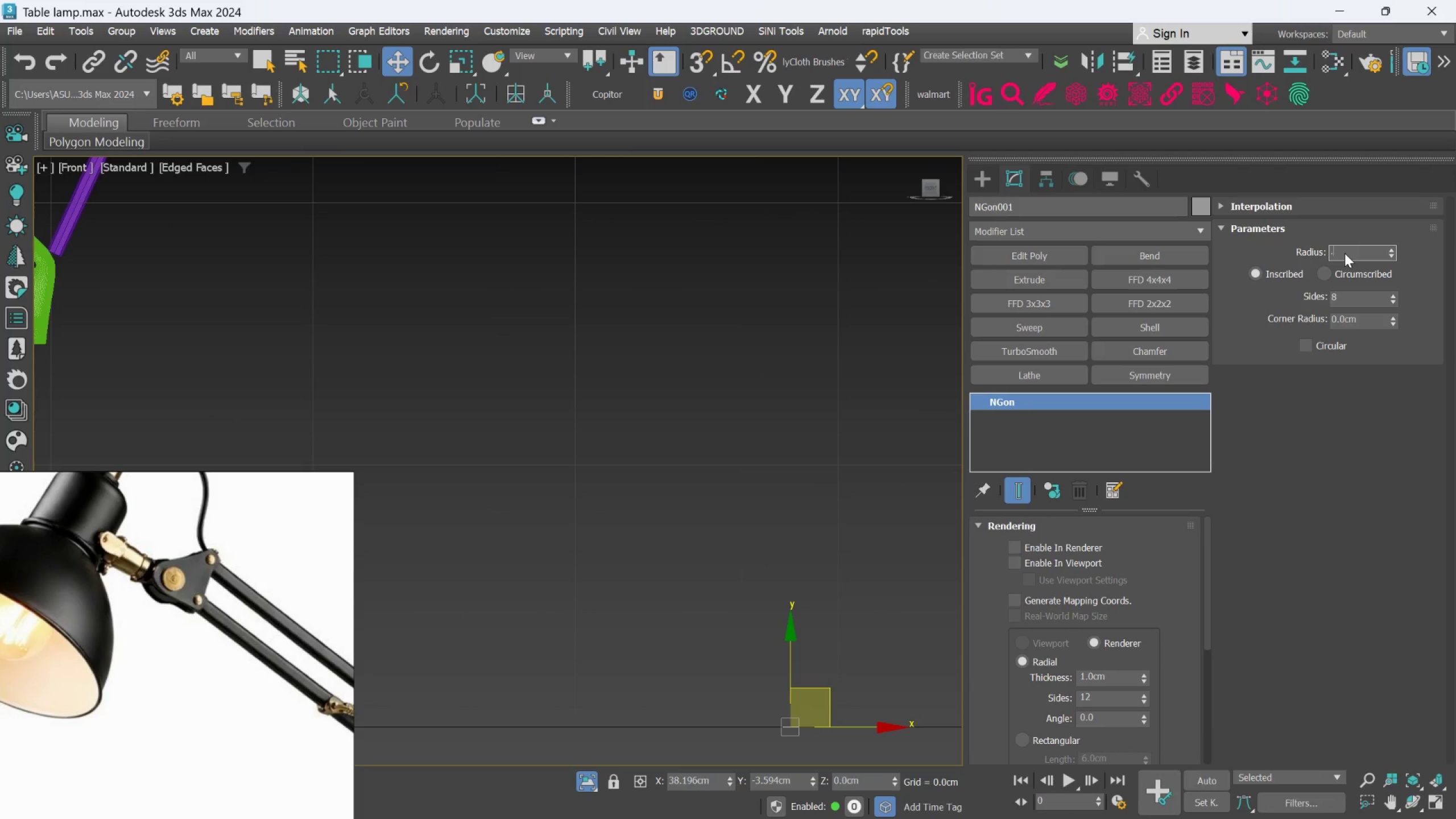 
key(2)
 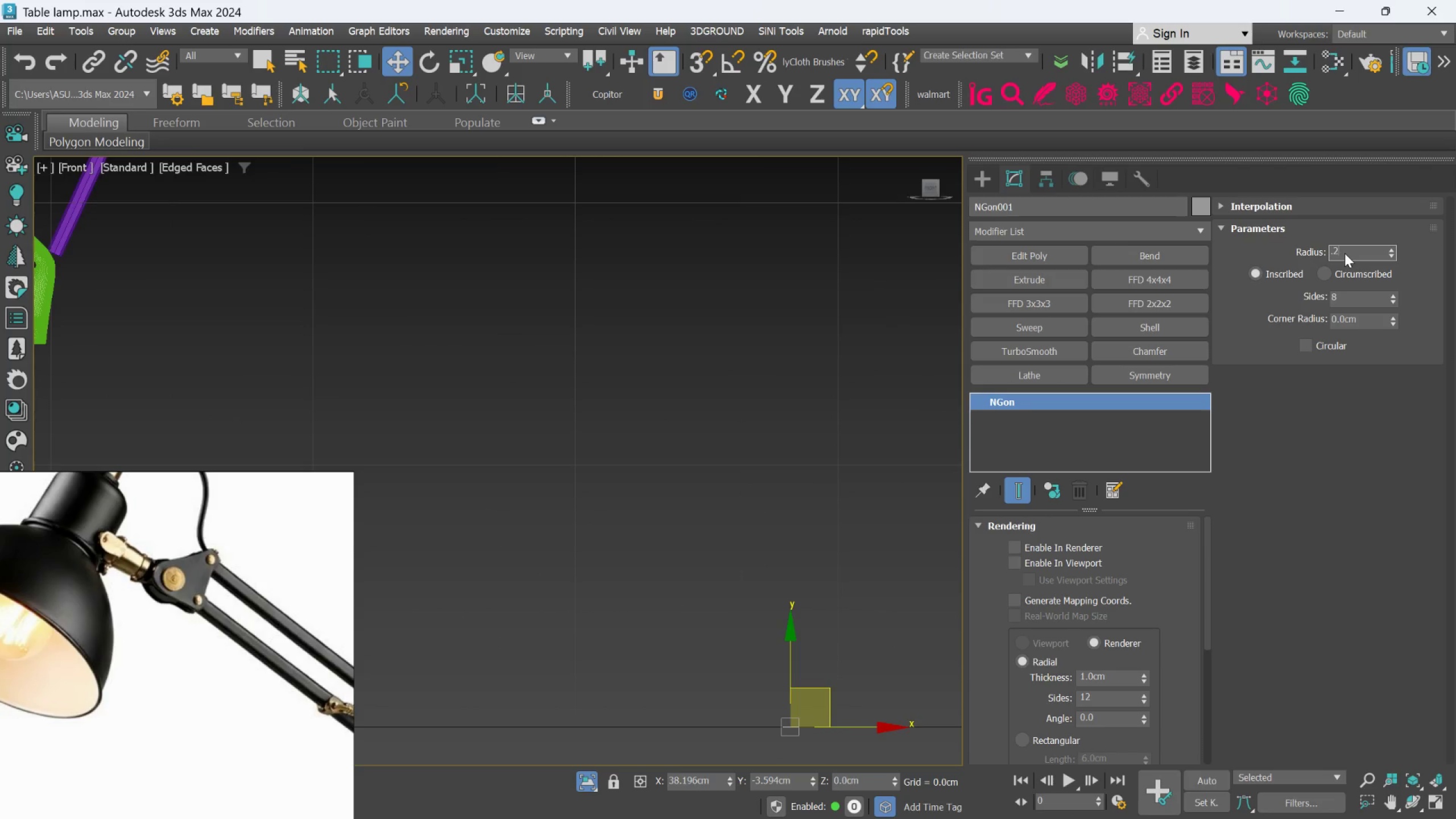 
key(Enter)
 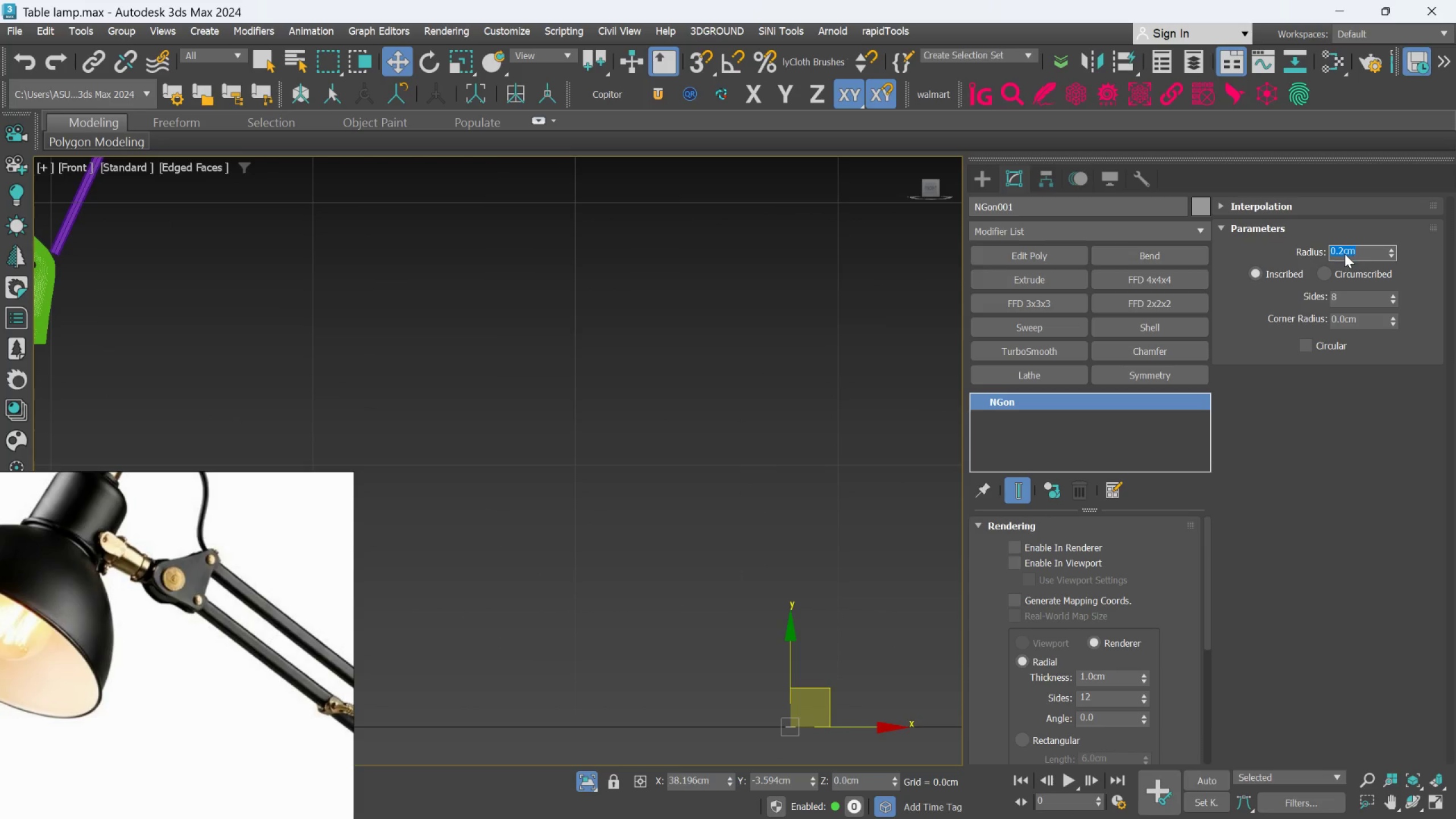 
scroll: coordinate [954, 247], scroll_direction: down, amount: 1.0
 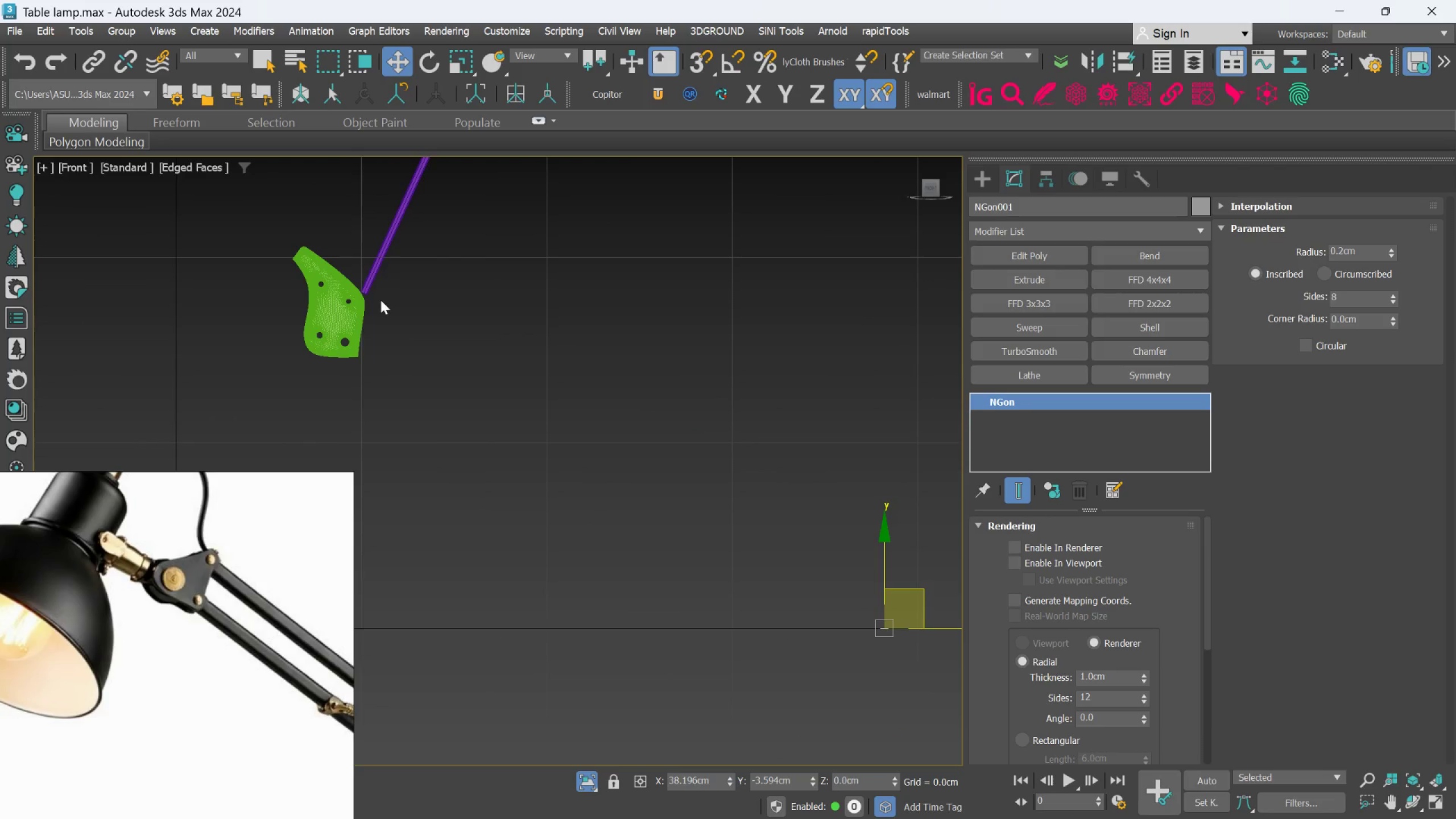 
scroll: coordinate [318, 286], scroll_direction: up, amount: 8.0
 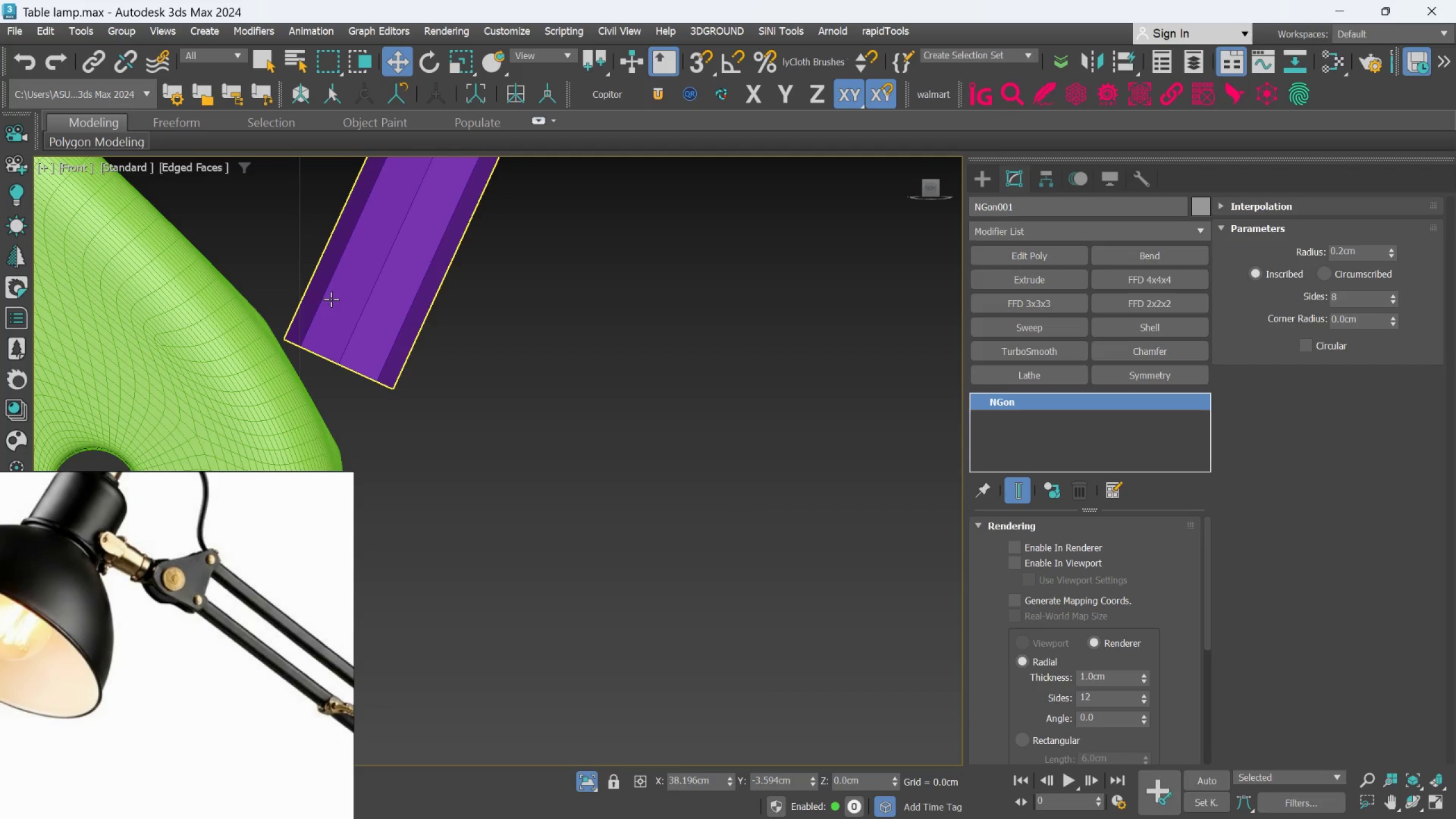 
left_click([331, 299])
 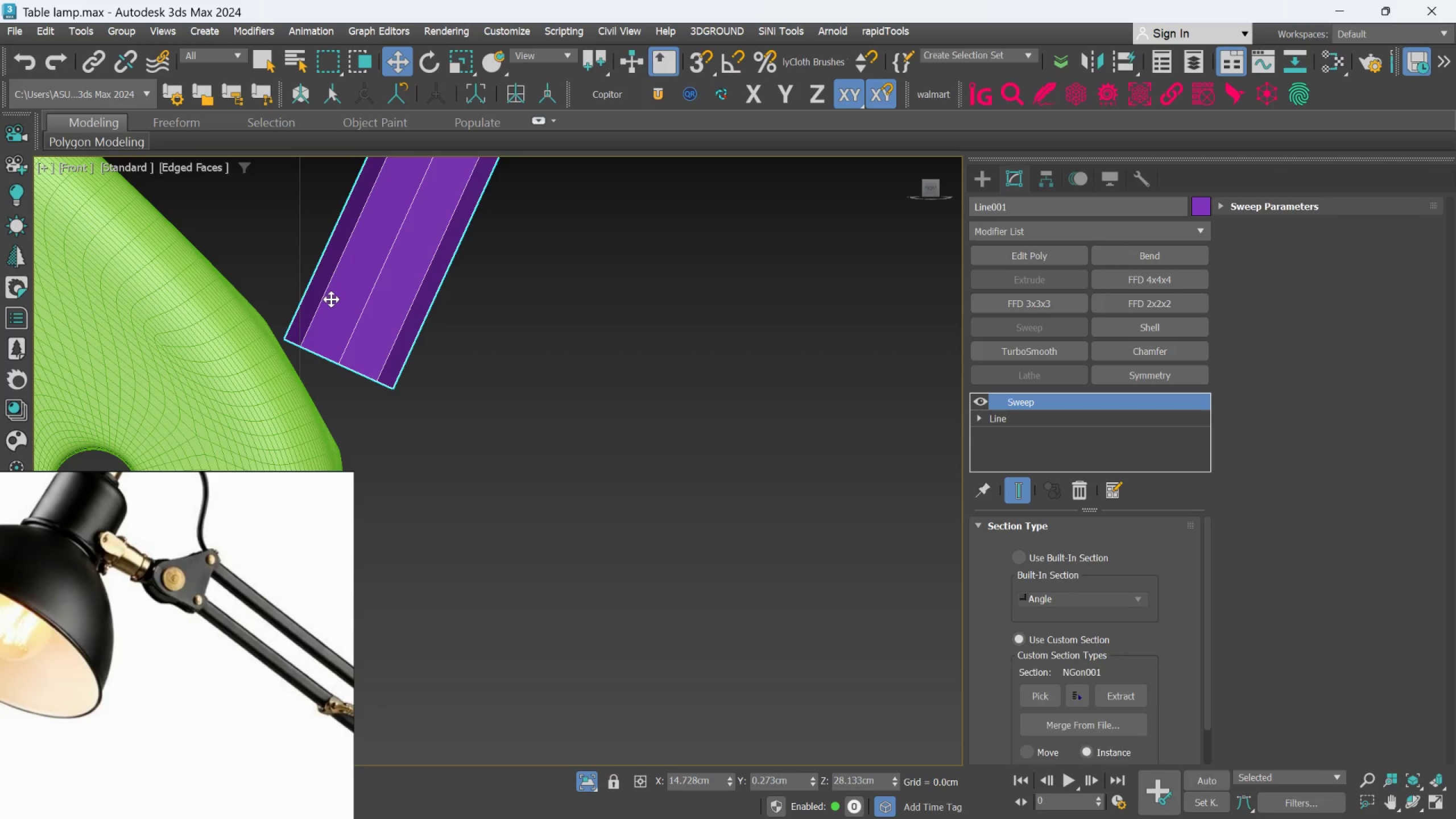 
hold_key(key=AltLeft, duration=0.73)
 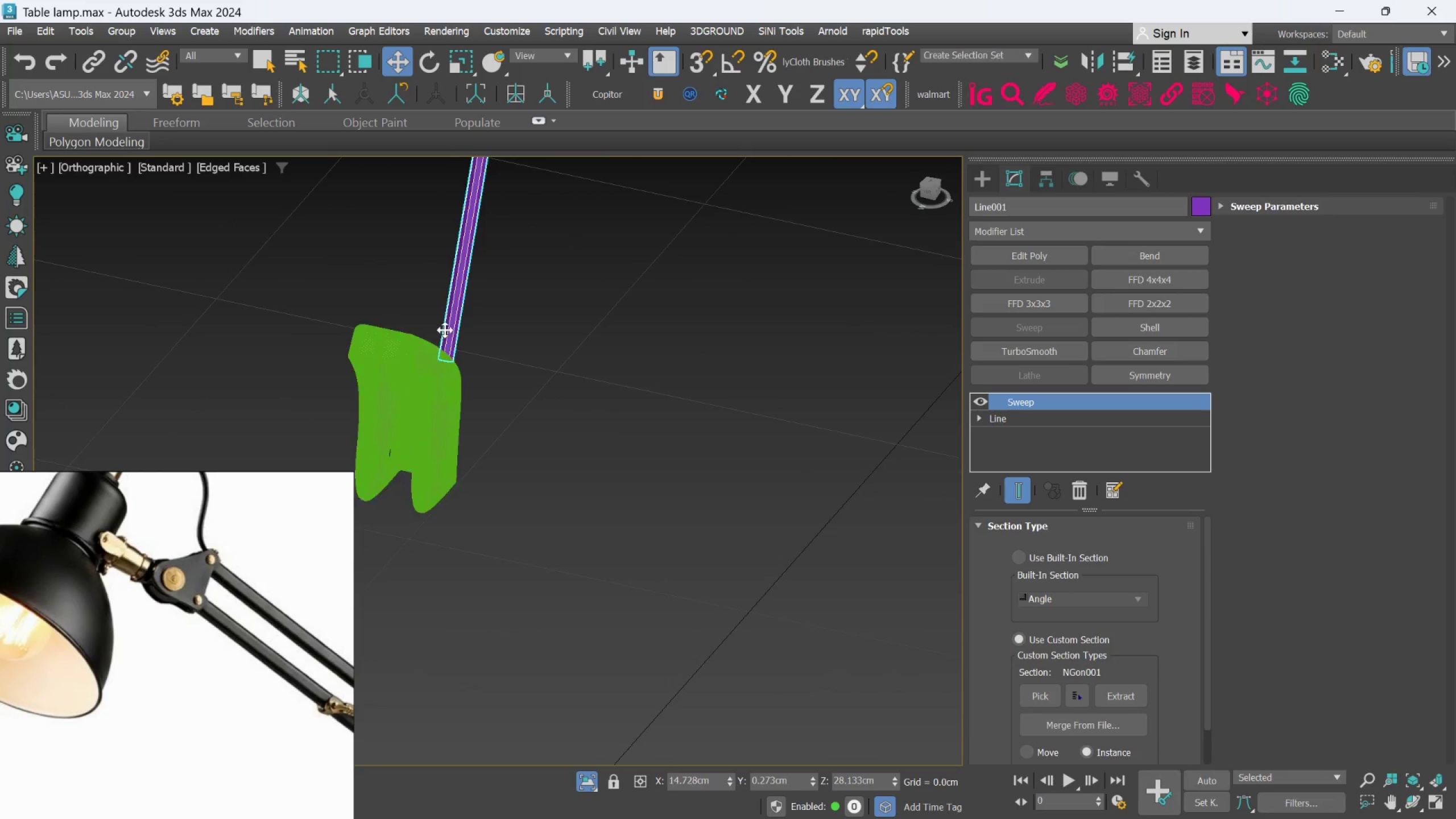 
scroll: coordinate [351, 346], scroll_direction: down, amount: 7.0
 